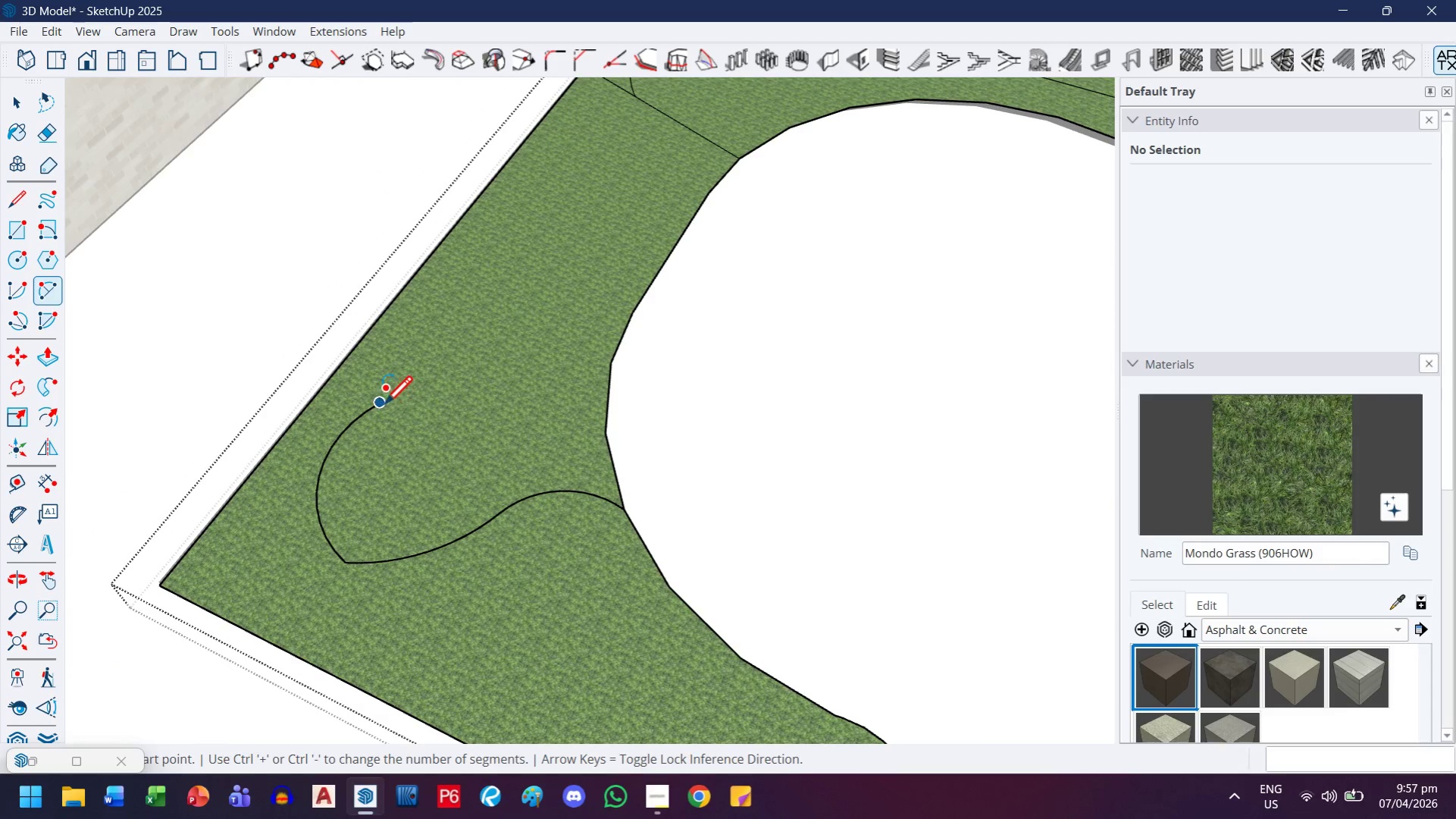 
left_click([378, 403])
 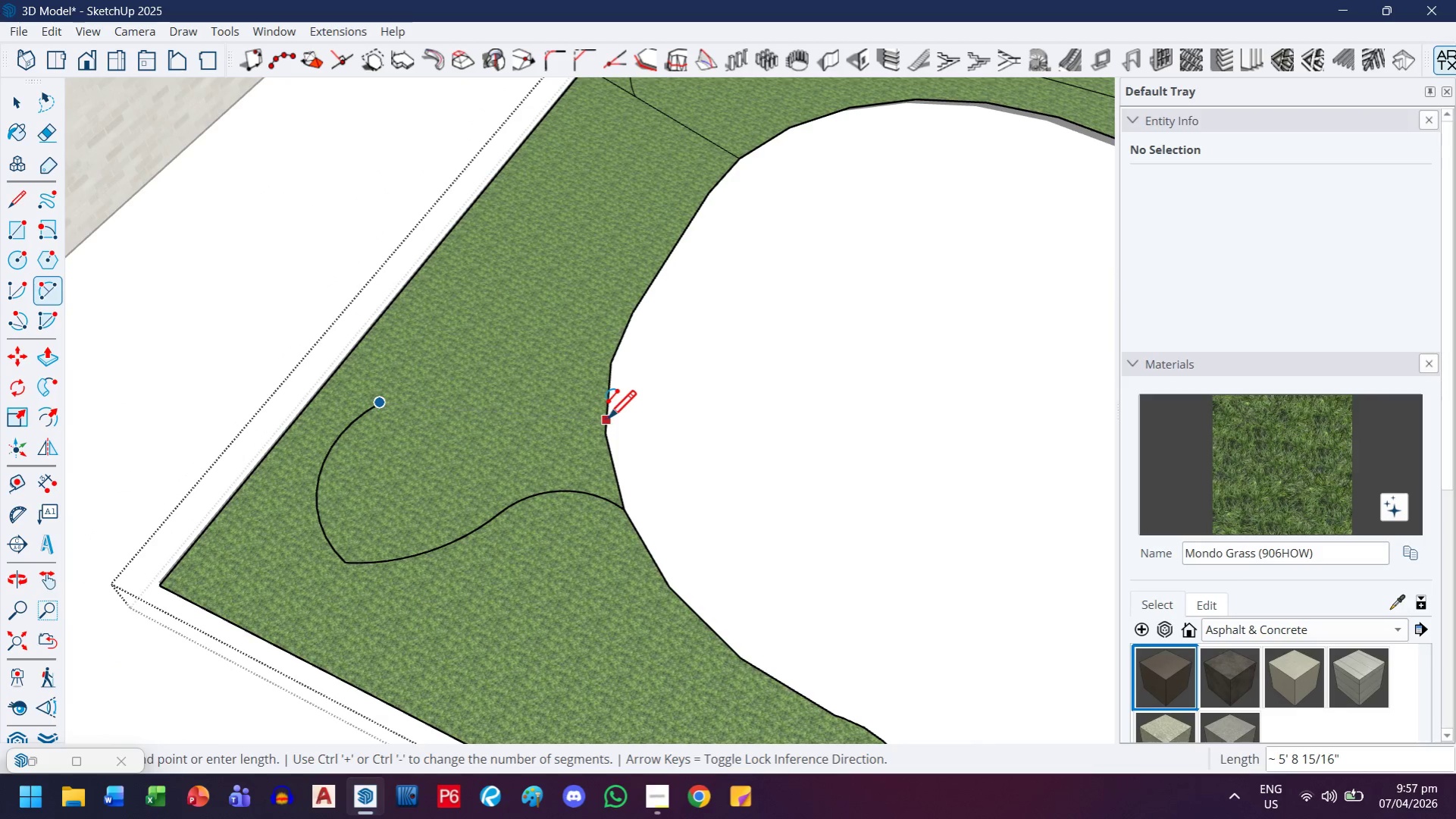 
left_click([607, 421])
 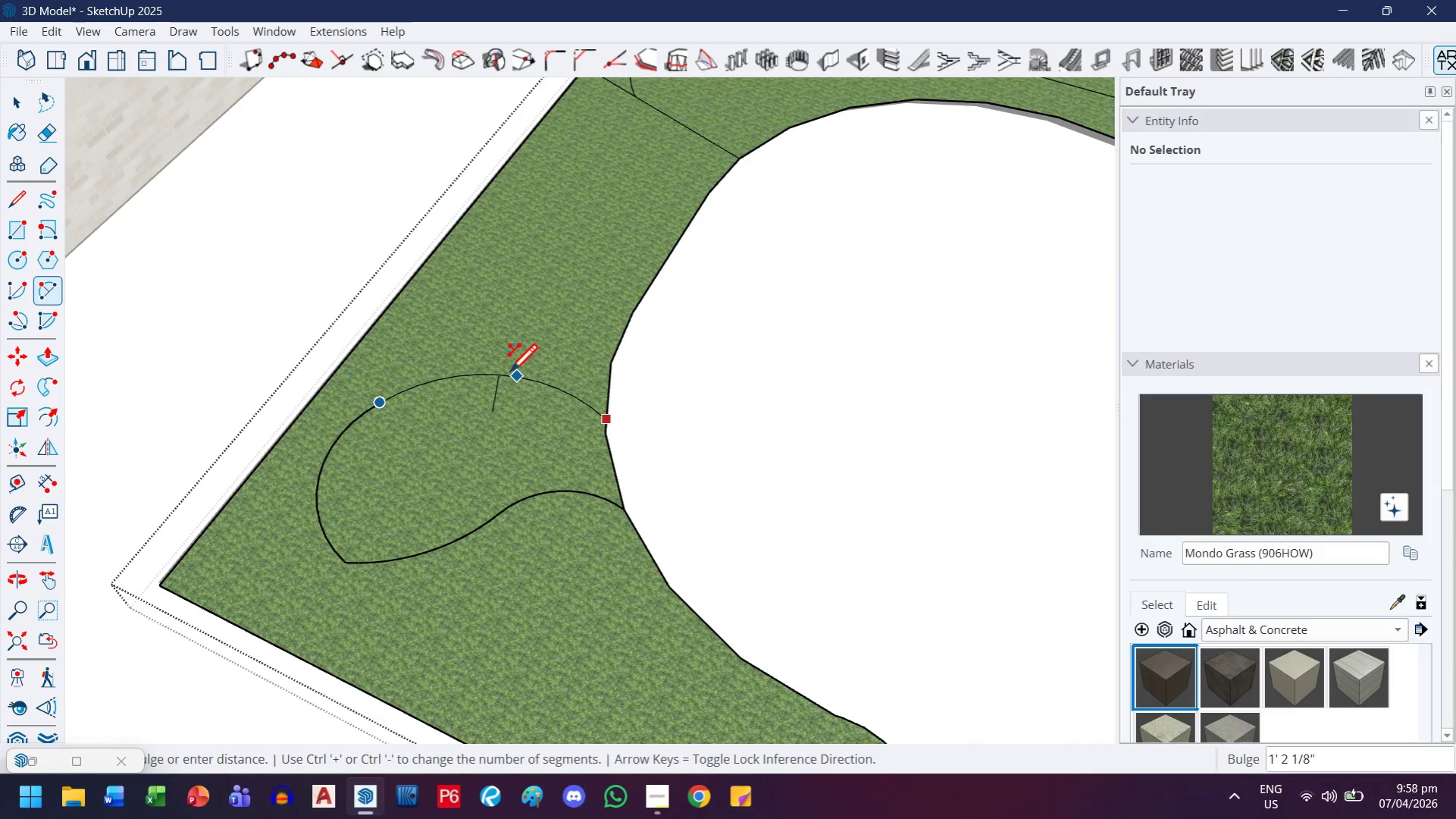 
left_click([499, 379])
 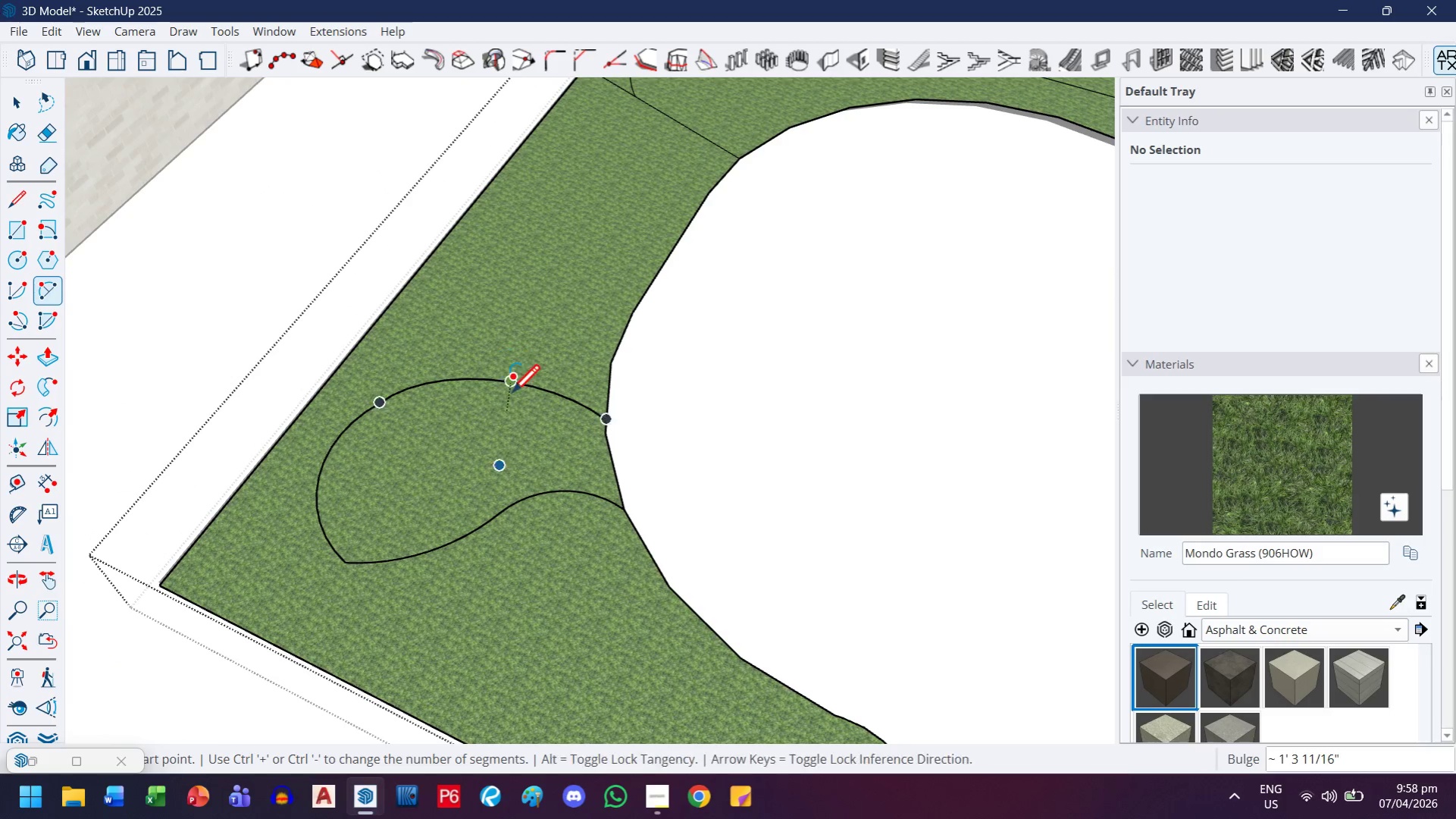 
scroll: coordinate [555, 427], scroll_direction: down, amount: 7.0
 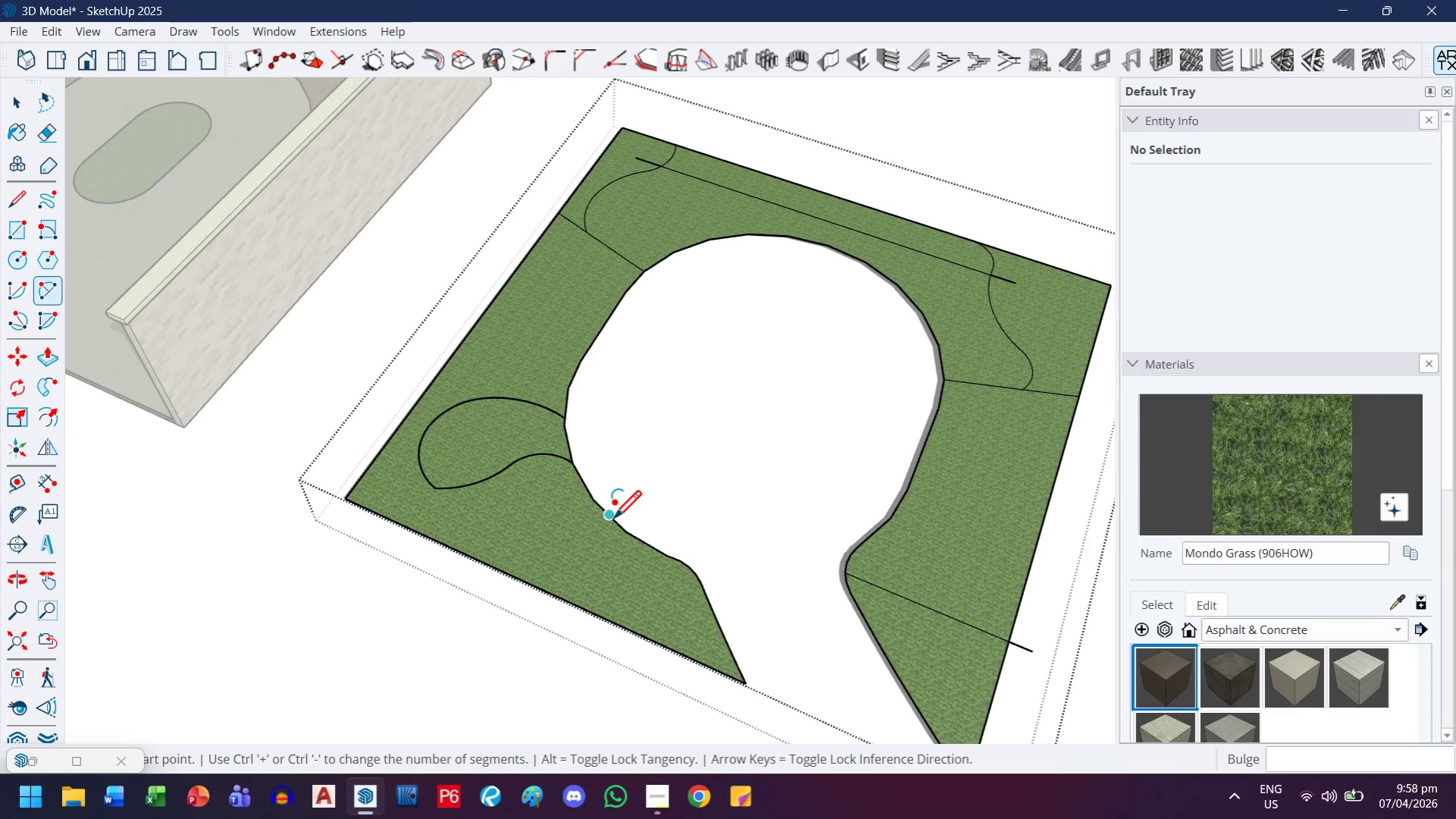 
scroll: coordinate [612, 521], scroll_direction: up, amount: 1.0
 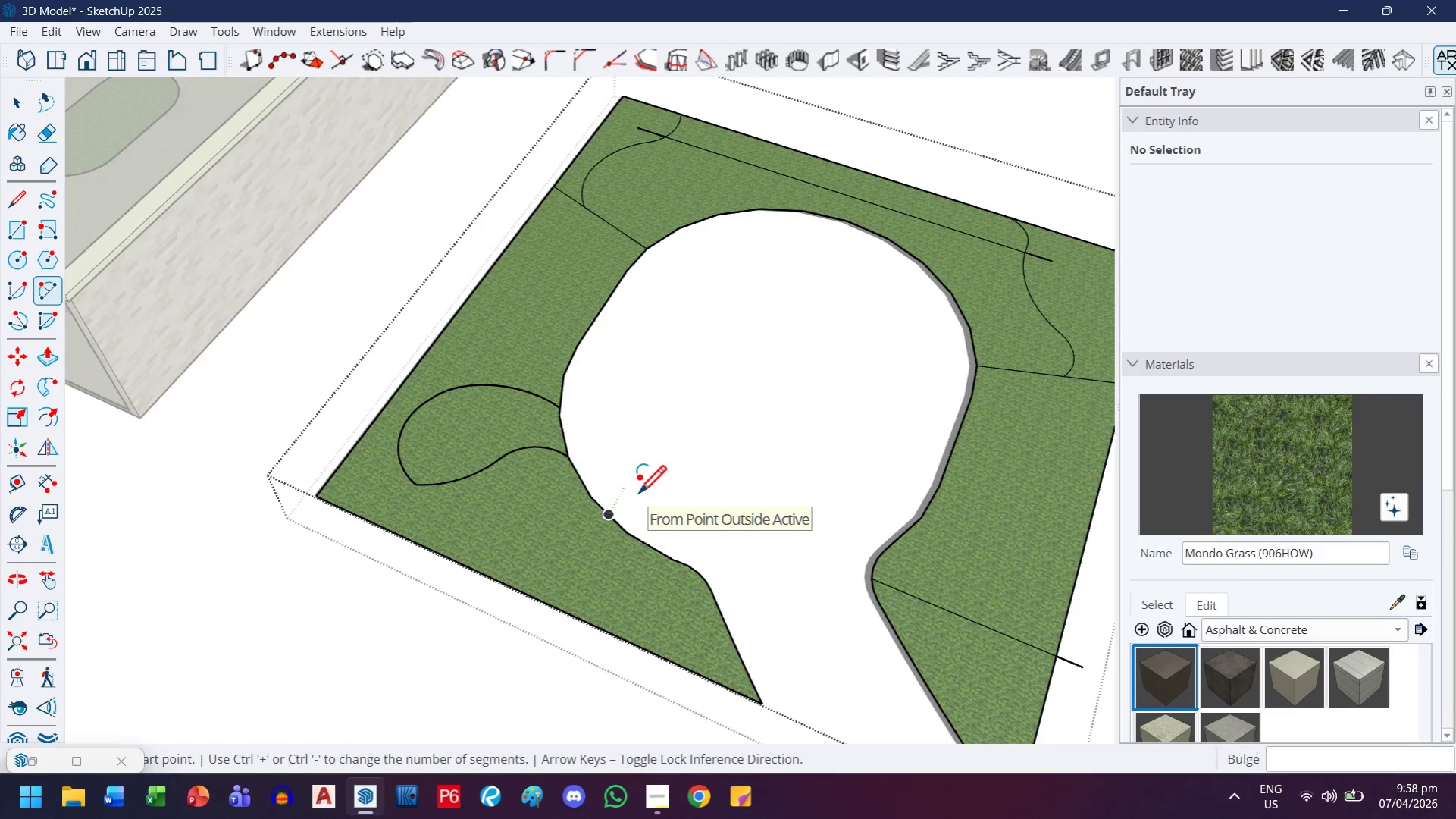 
scroll: coordinate [637, 496], scroll_direction: down, amount: 2.0
 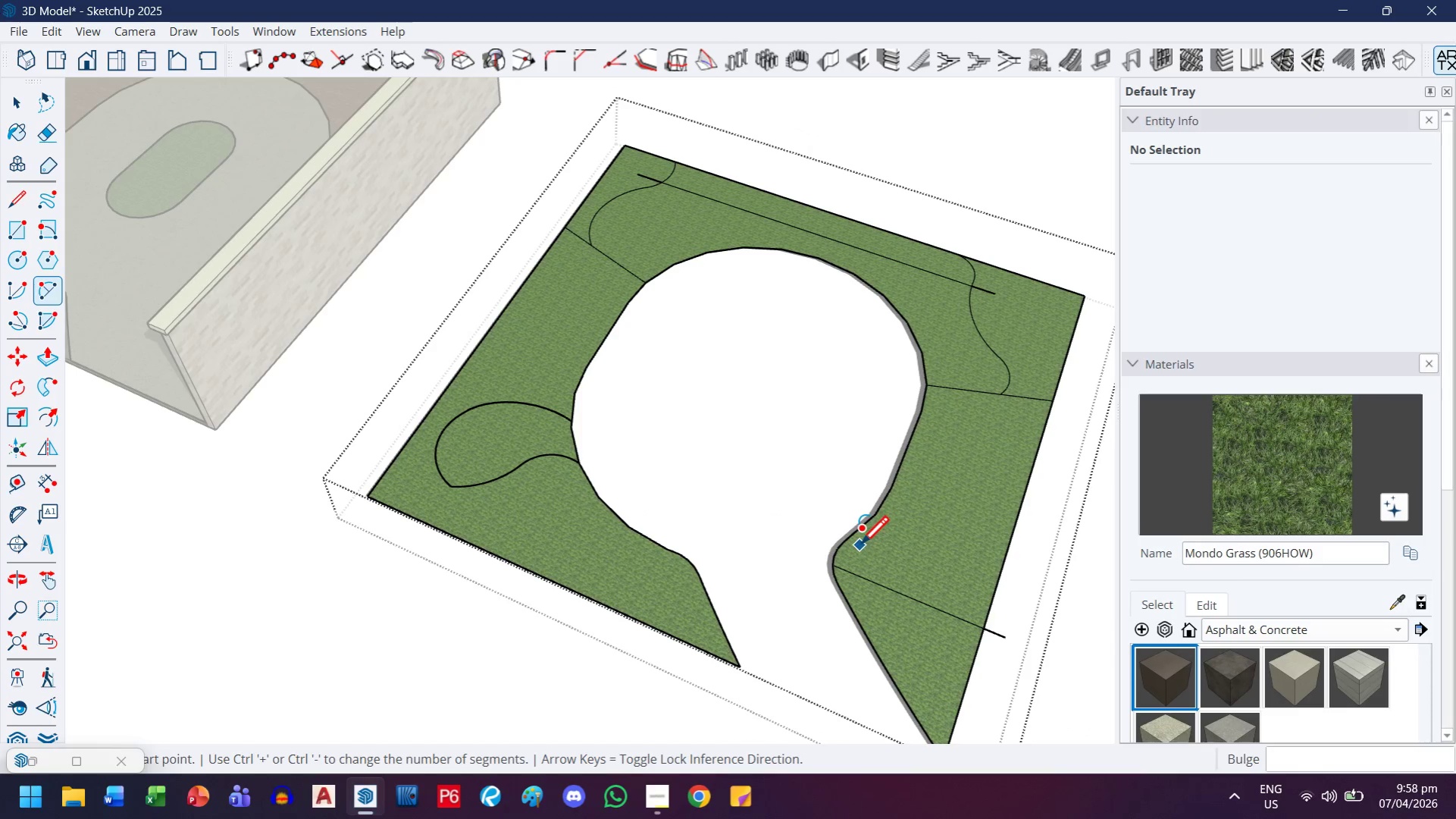 
key(E)
 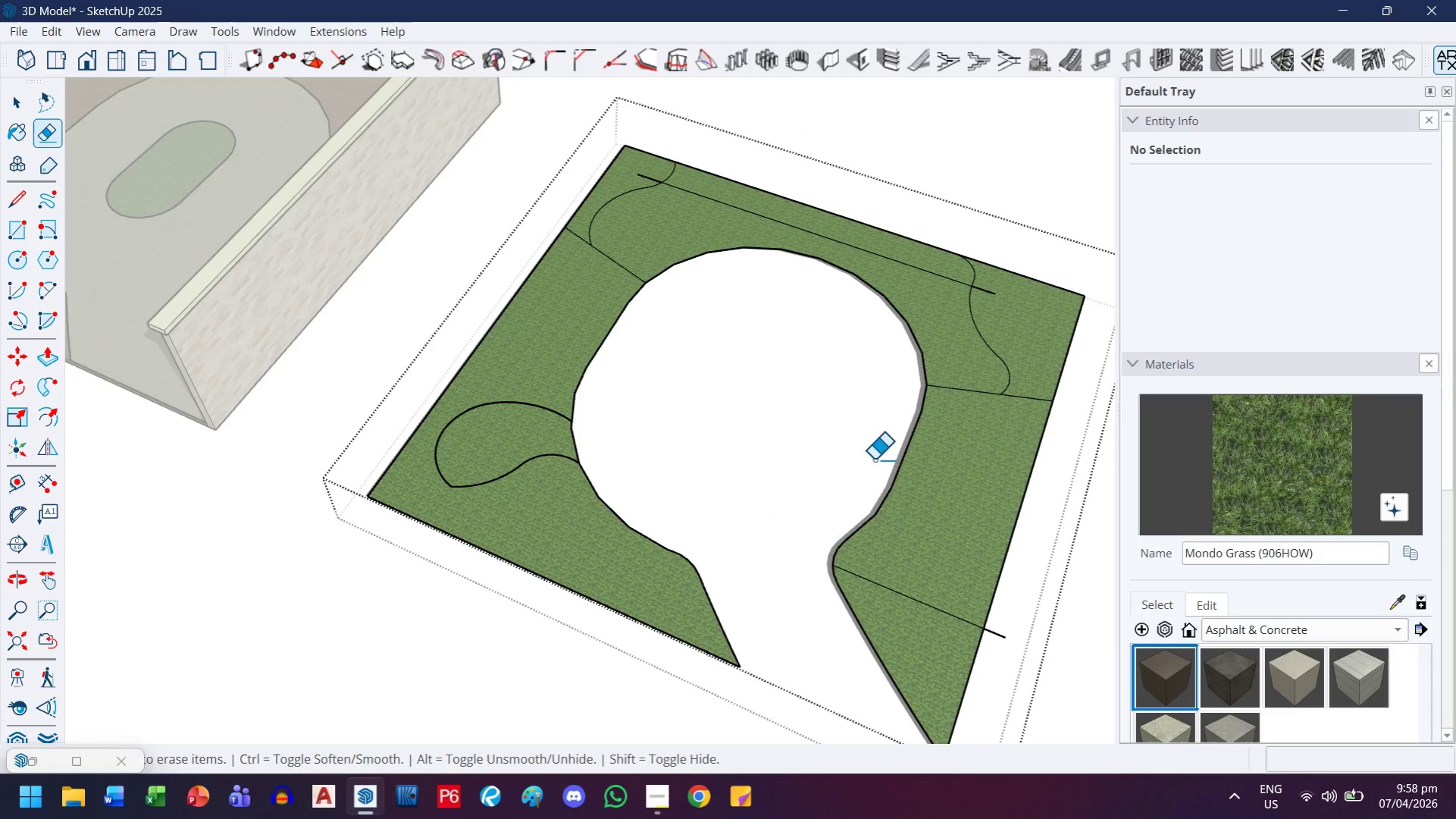 
left_click_drag(start_coordinate=[873, 456], to_coordinate=[1025, 539])
 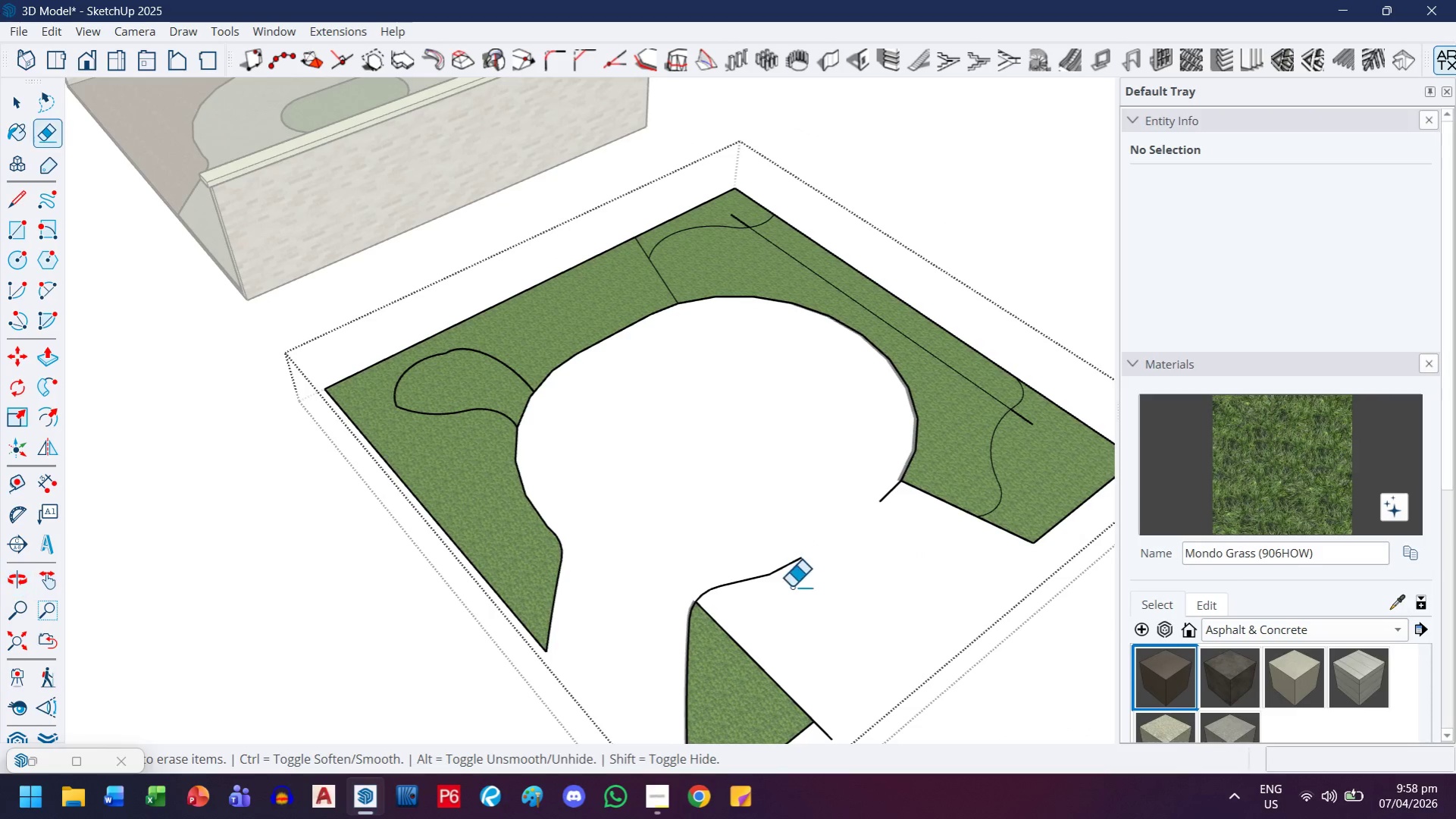 
left_click_drag(start_coordinate=[754, 598], to_coordinate=[790, 577])
 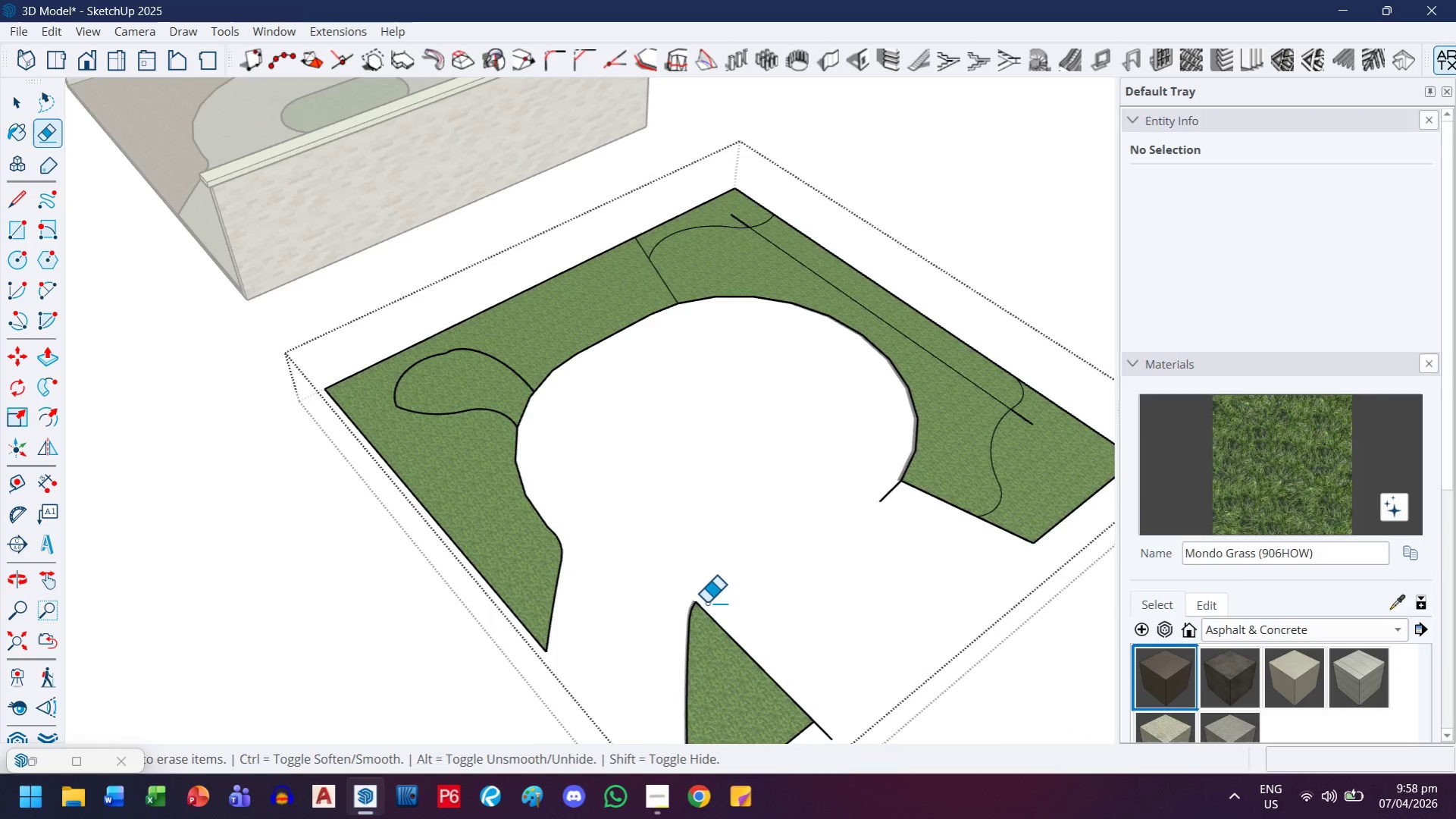 
key(H)
 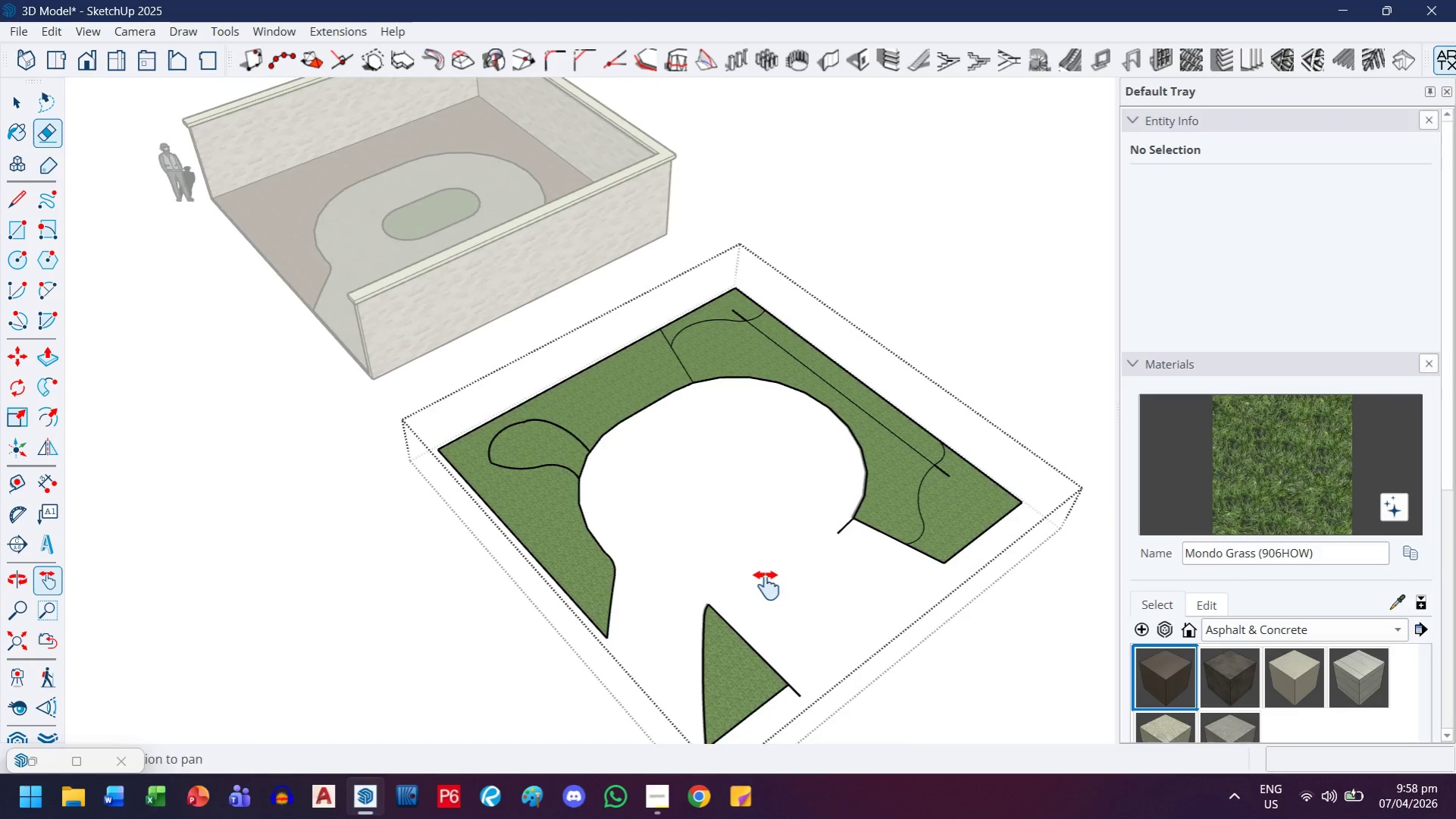 
left_click_drag(start_coordinate=[769, 616], to_coordinate=[725, 479])
 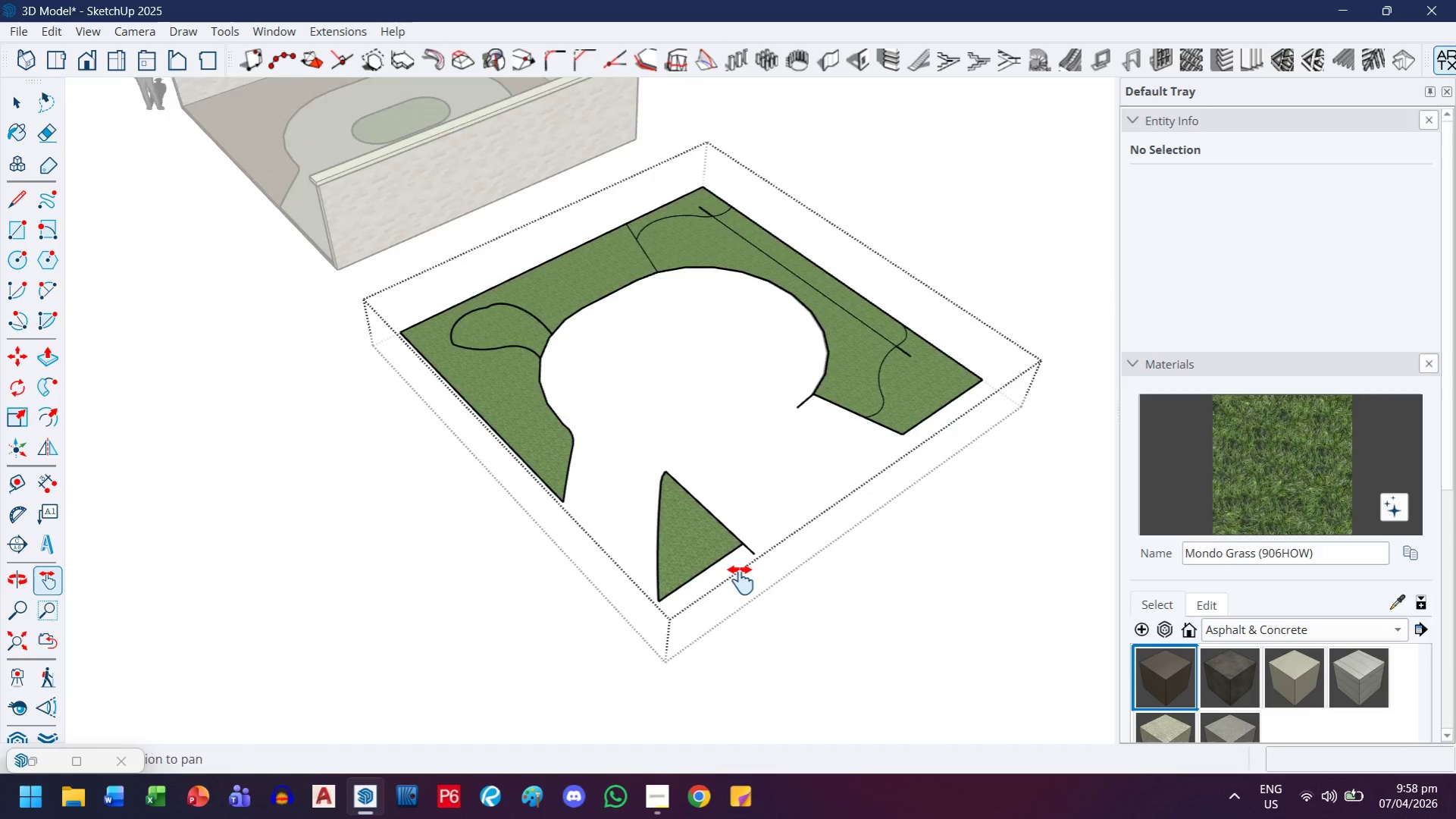 
scroll: coordinate [722, 608], scroll_direction: down, amount: 4.0
 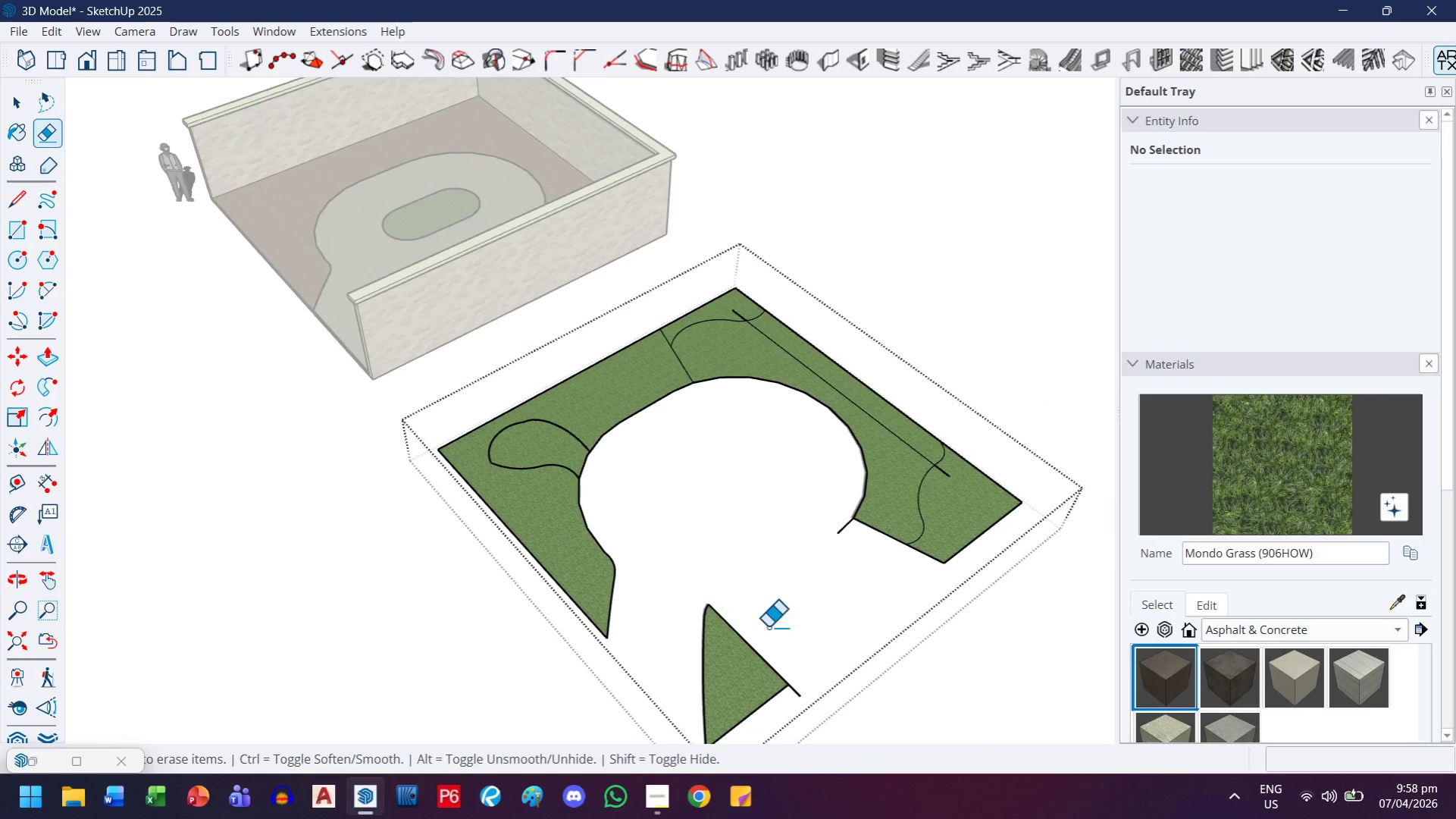 
key(Escape)
 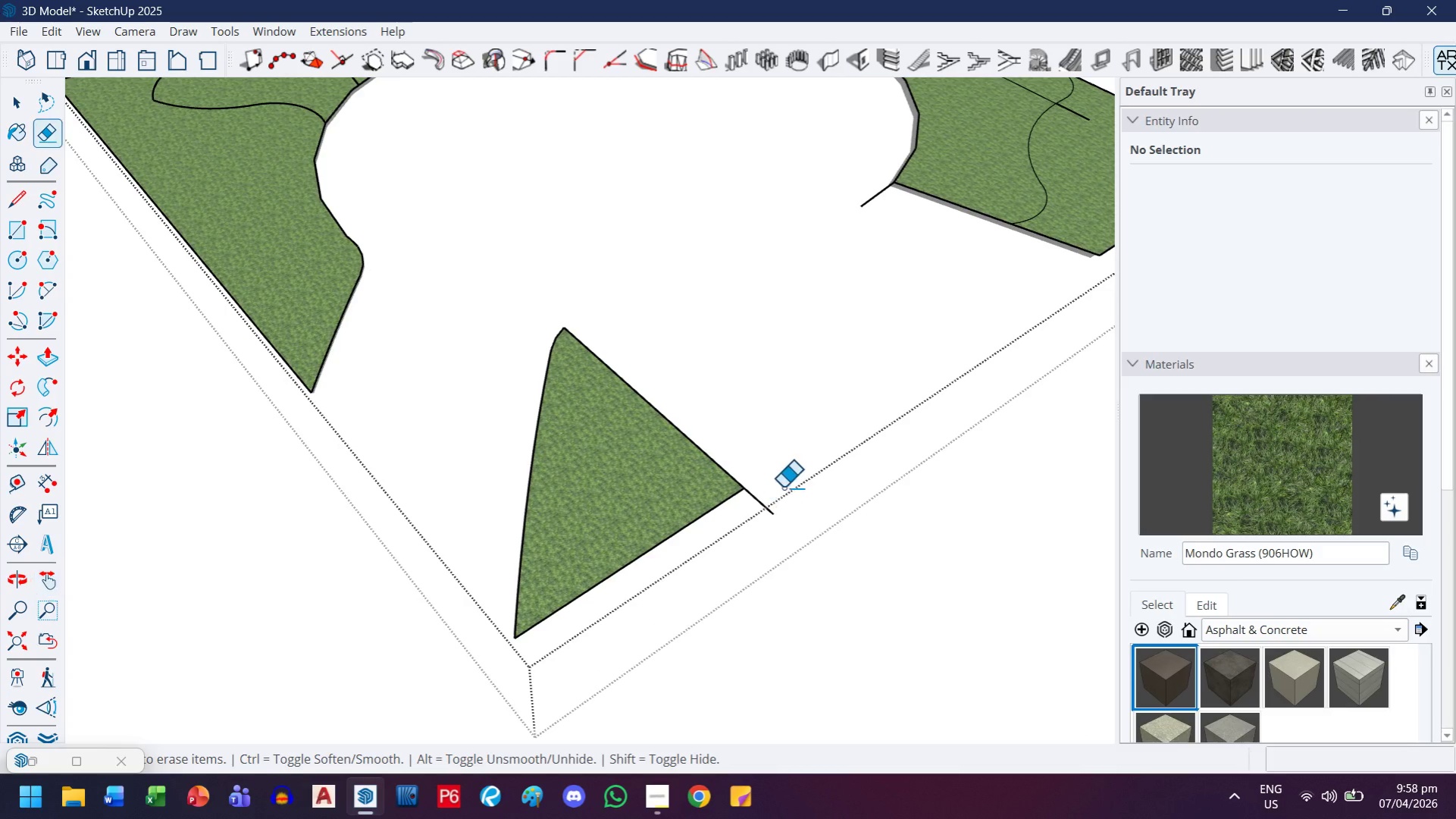 
left_click_drag(start_coordinate=[784, 487], to_coordinate=[766, 510])
 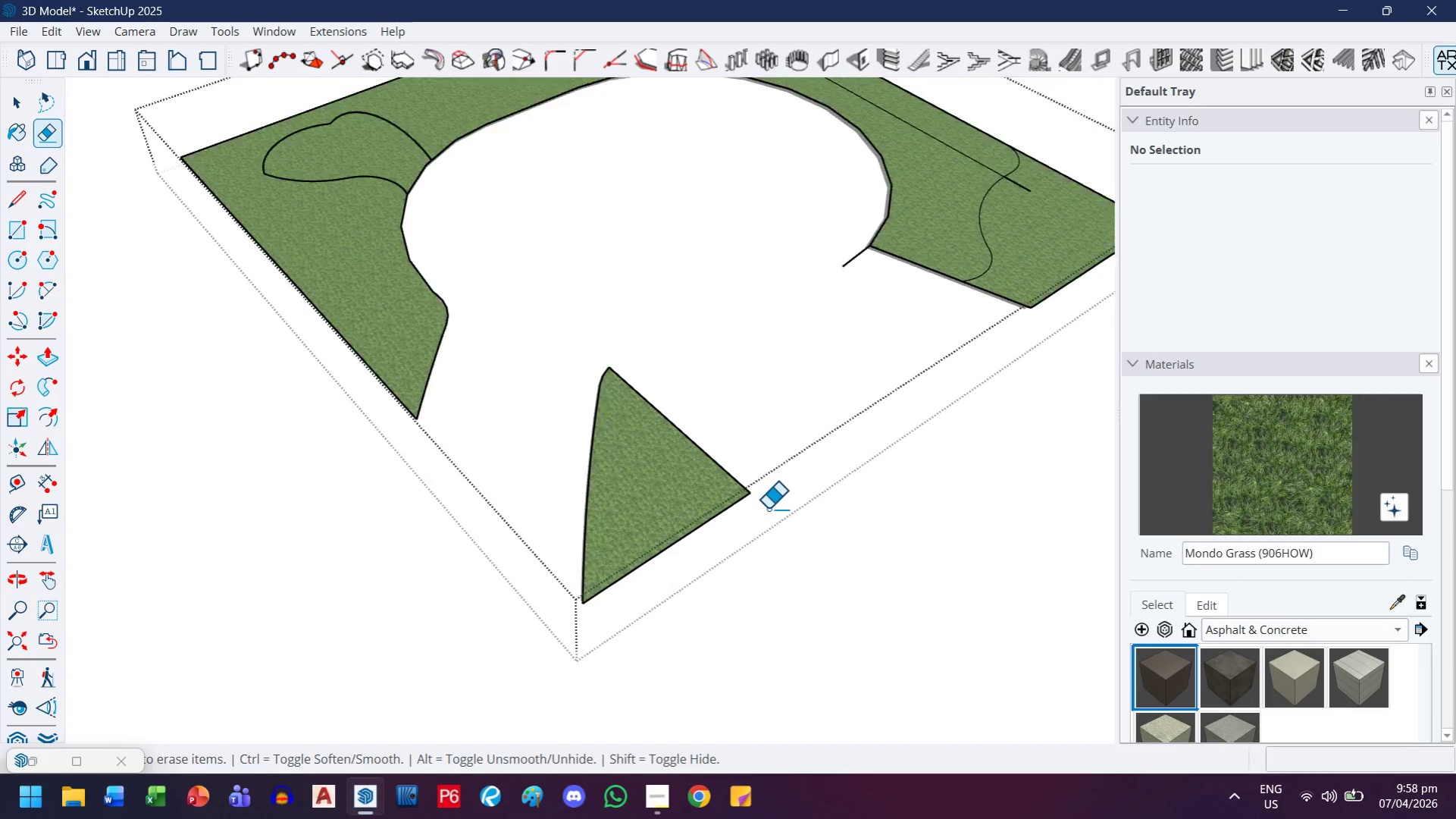 
scroll: coordinate [750, 553], scroll_direction: up, amount: 10.0
 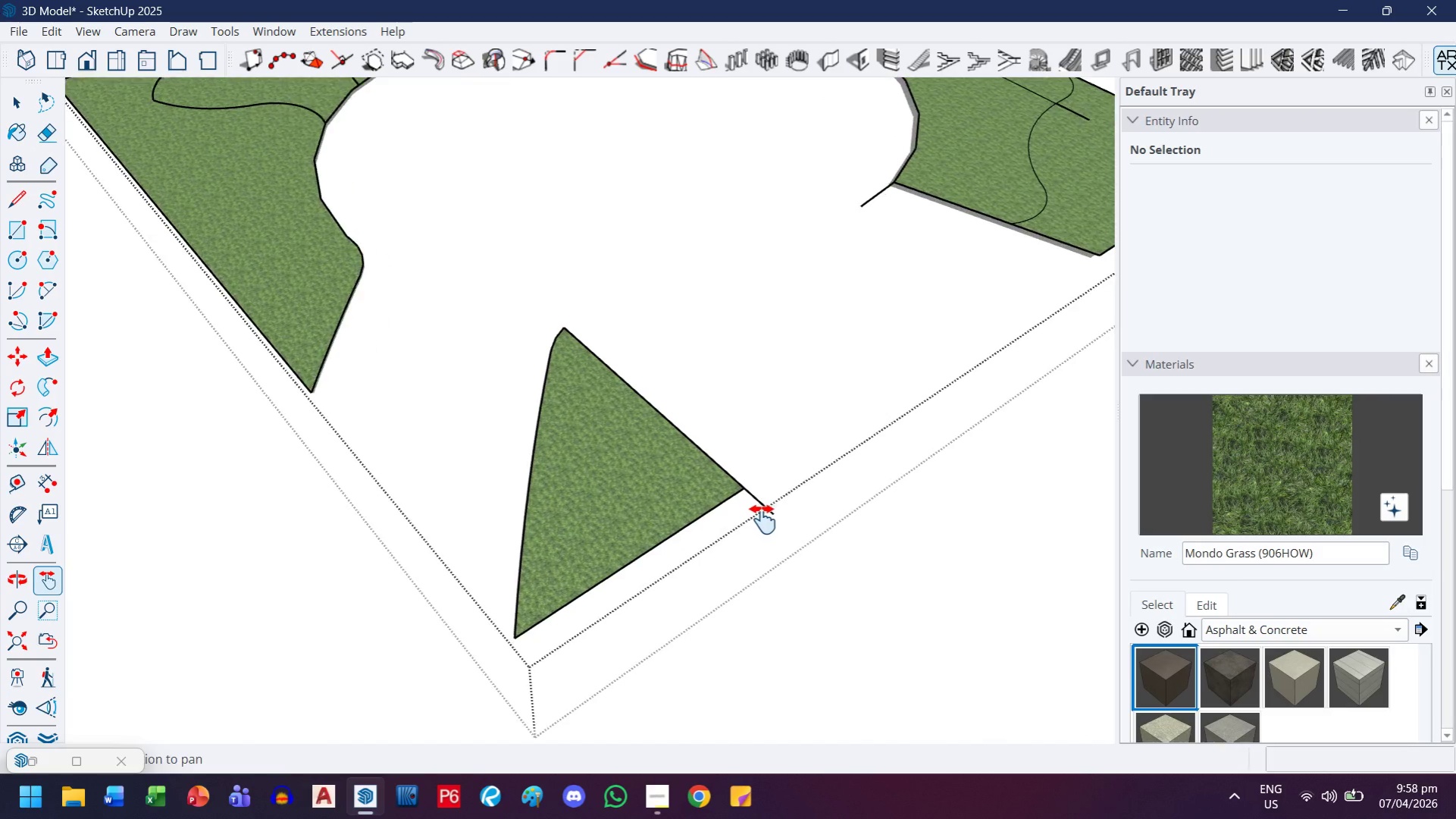 
key(H)
 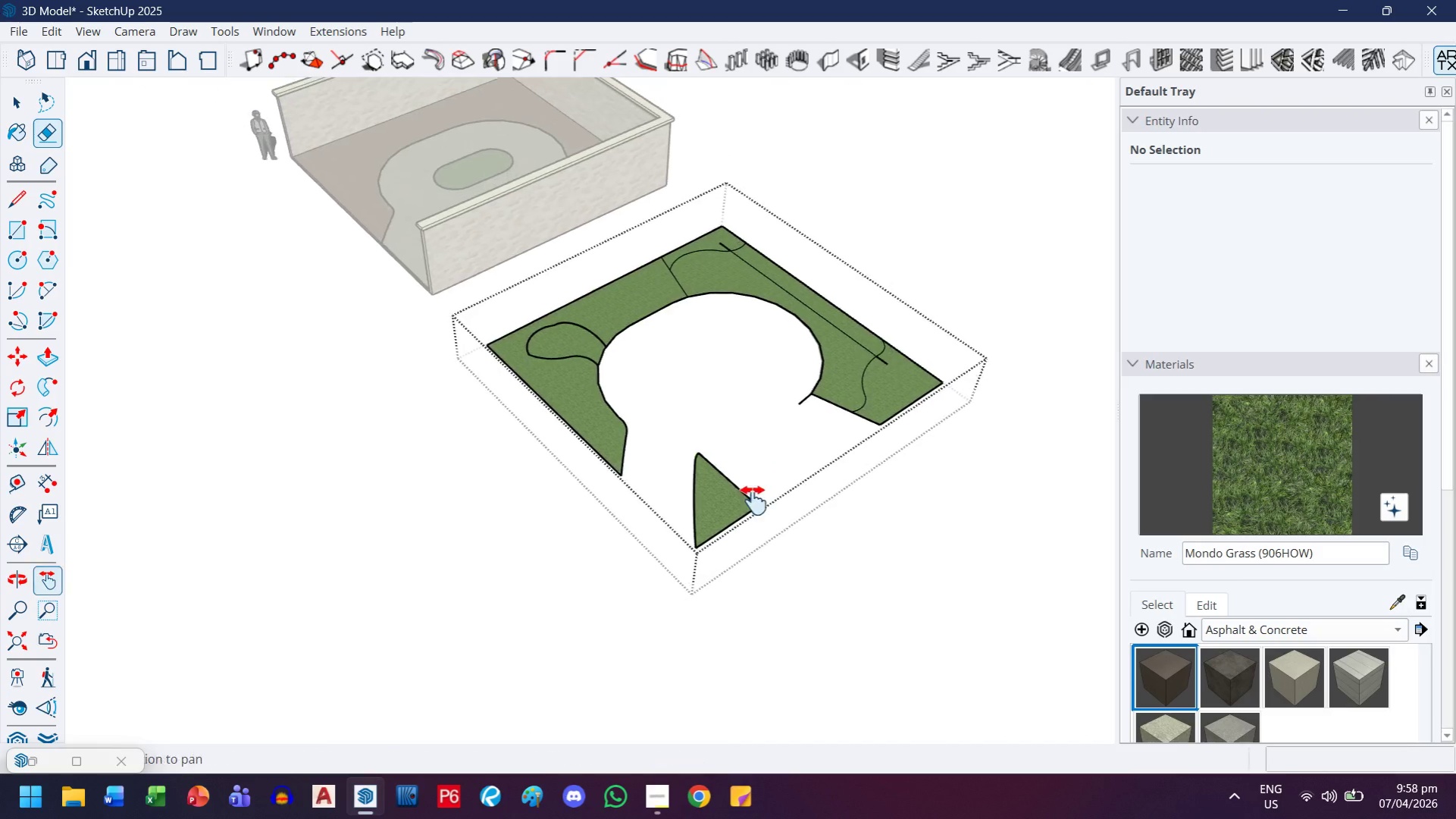 
left_click_drag(start_coordinate=[780, 452], to_coordinate=[697, 607])
 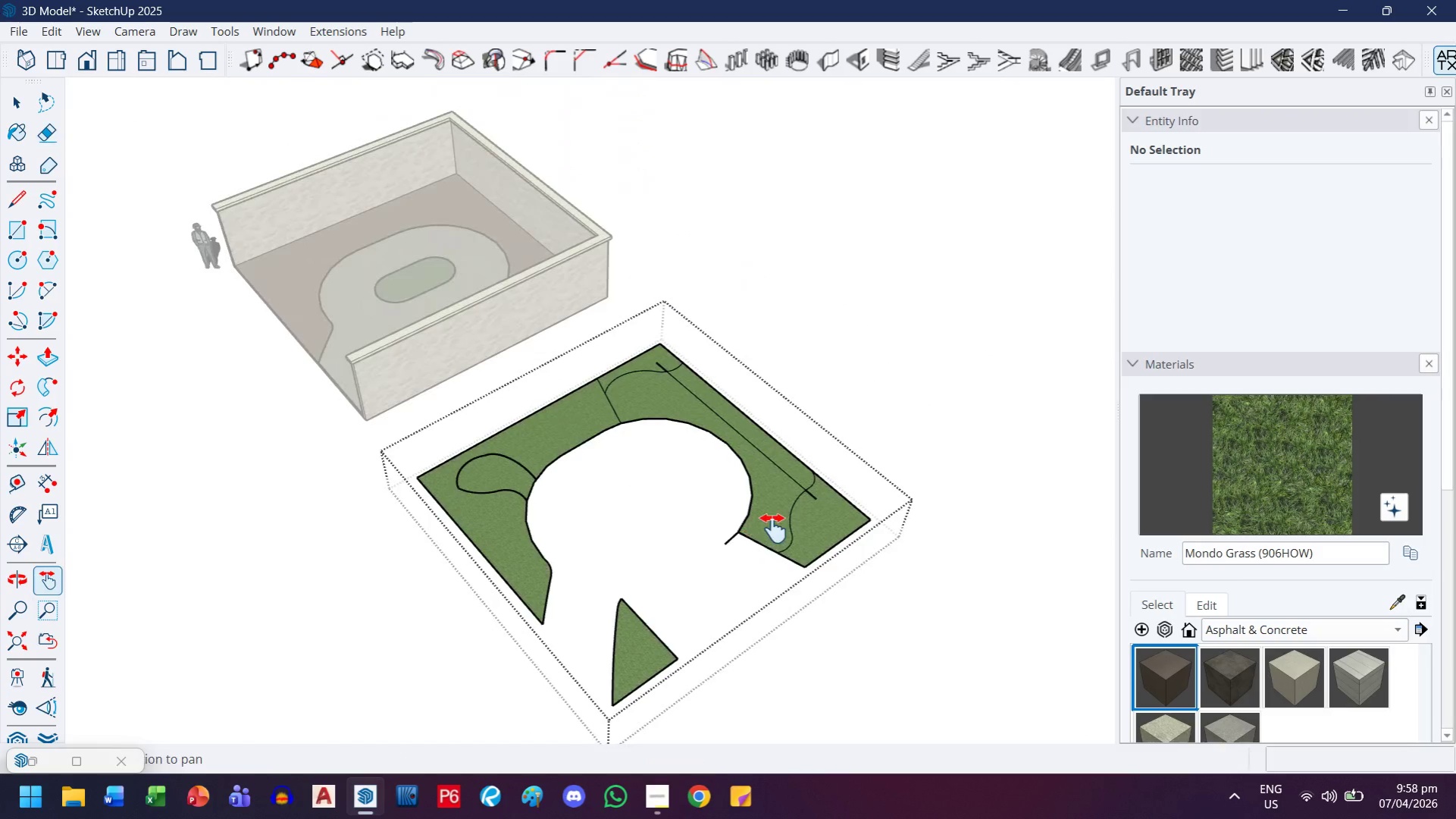 
scroll: coordinate [767, 508], scroll_direction: down, amount: 14.0
 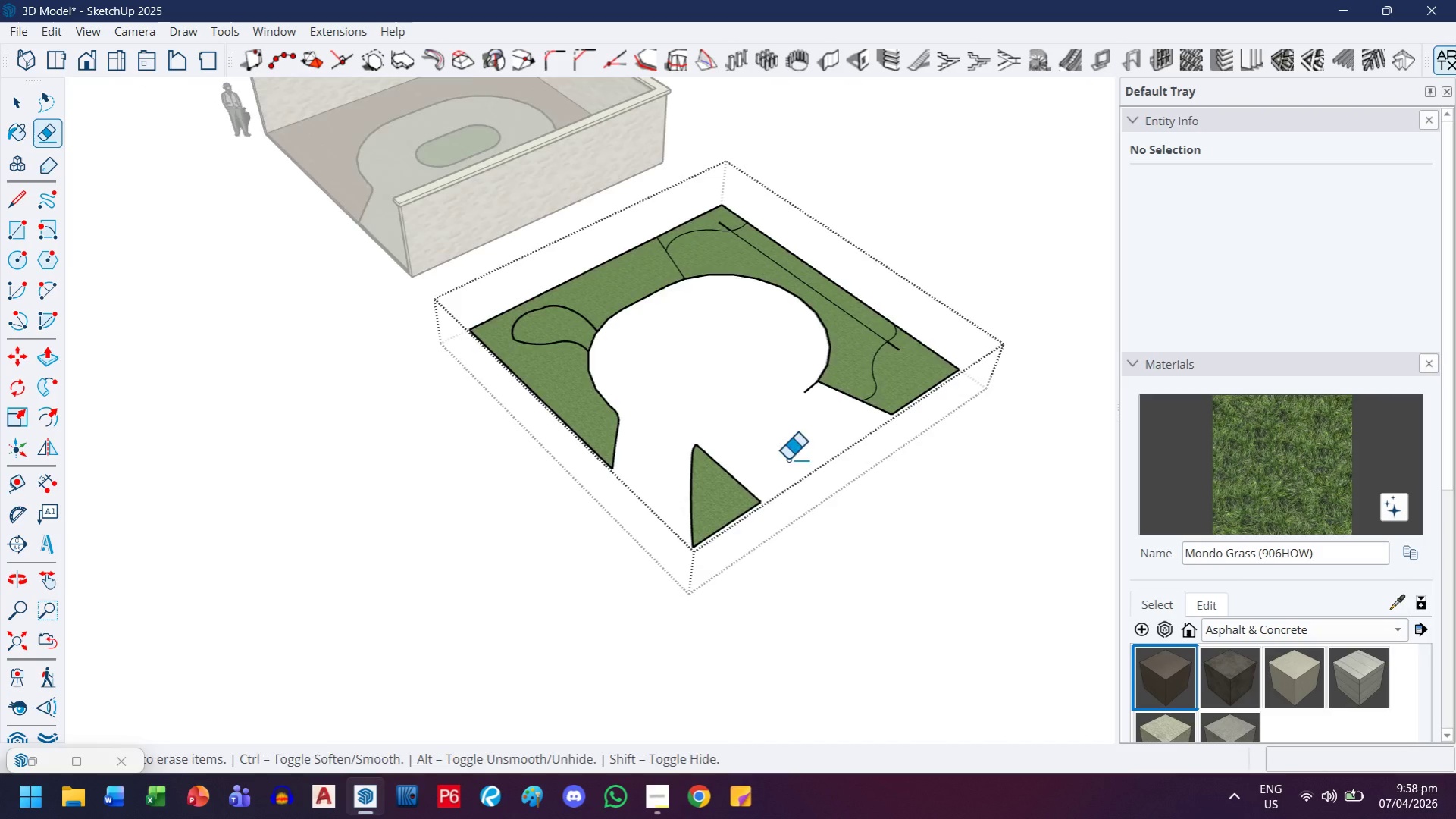 
key(Escape)
 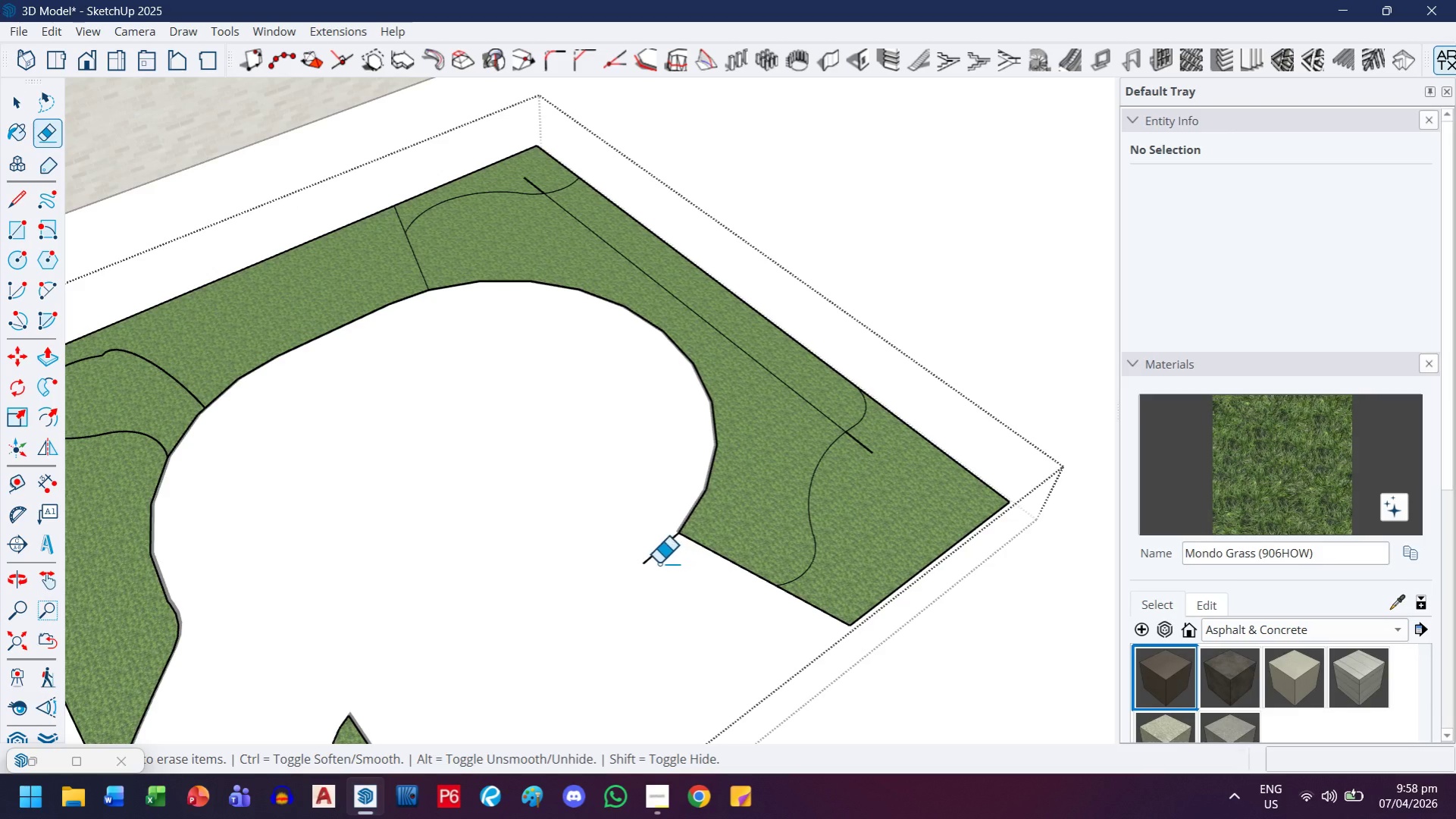 
scroll: coordinate [782, 539], scroll_direction: up, amount: 9.0
 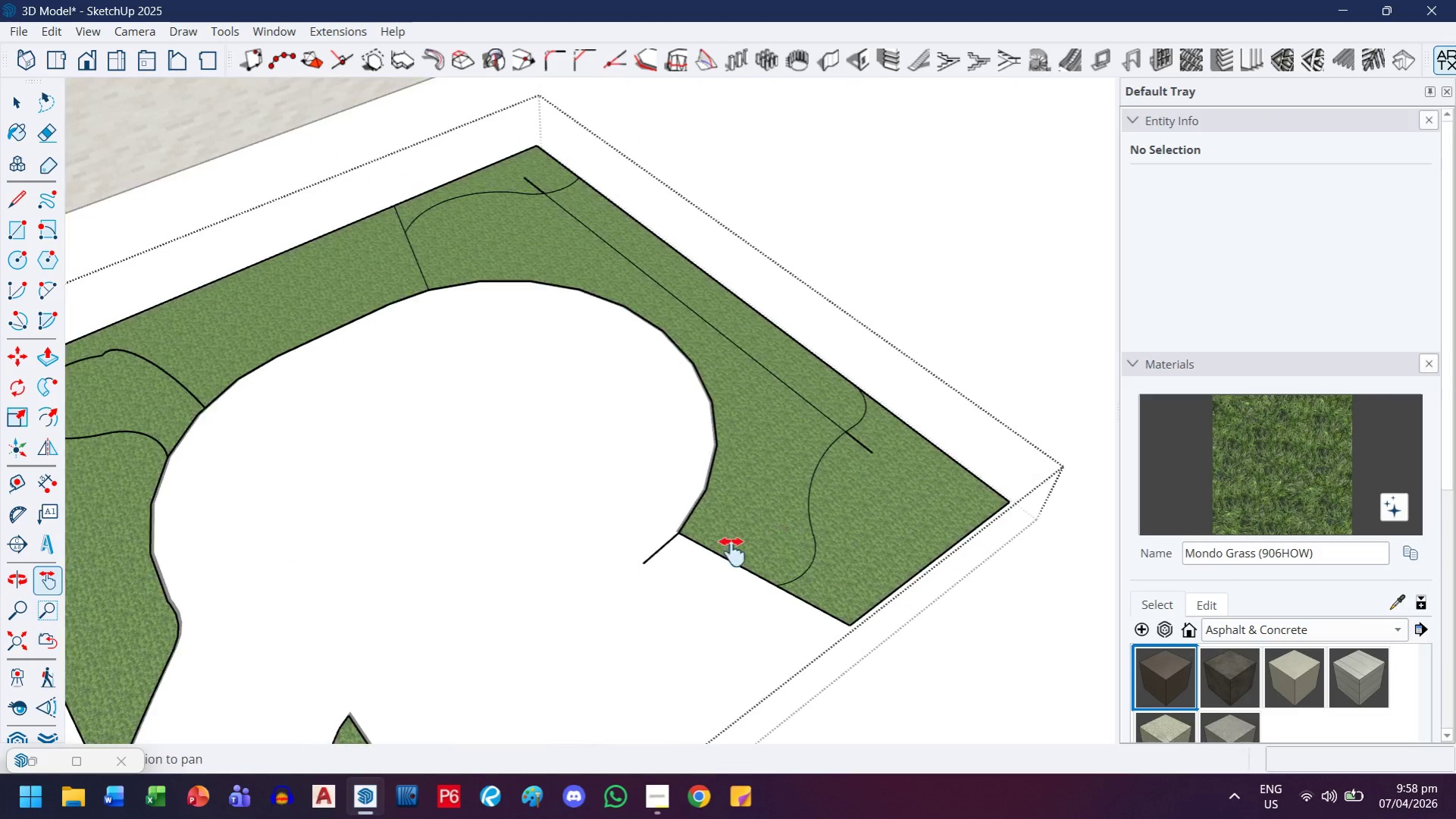 
left_click_drag(start_coordinate=[656, 561], to_coordinate=[617, 528])
 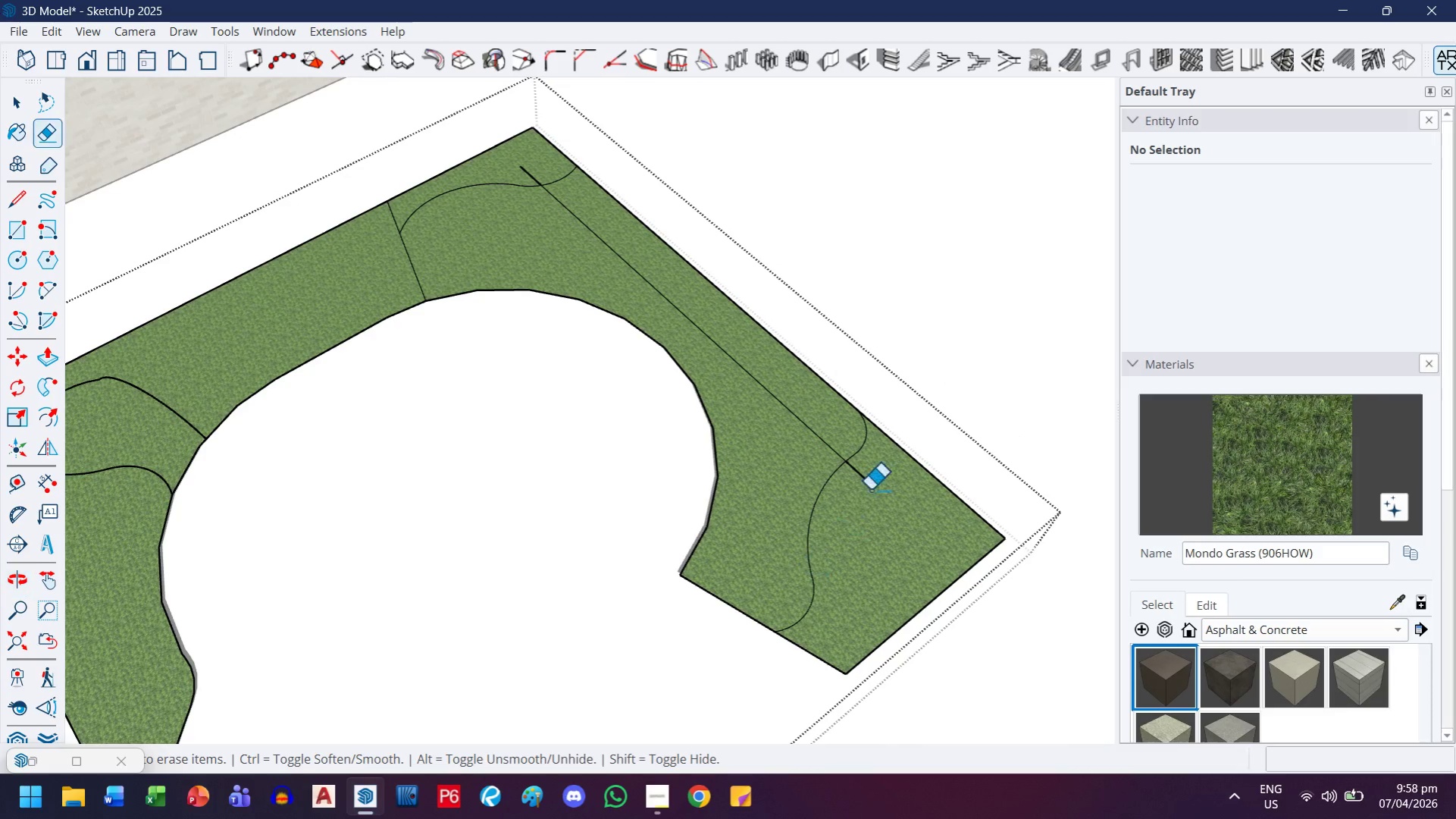 
left_click_drag(start_coordinate=[923, 431], to_coordinate=[868, 485])
 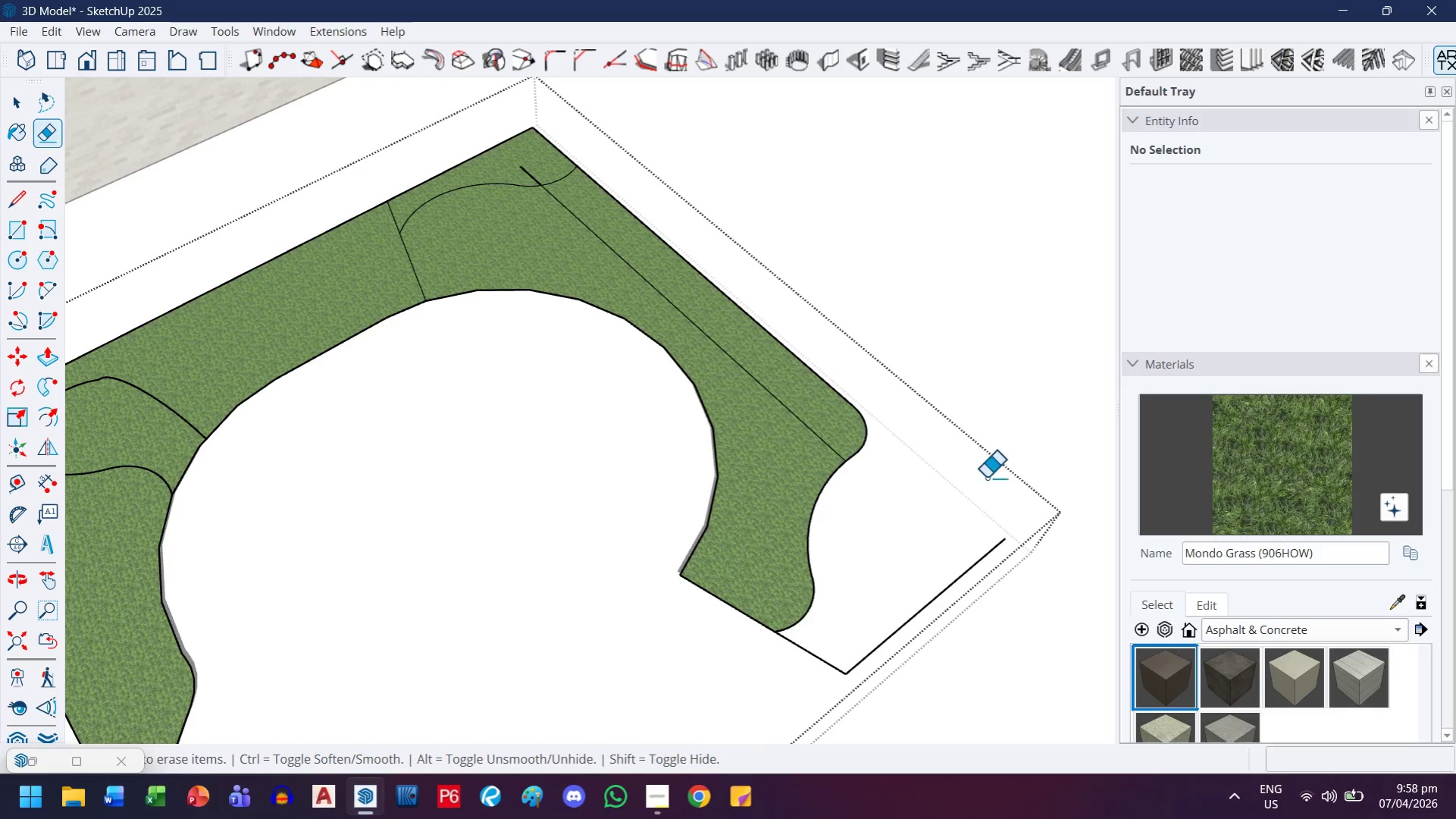 
left_click_drag(start_coordinate=[985, 483], to_coordinate=[827, 667])
 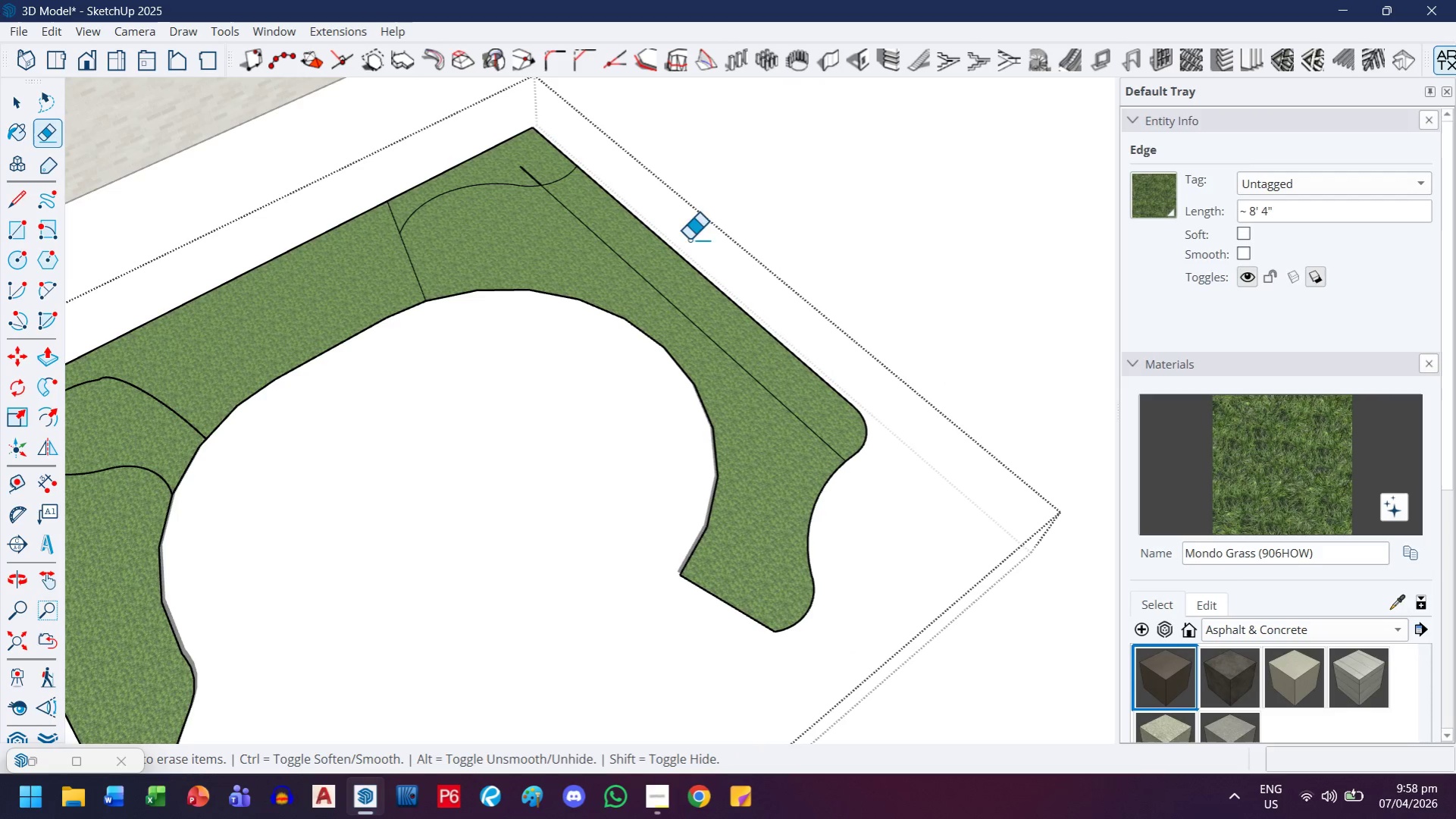 
left_click_drag(start_coordinate=[785, 362], to_coordinate=[858, 463])
 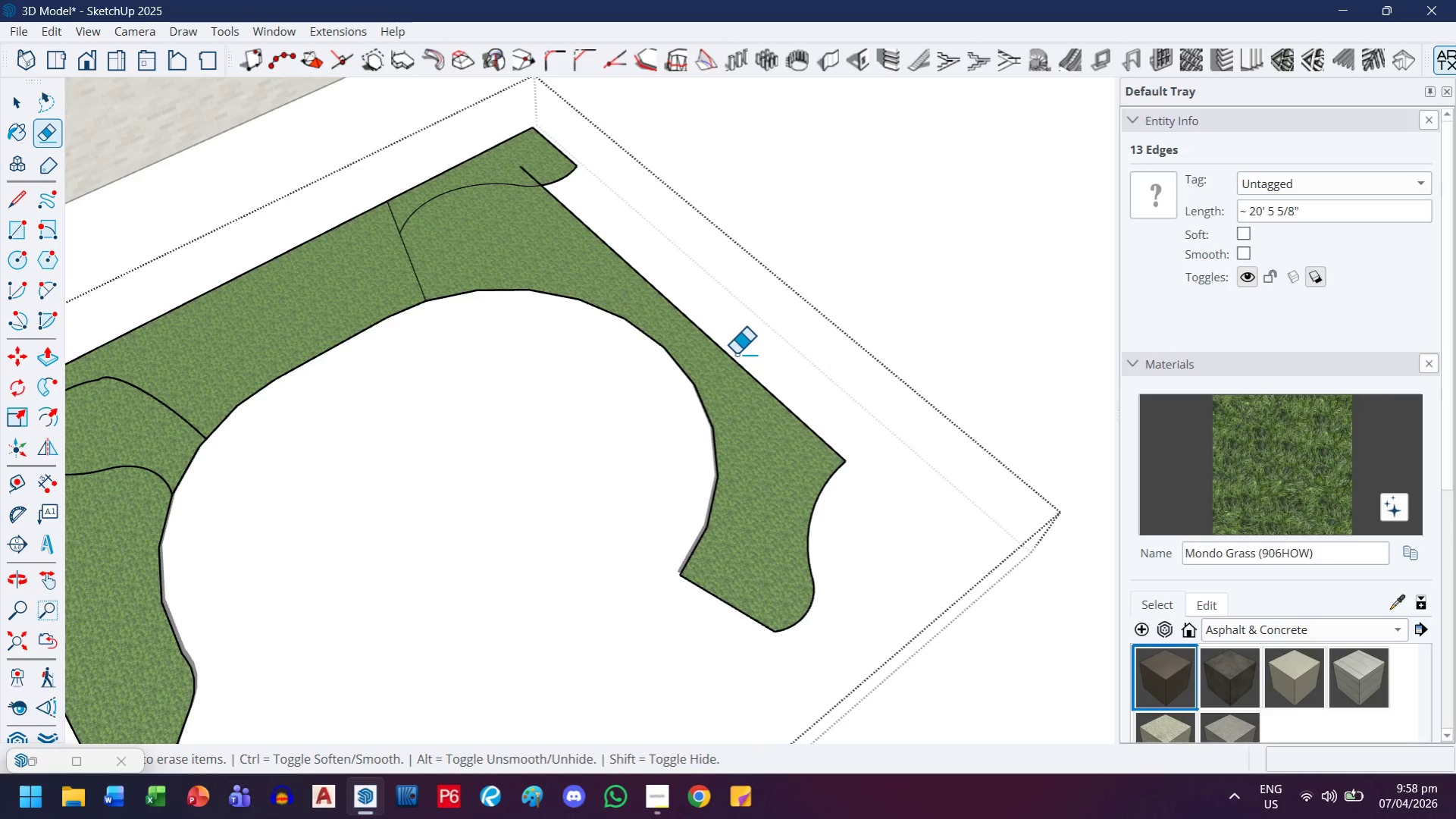 
key(H)
 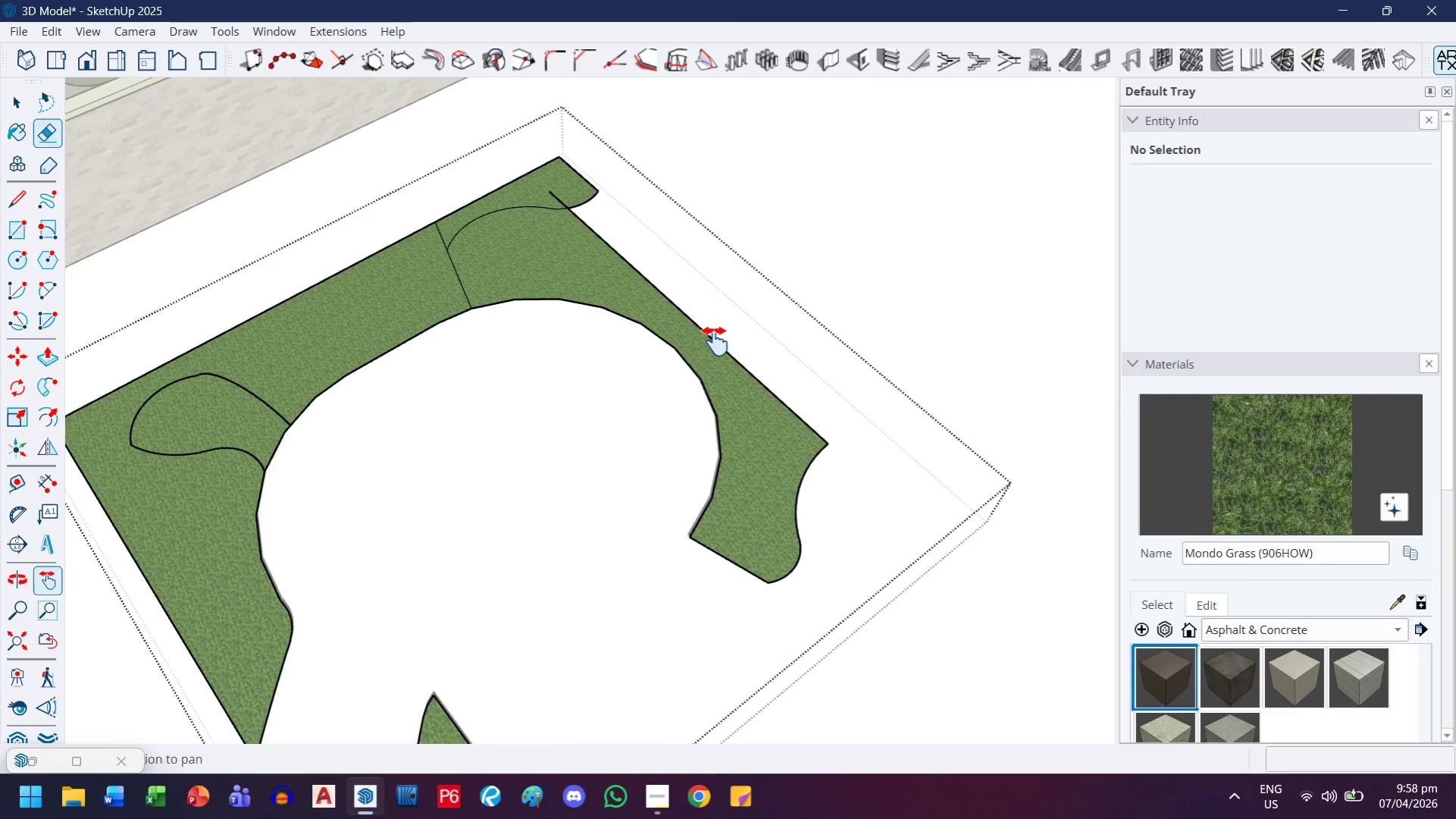 
left_click_drag(start_coordinate=[715, 341], to_coordinate=[732, 503])
 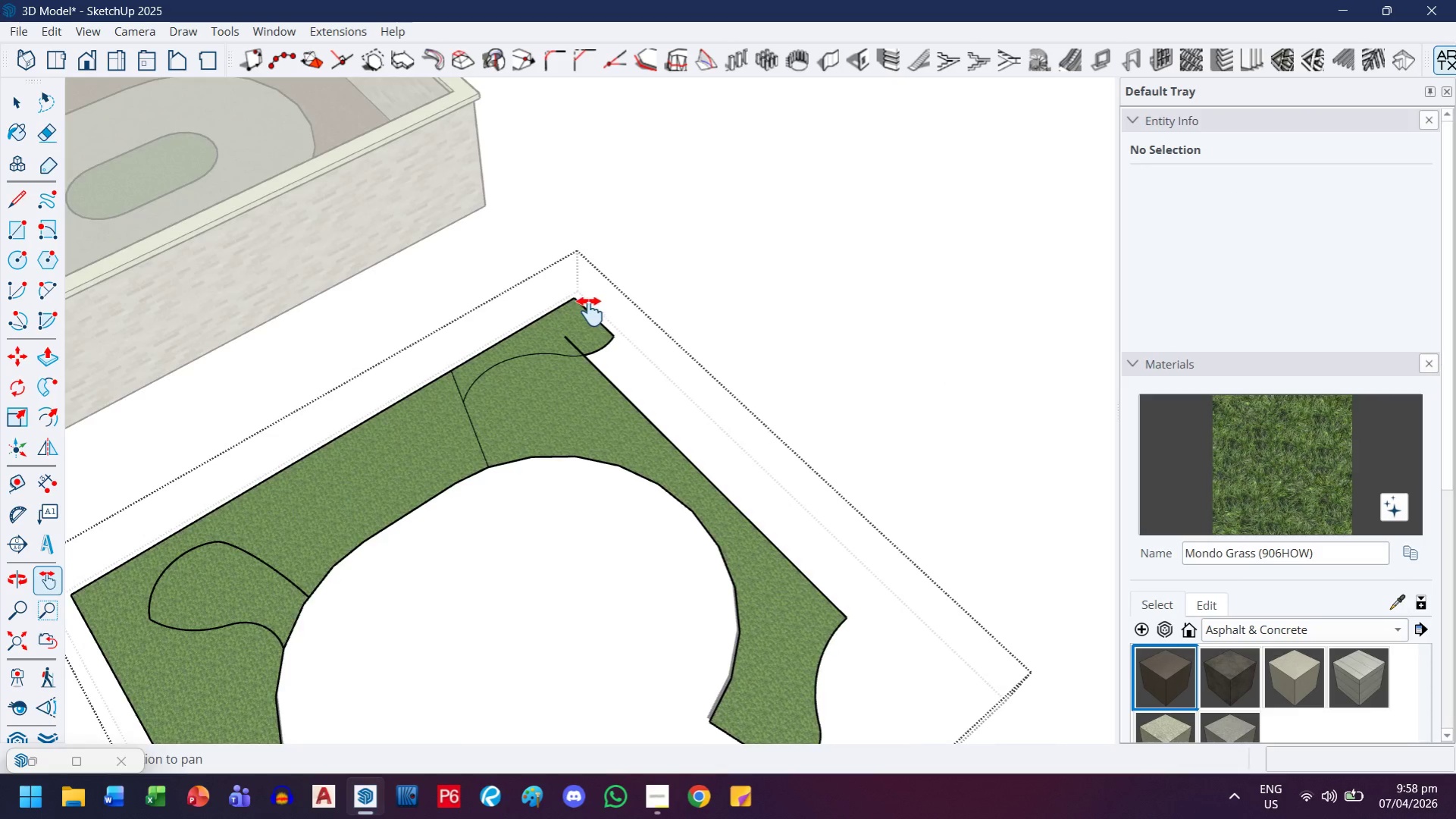 
scroll: coordinate [736, 353], scroll_direction: down, amount: 2.0
 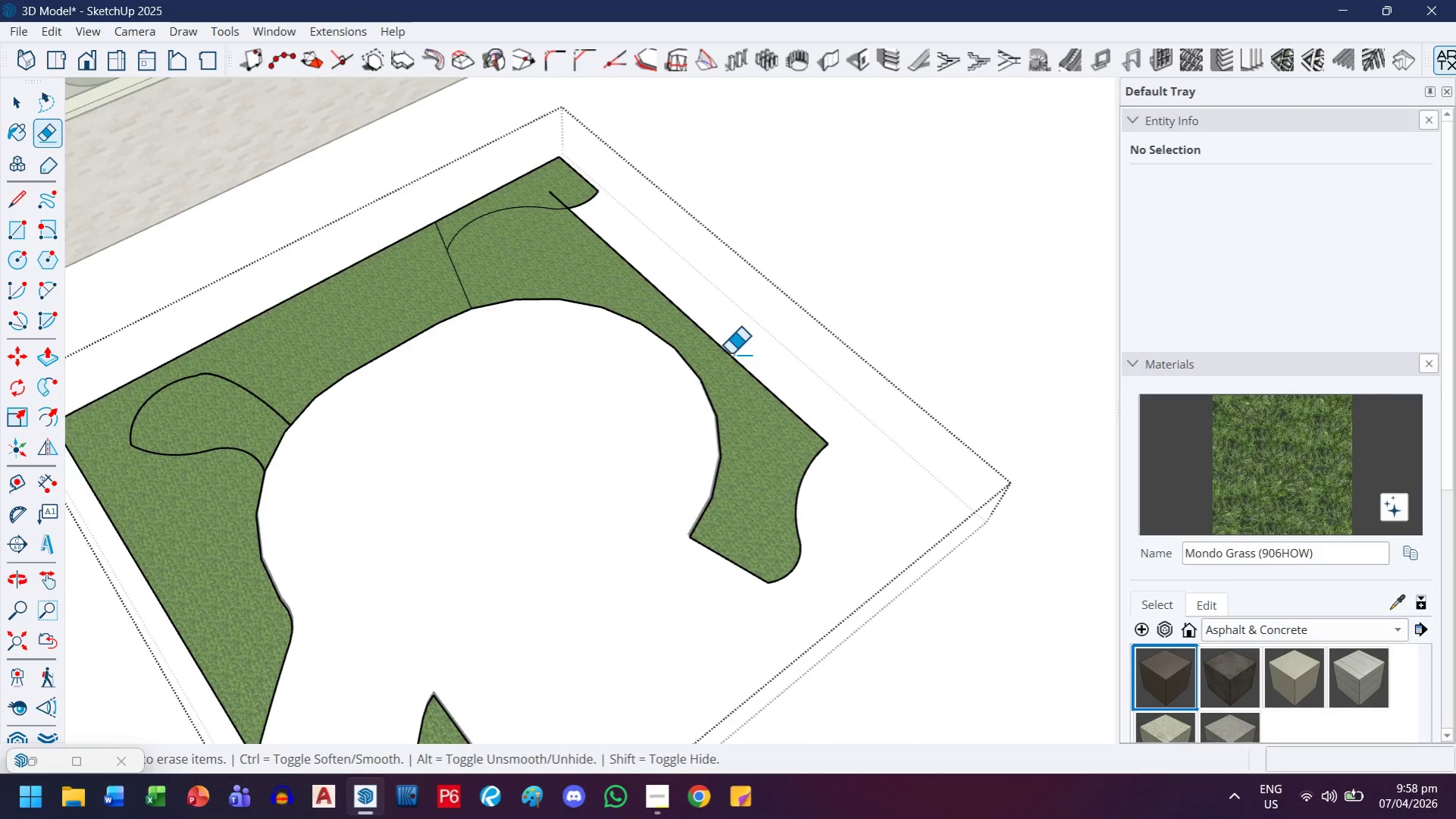 
key(Escape)
 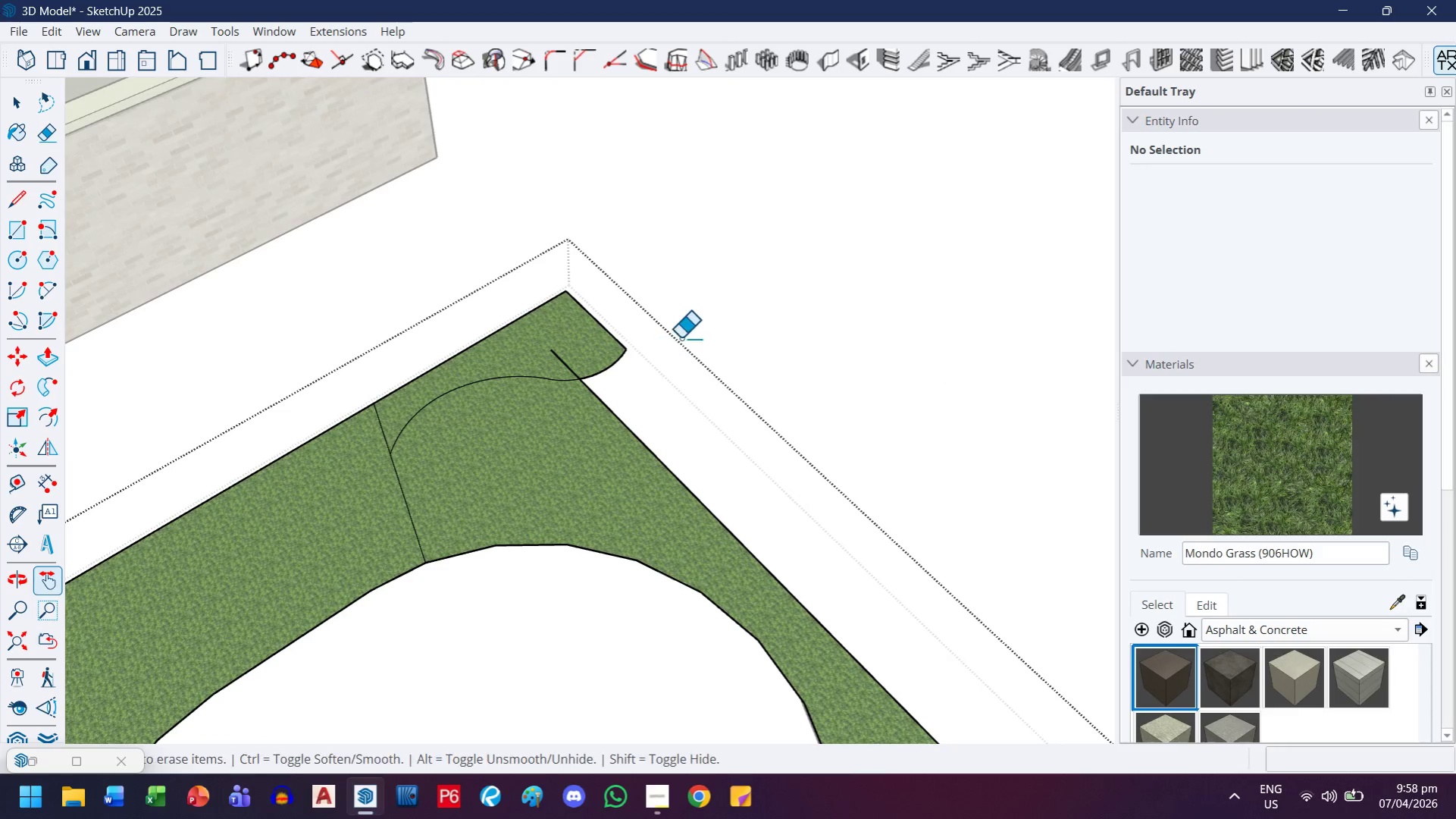 
left_click_drag(start_coordinate=[681, 335], to_coordinate=[629, 372])
 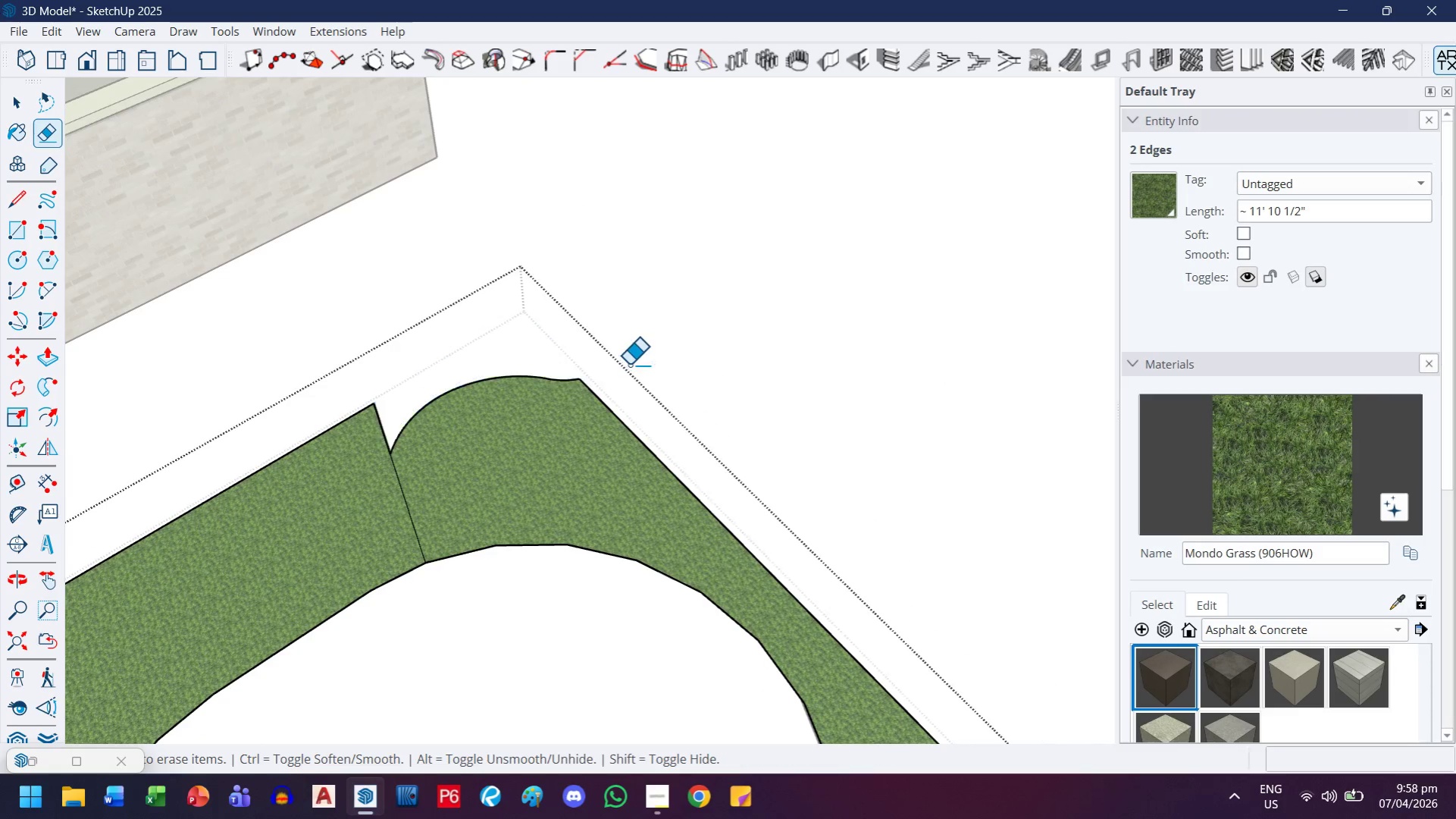 
scroll: coordinate [590, 312], scroll_direction: up, amount: 4.0
 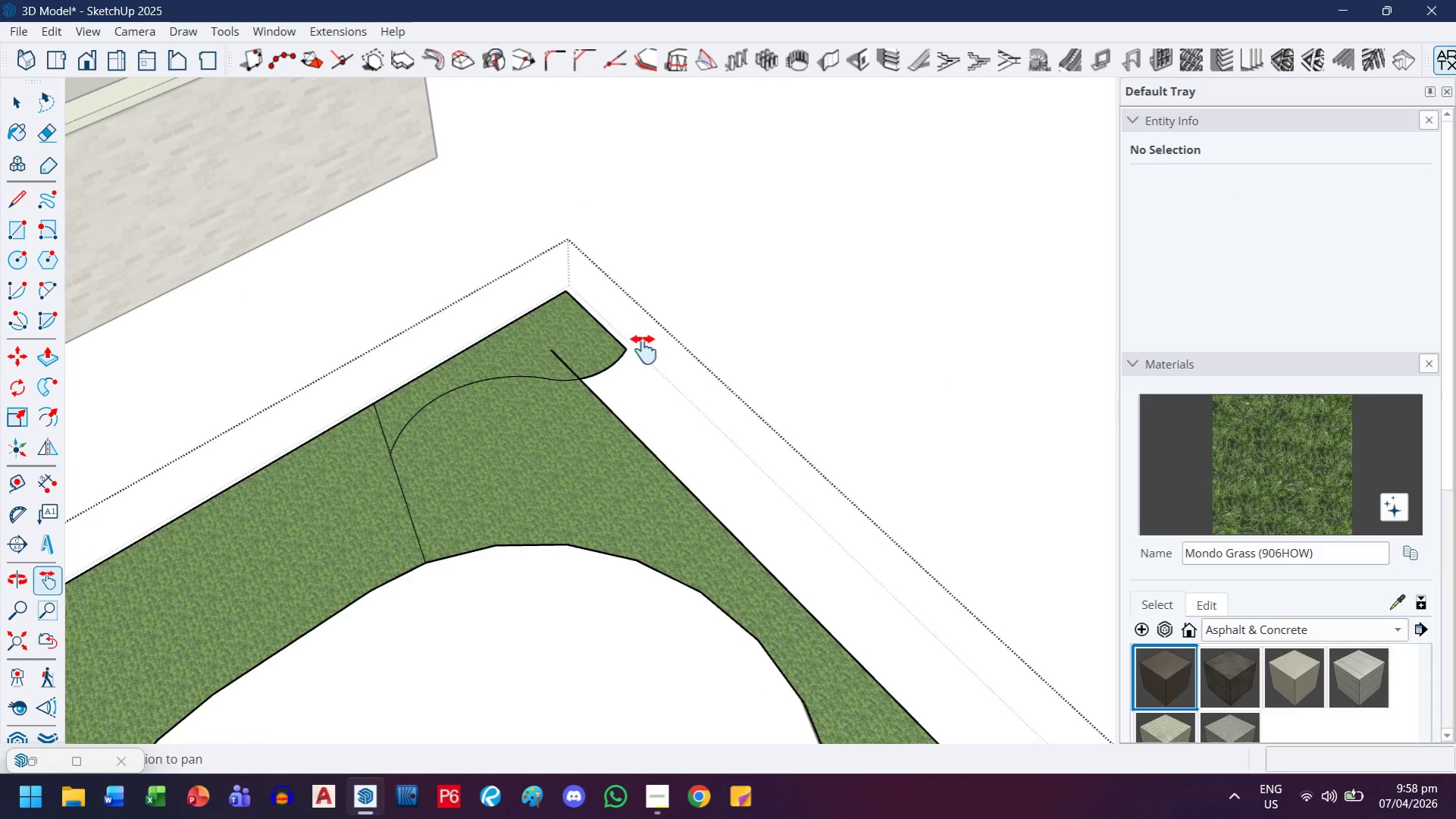 
left_click_drag(start_coordinate=[629, 367], to_coordinate=[628, 361])
 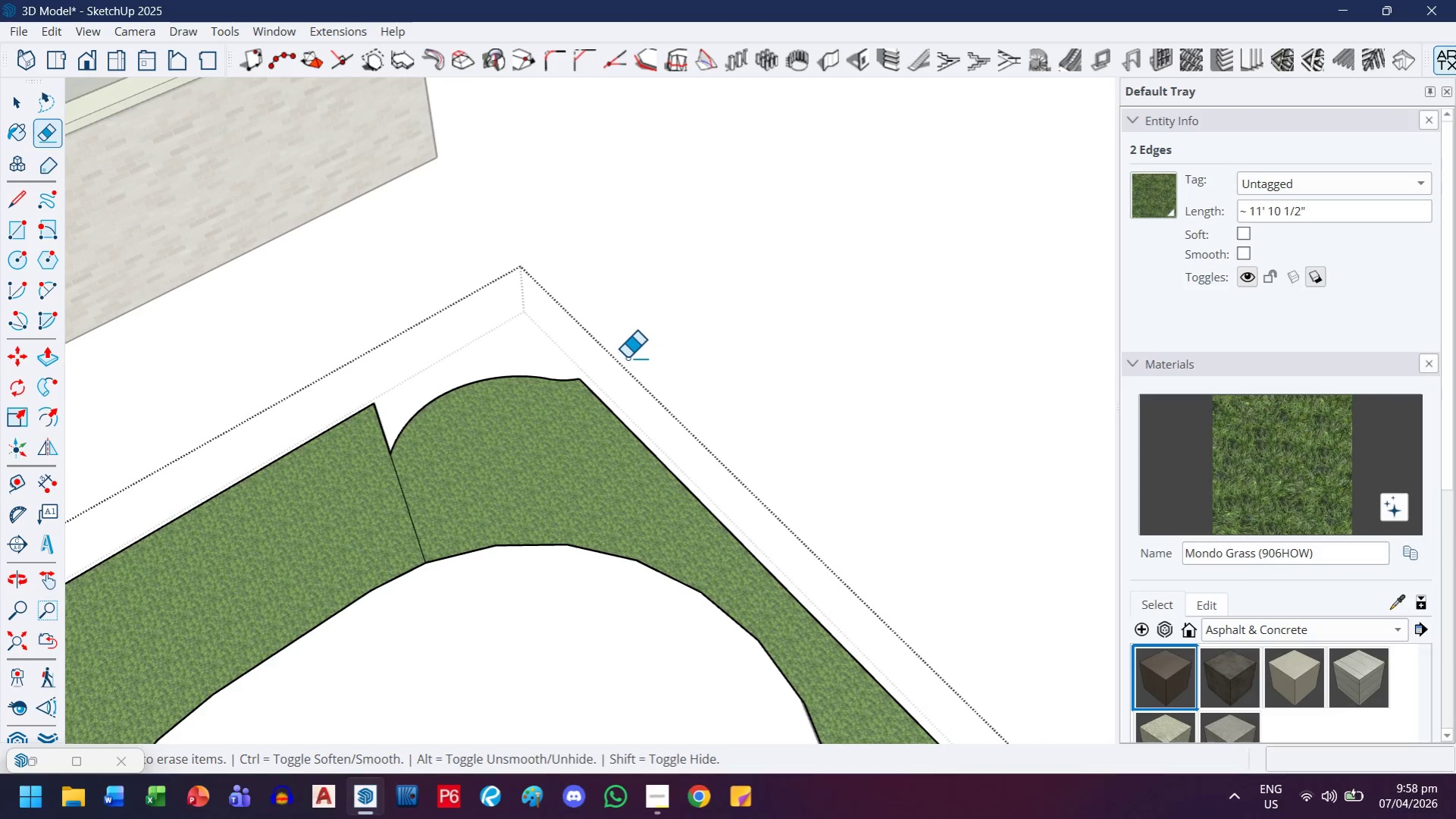 
left_click_drag(start_coordinate=[627, 357], to_coordinate=[609, 343])
 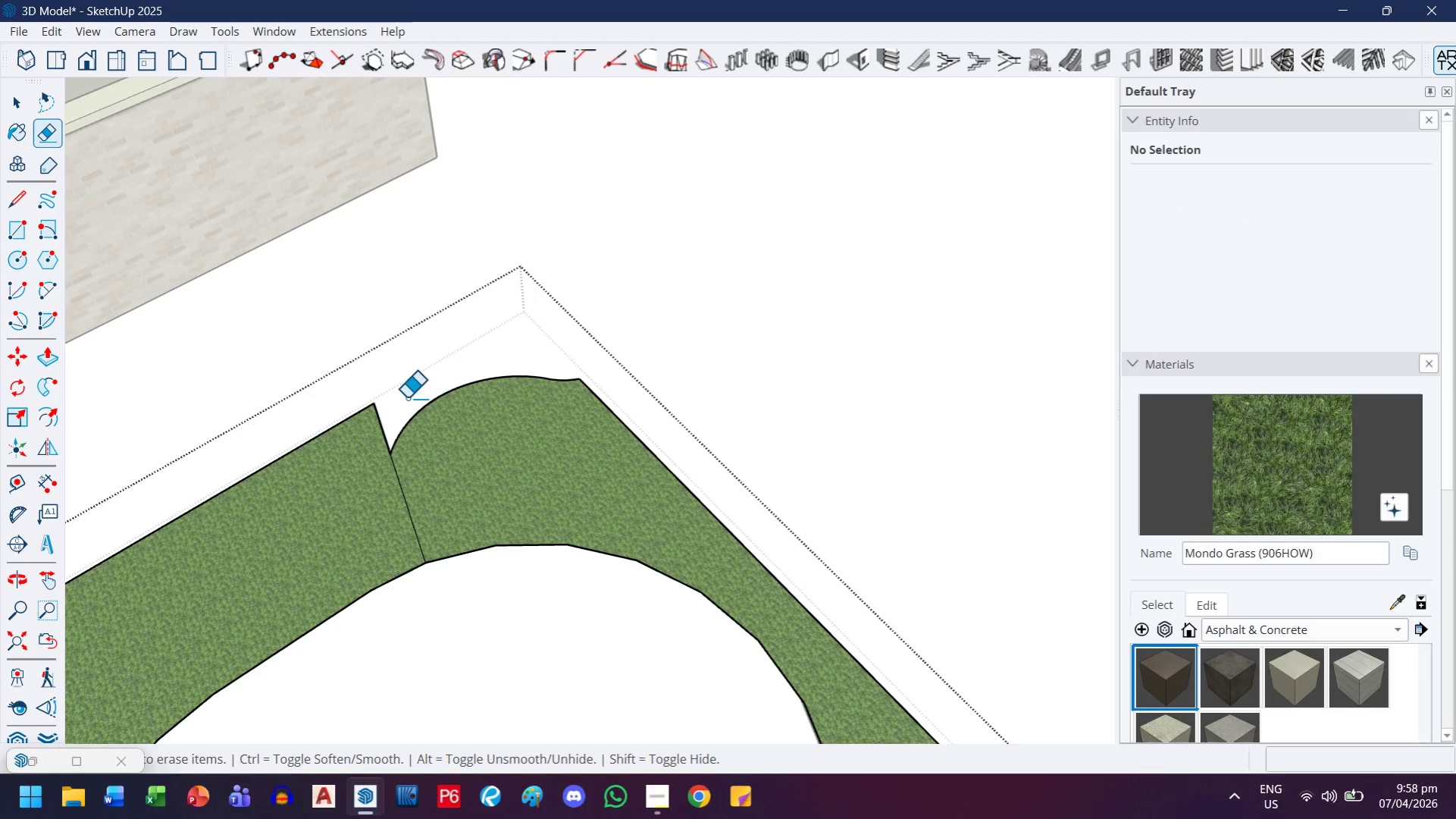 
left_click_drag(start_coordinate=[410, 396], to_coordinate=[356, 422])
 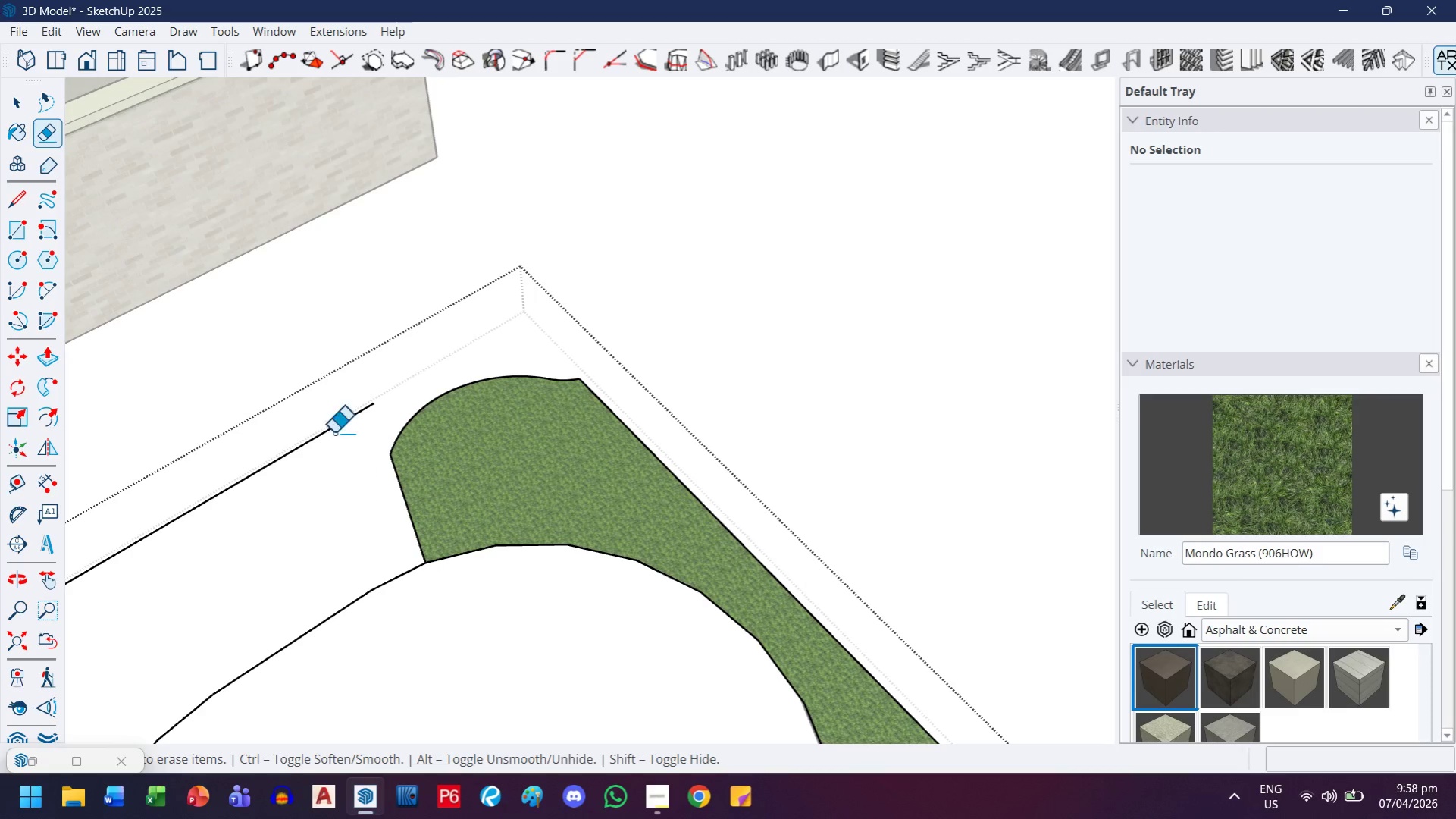 
left_click_drag(start_coordinate=[312, 387], to_coordinate=[348, 662])
 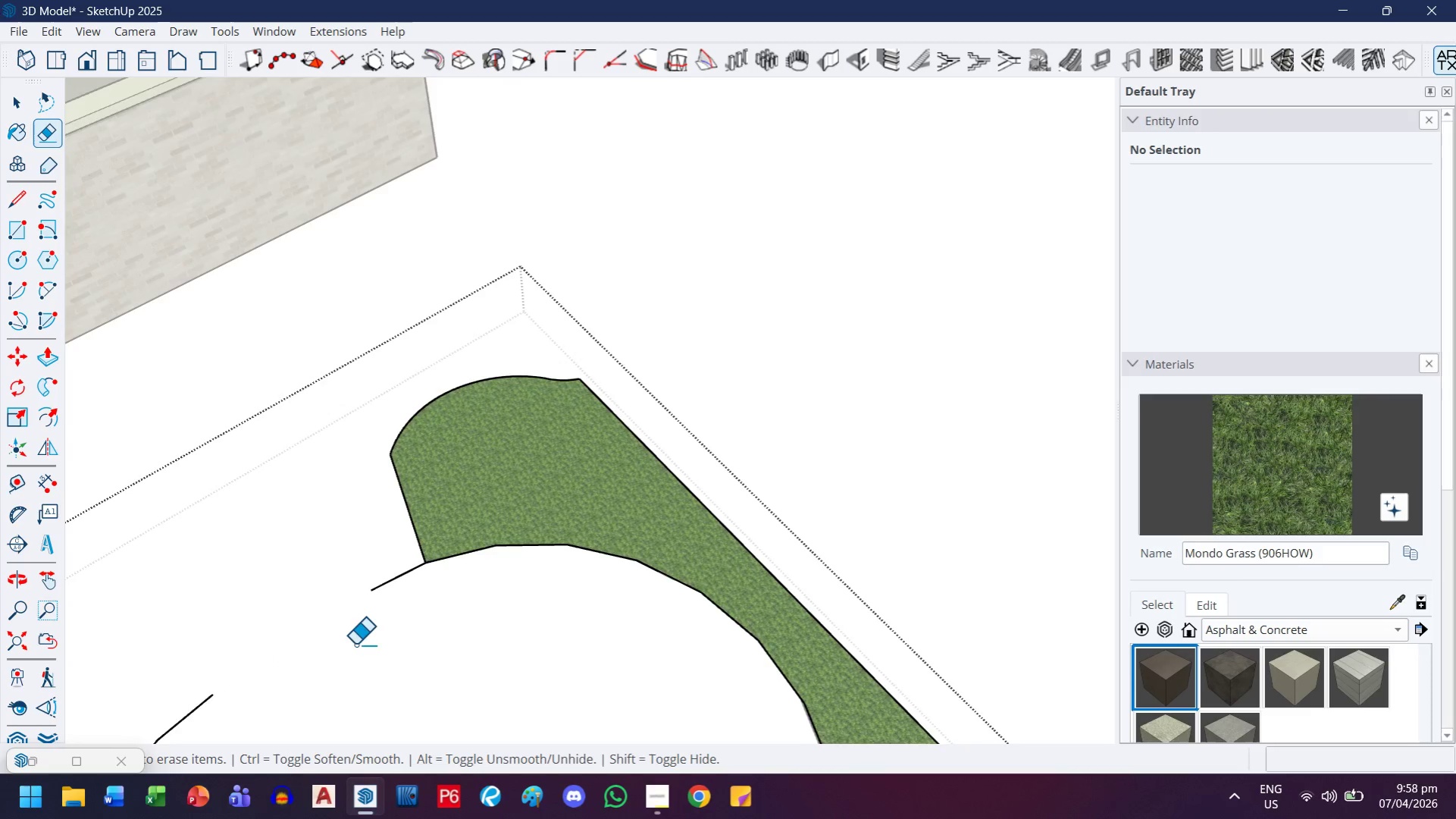 
scroll: coordinate [355, 644], scroll_direction: down, amount: 4.0
 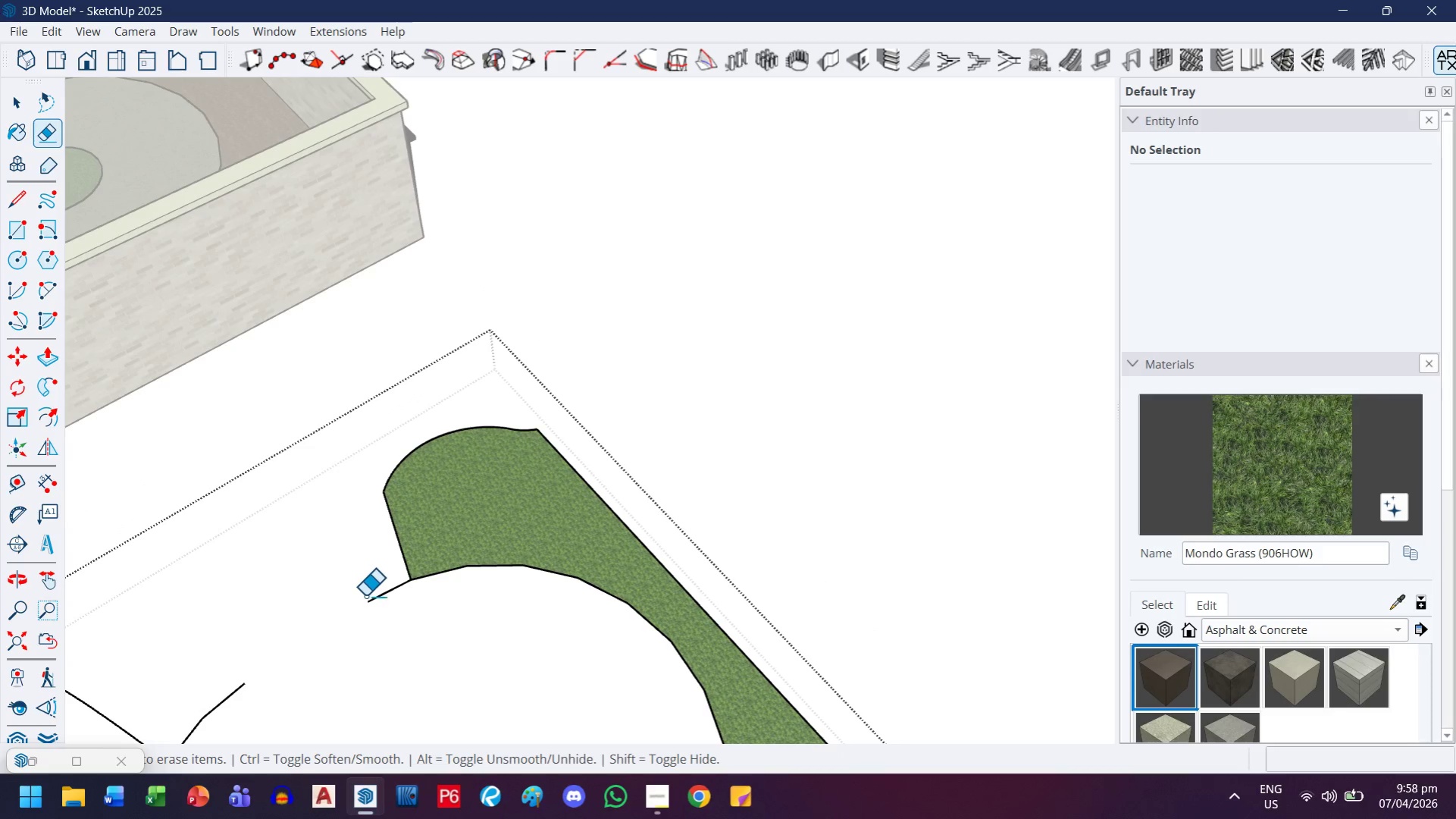 
key(H)
 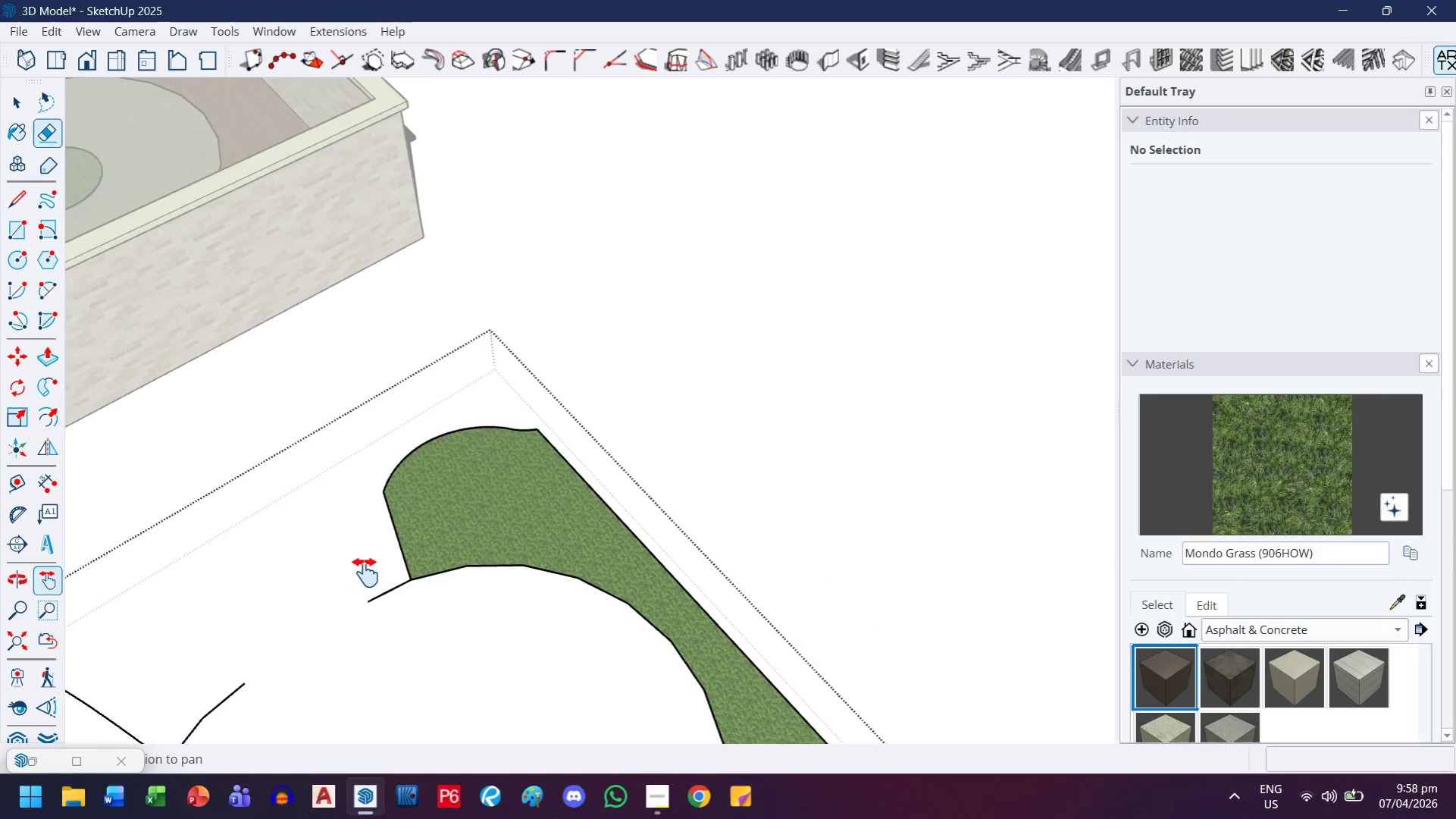 
left_click_drag(start_coordinate=[359, 591], to_coordinate=[522, 397])
 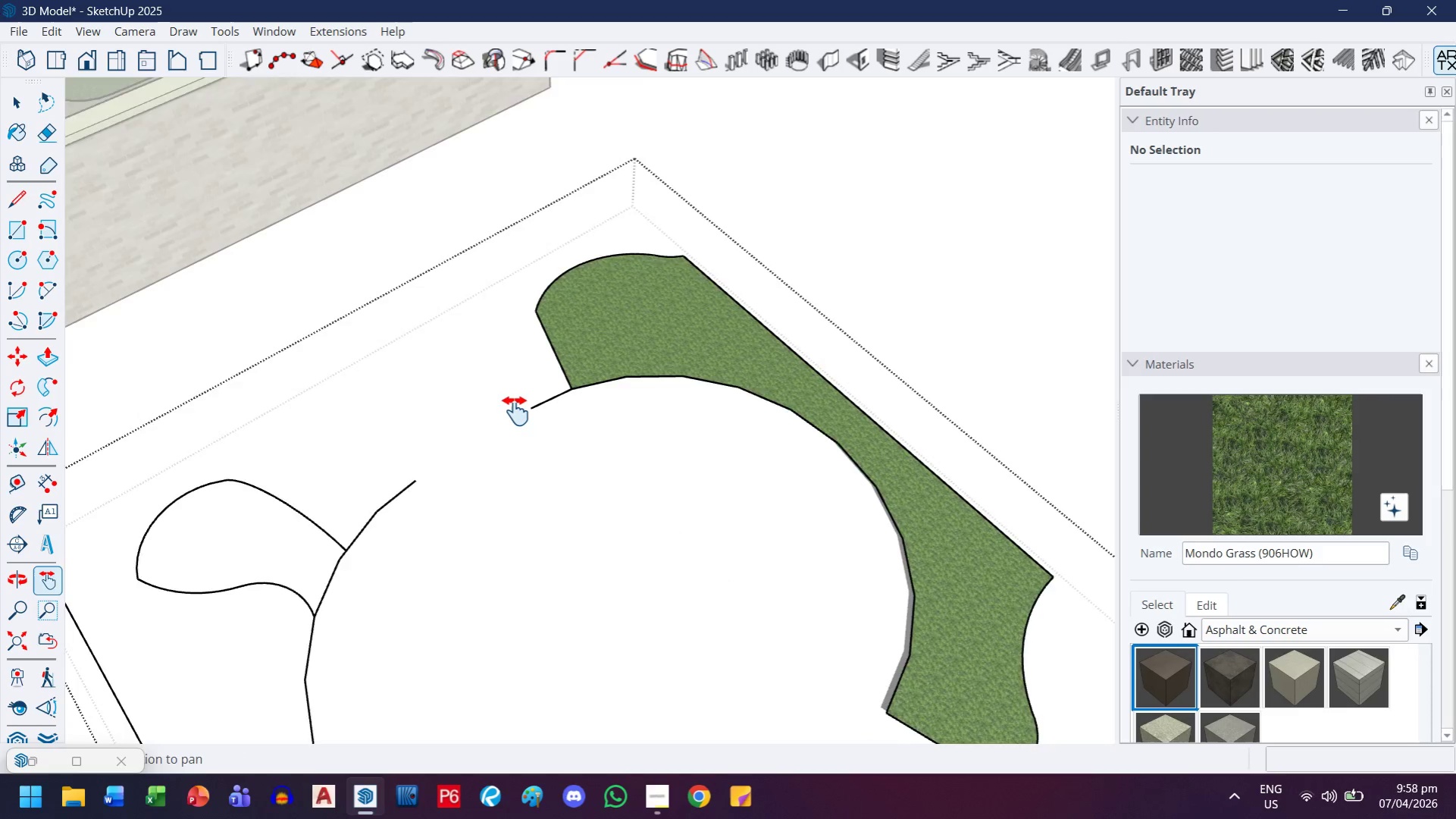 
key(Escape)
 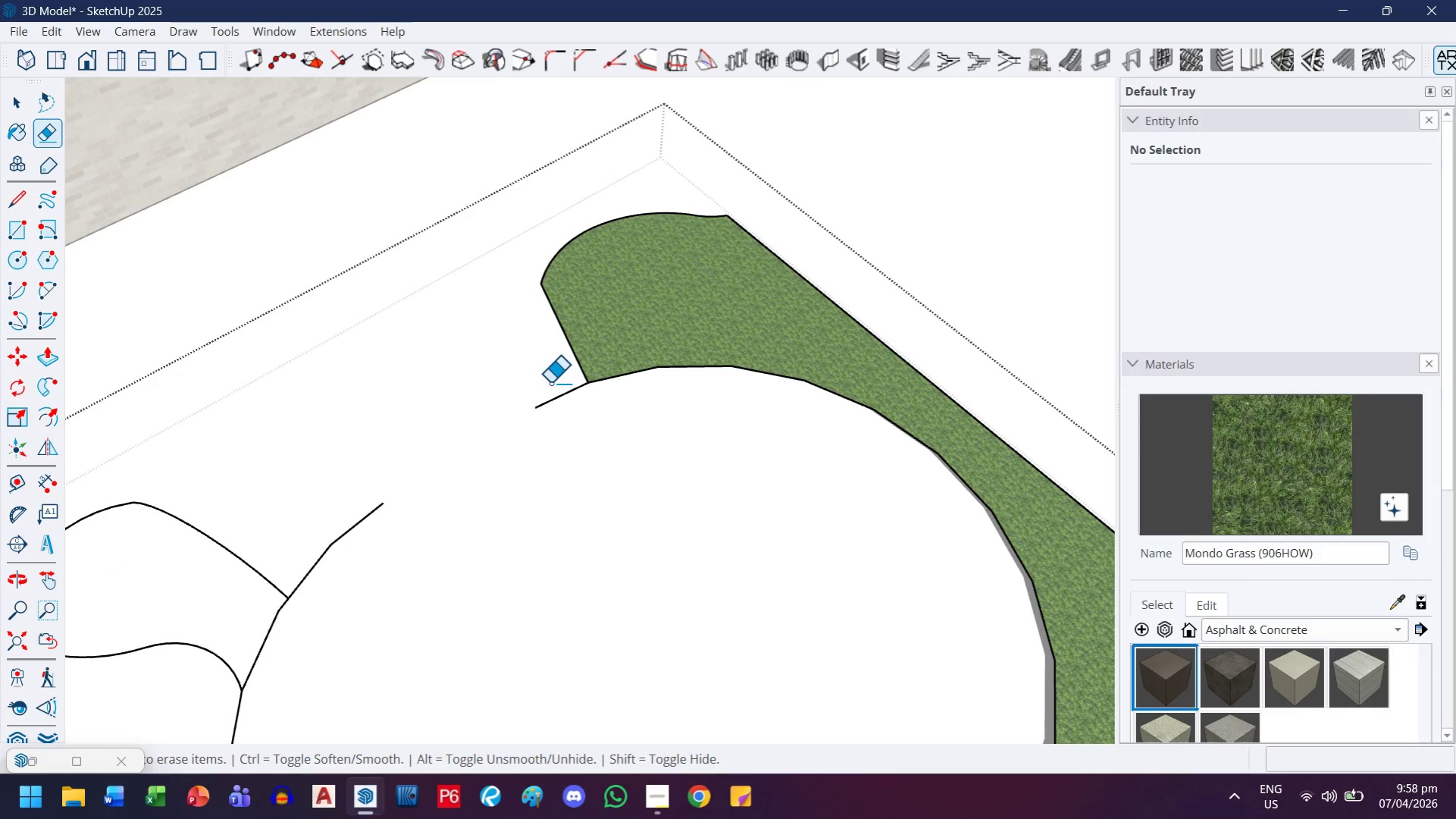 
scroll: coordinate [514, 413], scroll_direction: up, amount: 3.0
 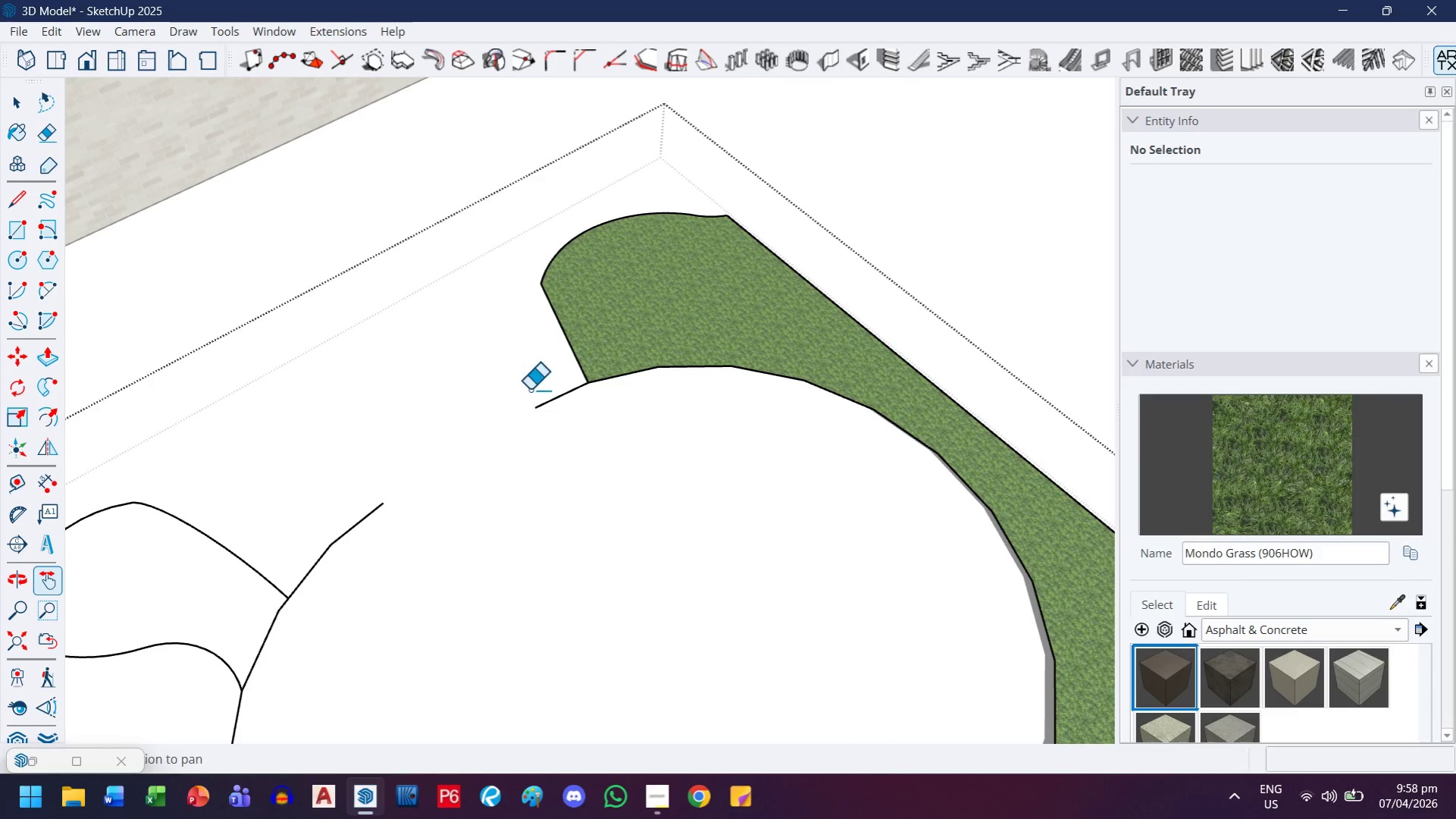 
key(Control+Z)
 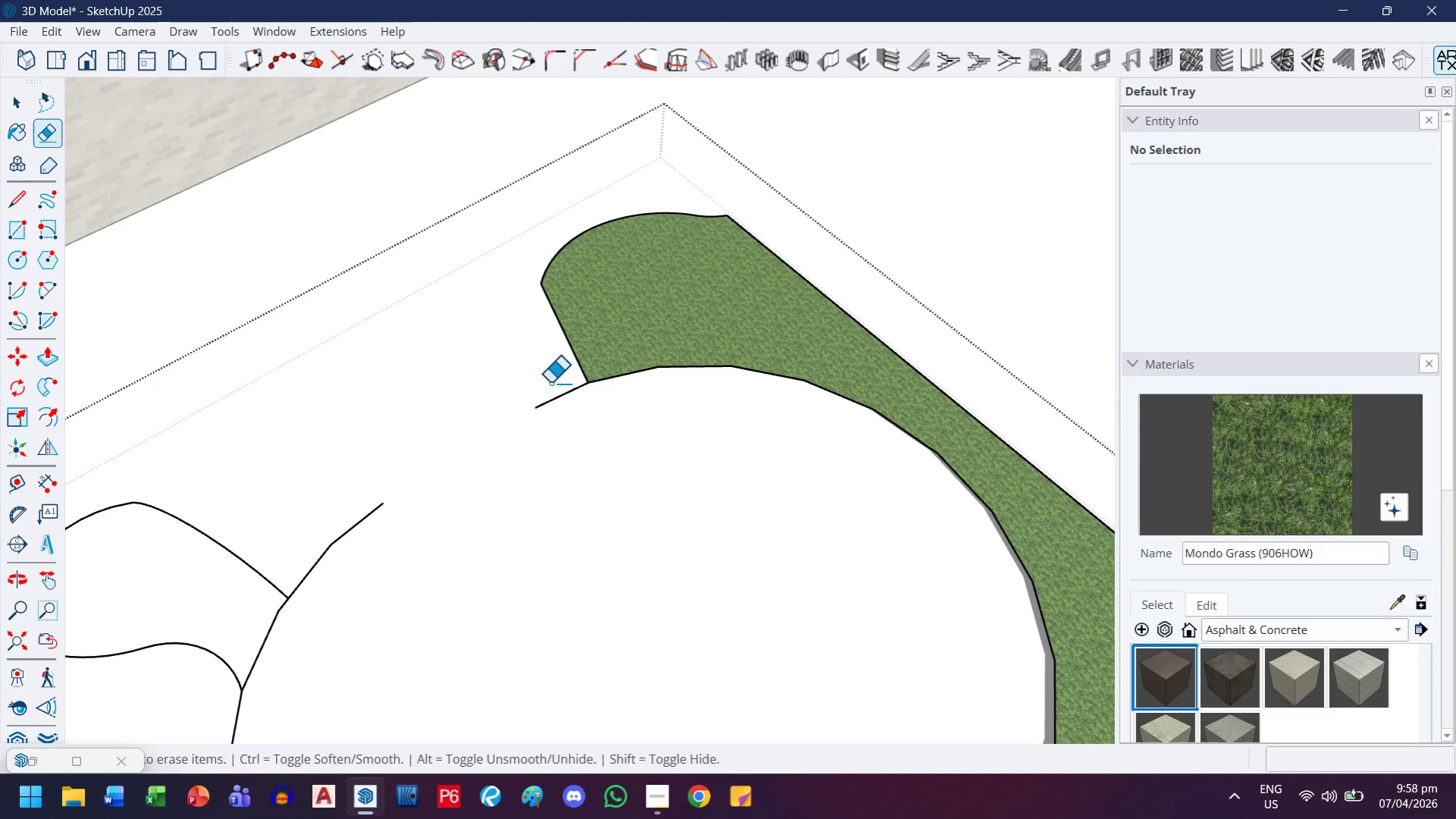 
key(Control+ControlLeft)
 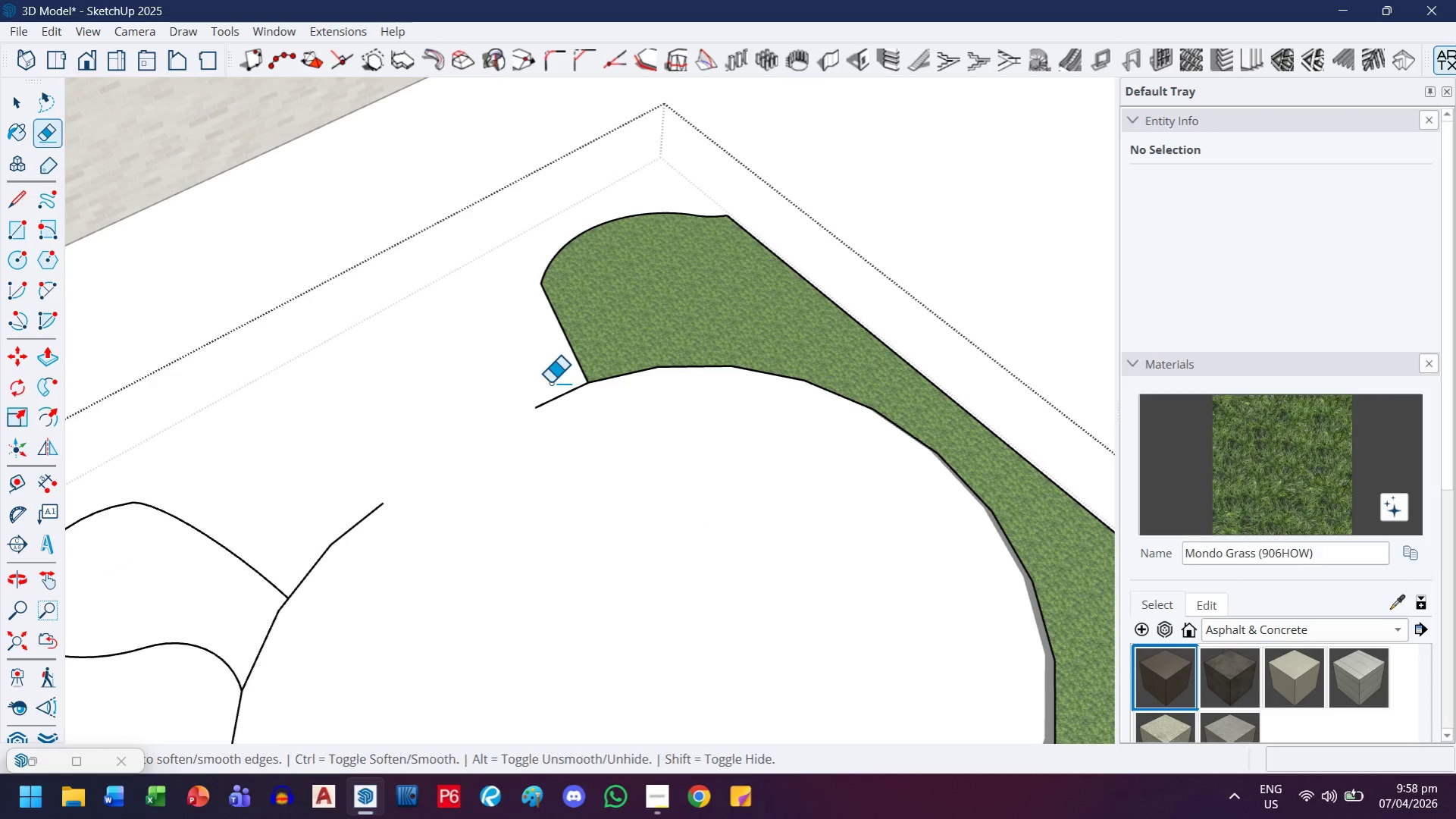 
key(Control+Z)
 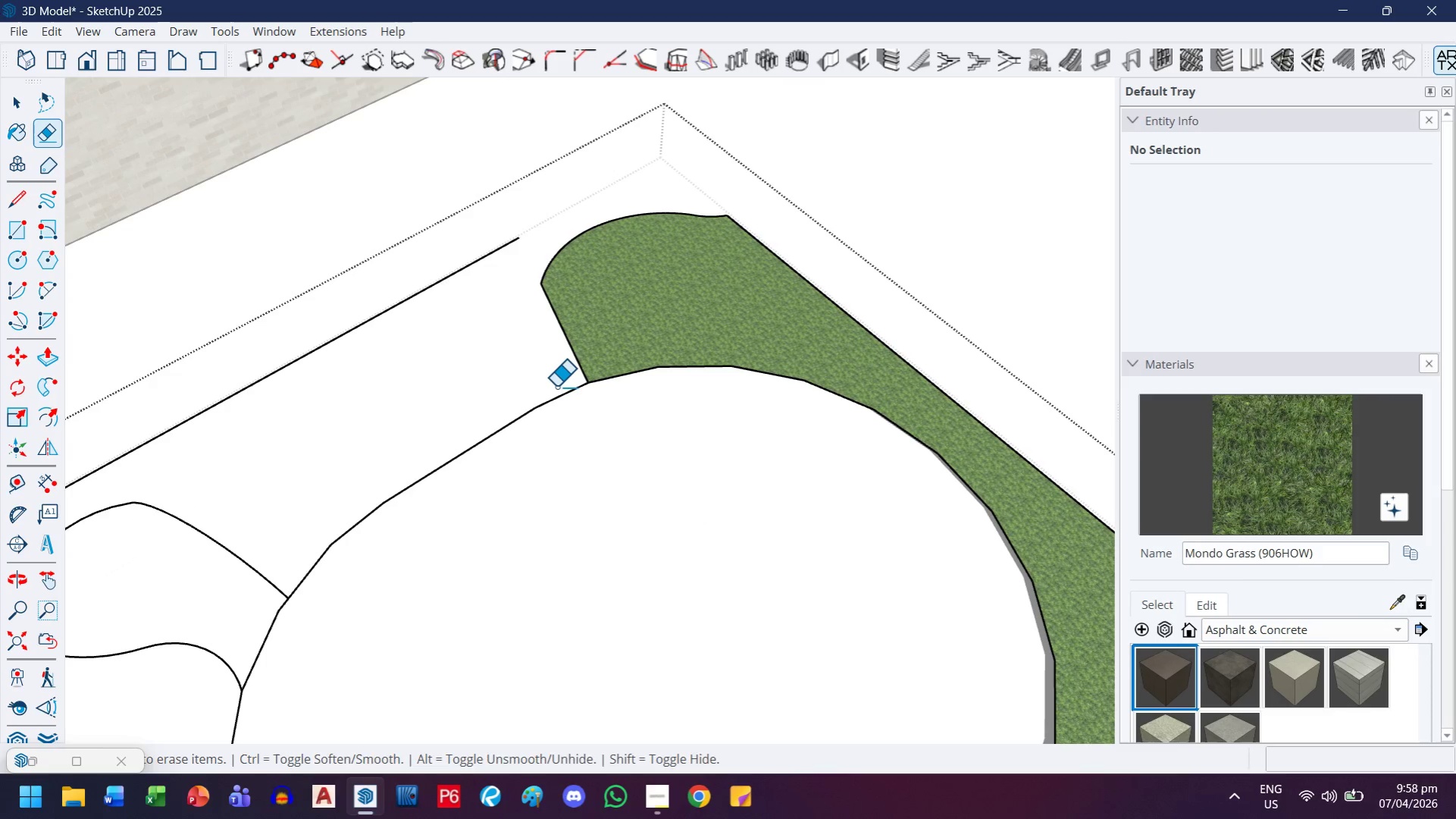 
key(Control+ControlLeft)
 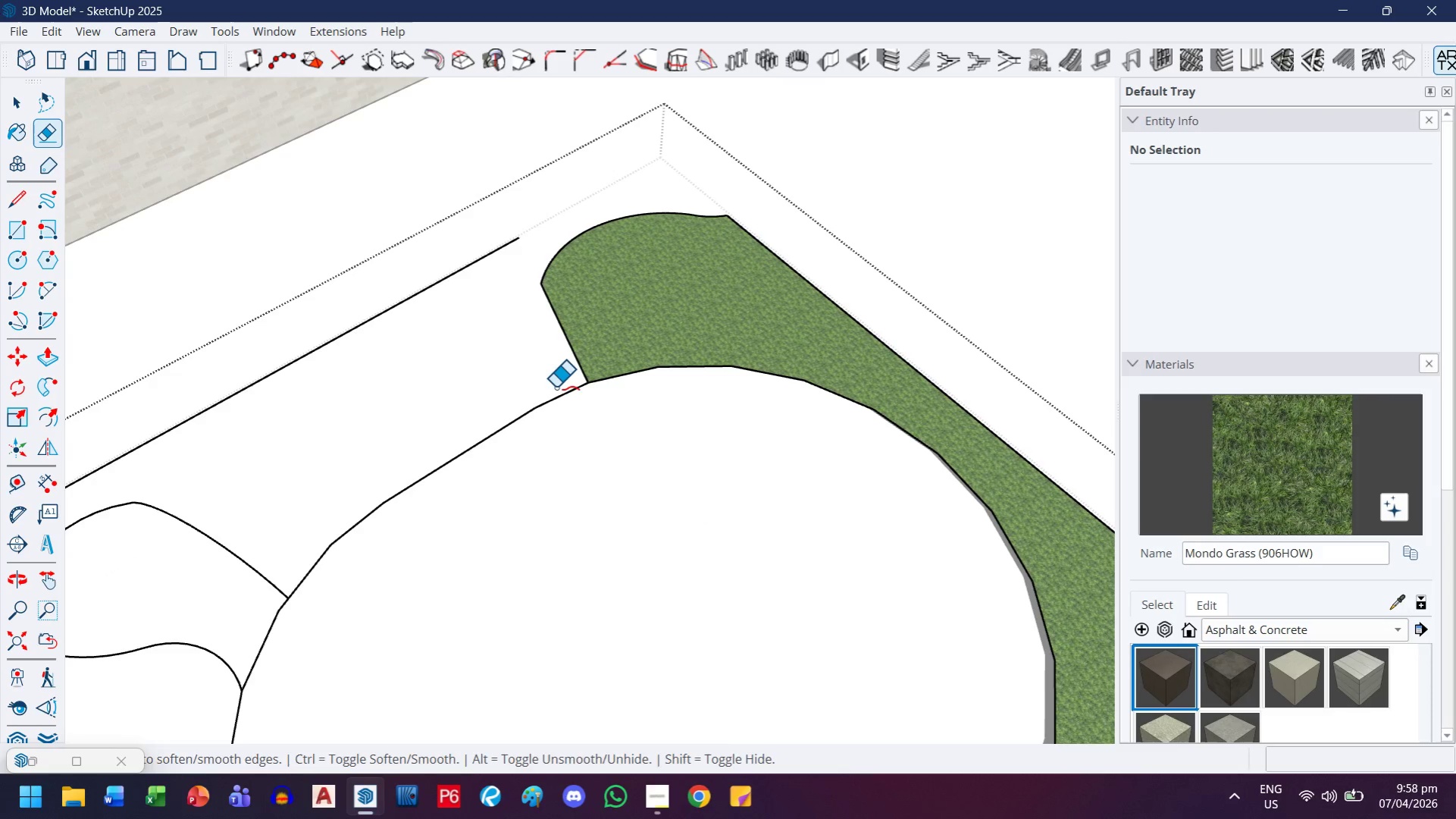 
key(Control+Z)
 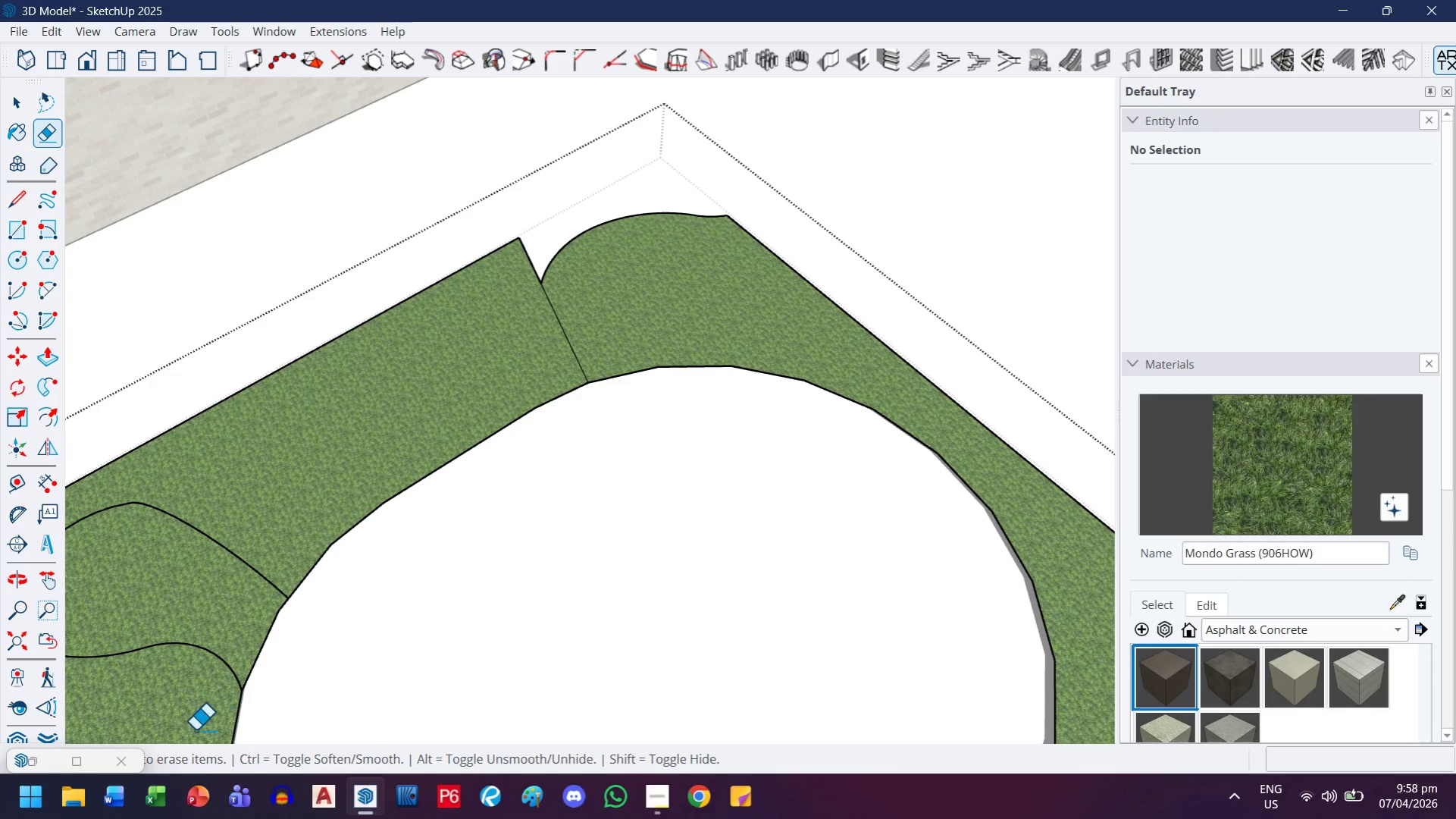 
scroll: coordinate [288, 646], scroll_direction: up, amount: 19.0
 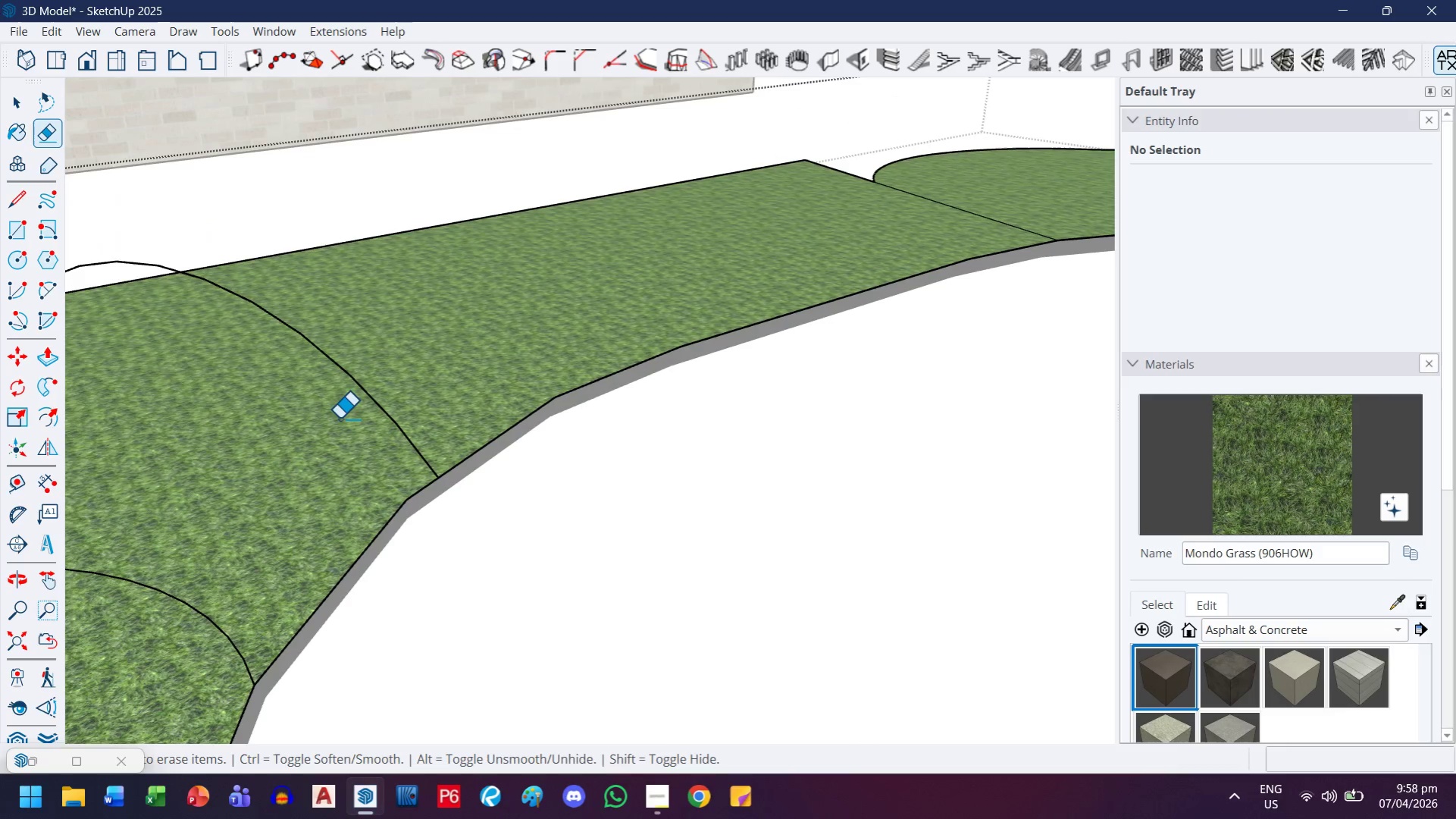 
scroll: coordinate [337, 433], scroll_direction: down, amount: 4.0
 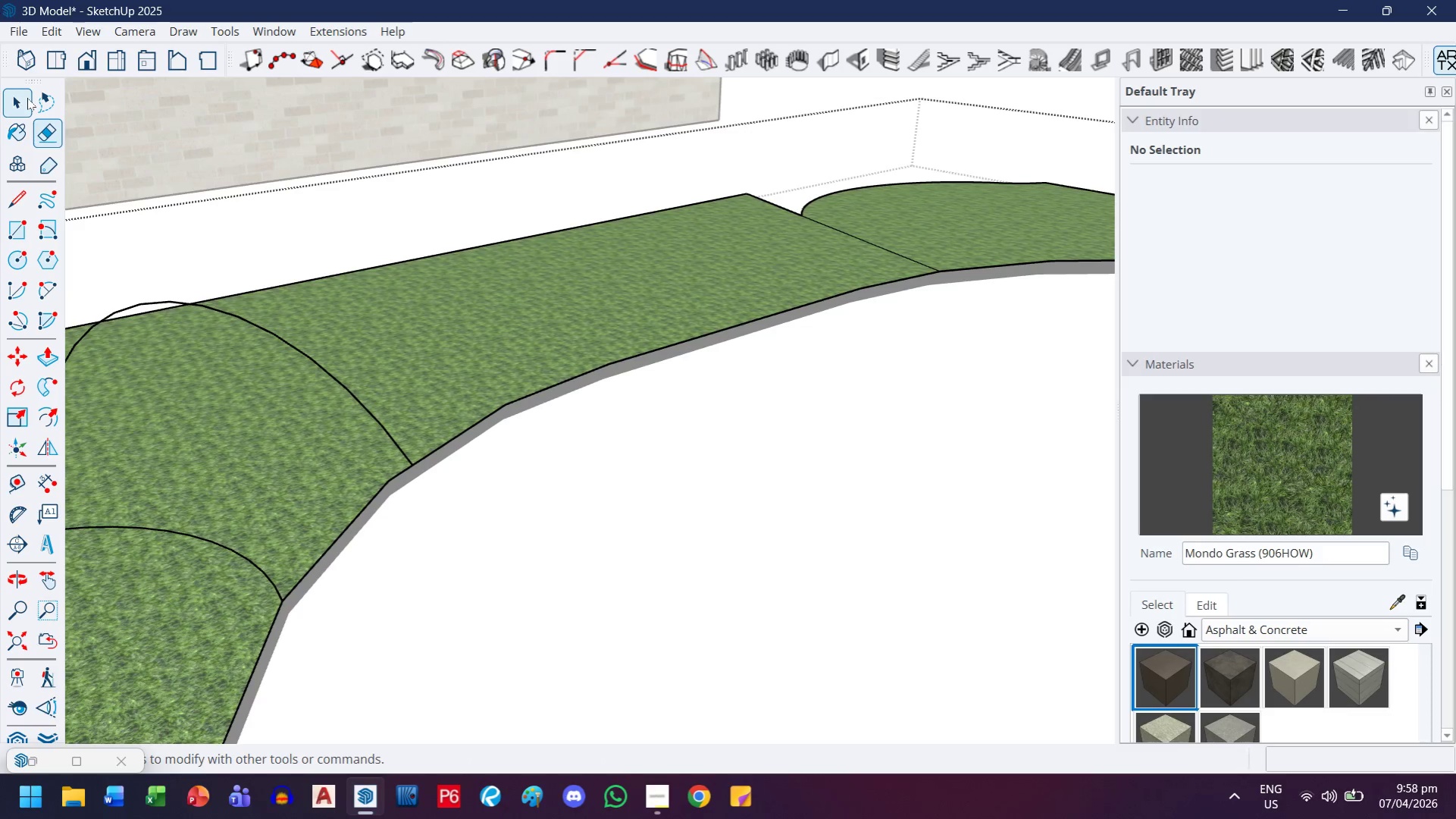 
key(H)
 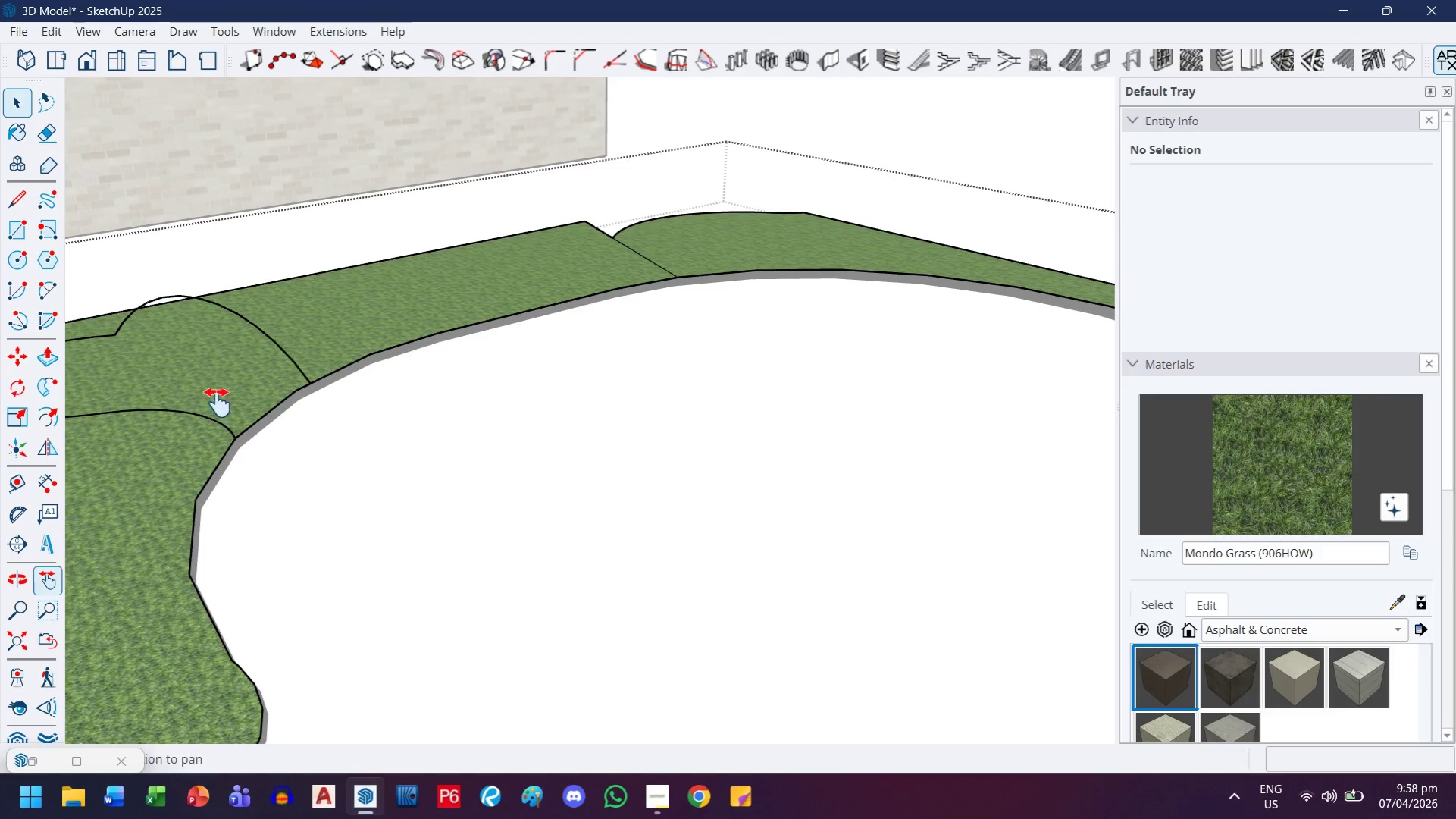 
left_click_drag(start_coordinate=[221, 407], to_coordinate=[376, 422])
 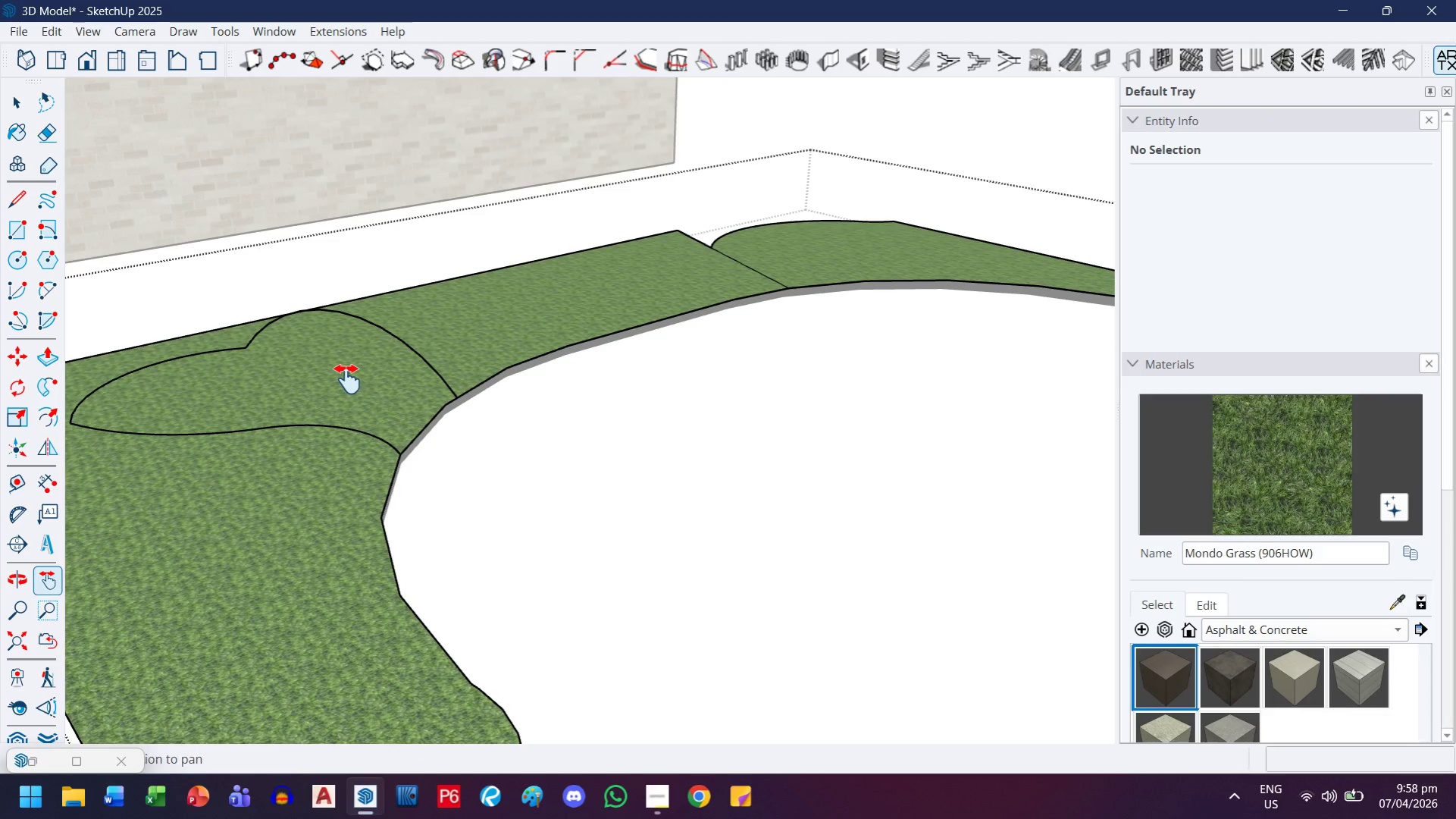 
scroll: coordinate [194, 293], scroll_direction: down, amount: 6.0
 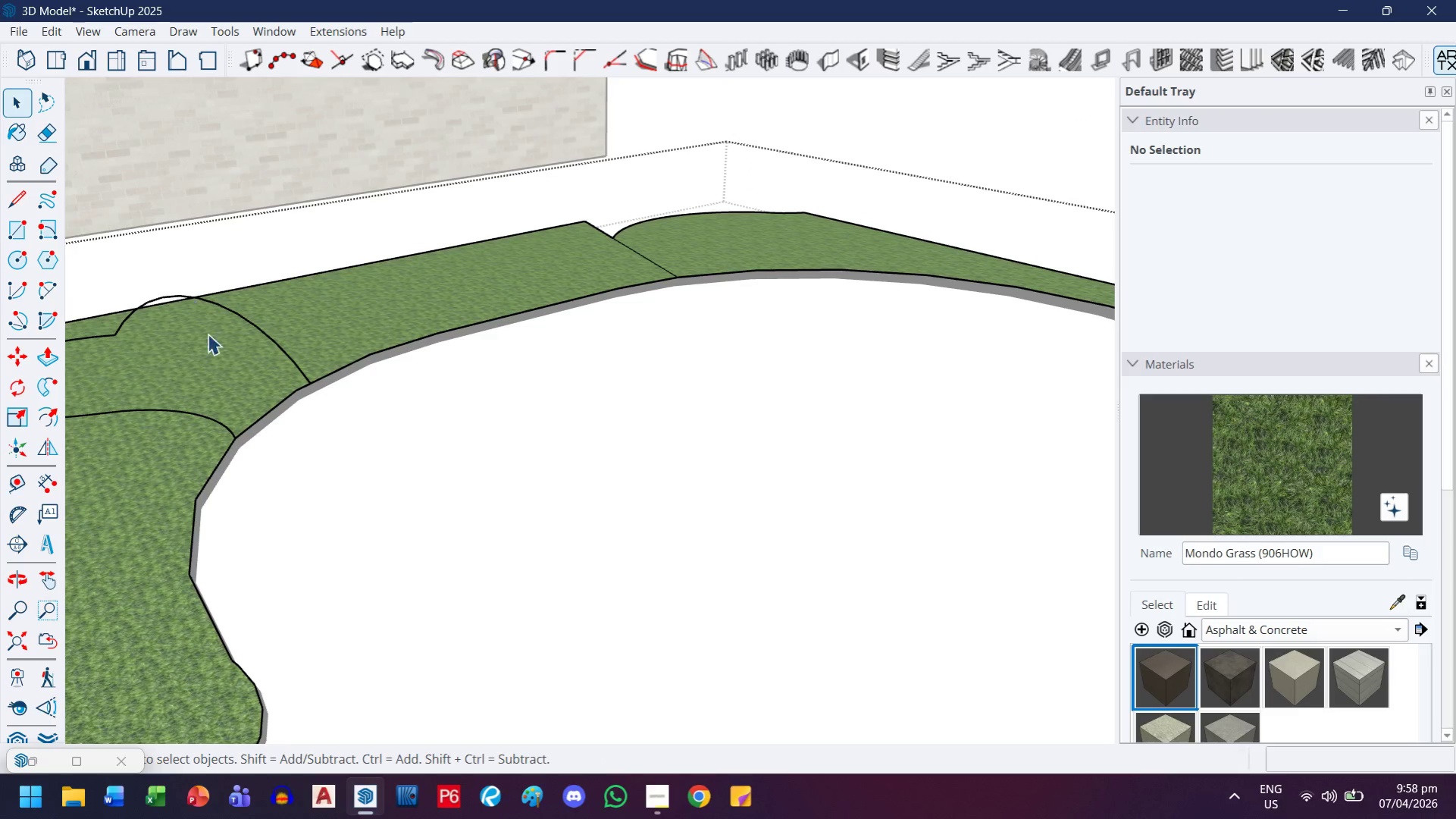 
key(E)
 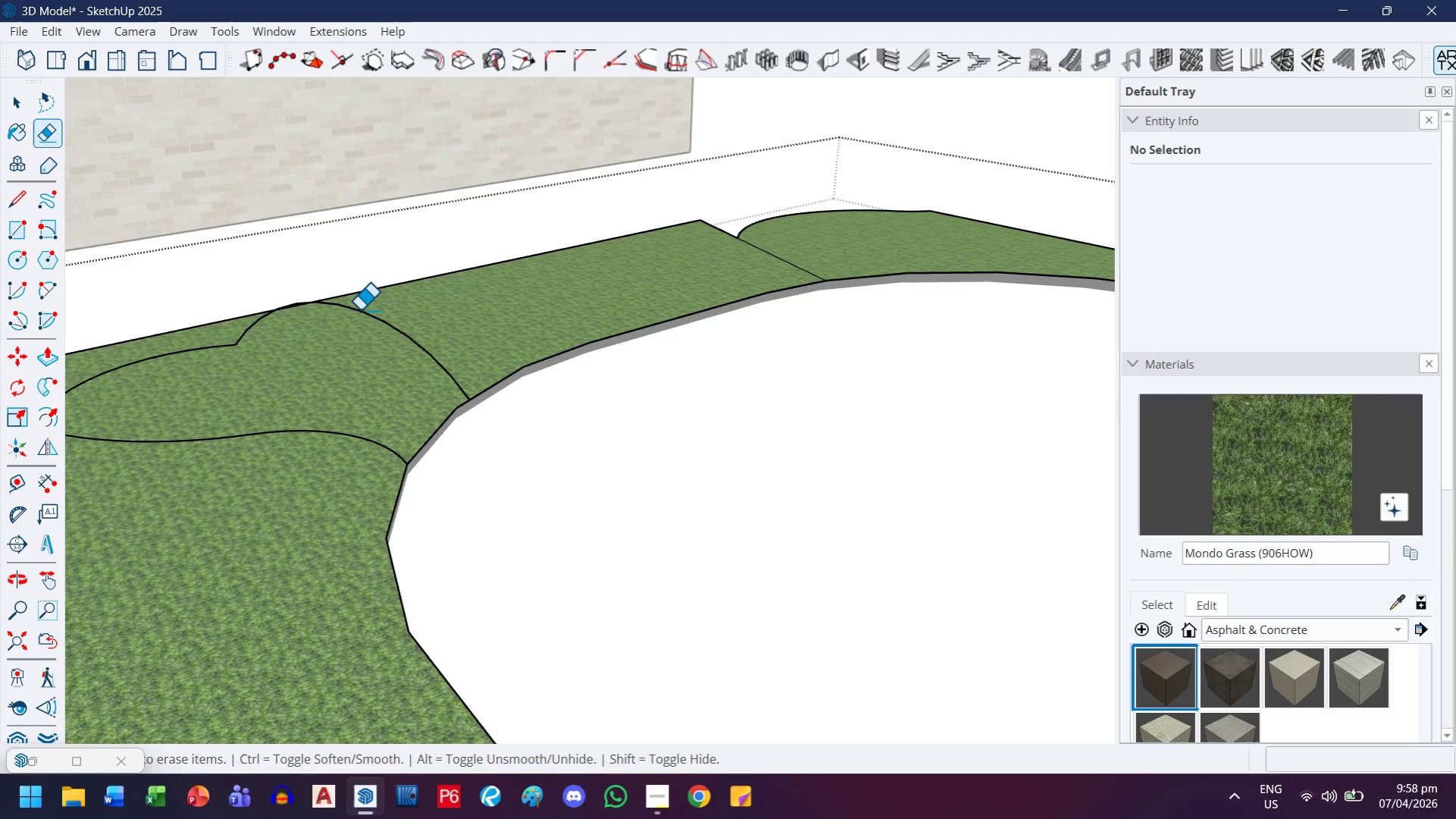 
scroll: coordinate [347, 379], scroll_direction: up, amount: 1.0
 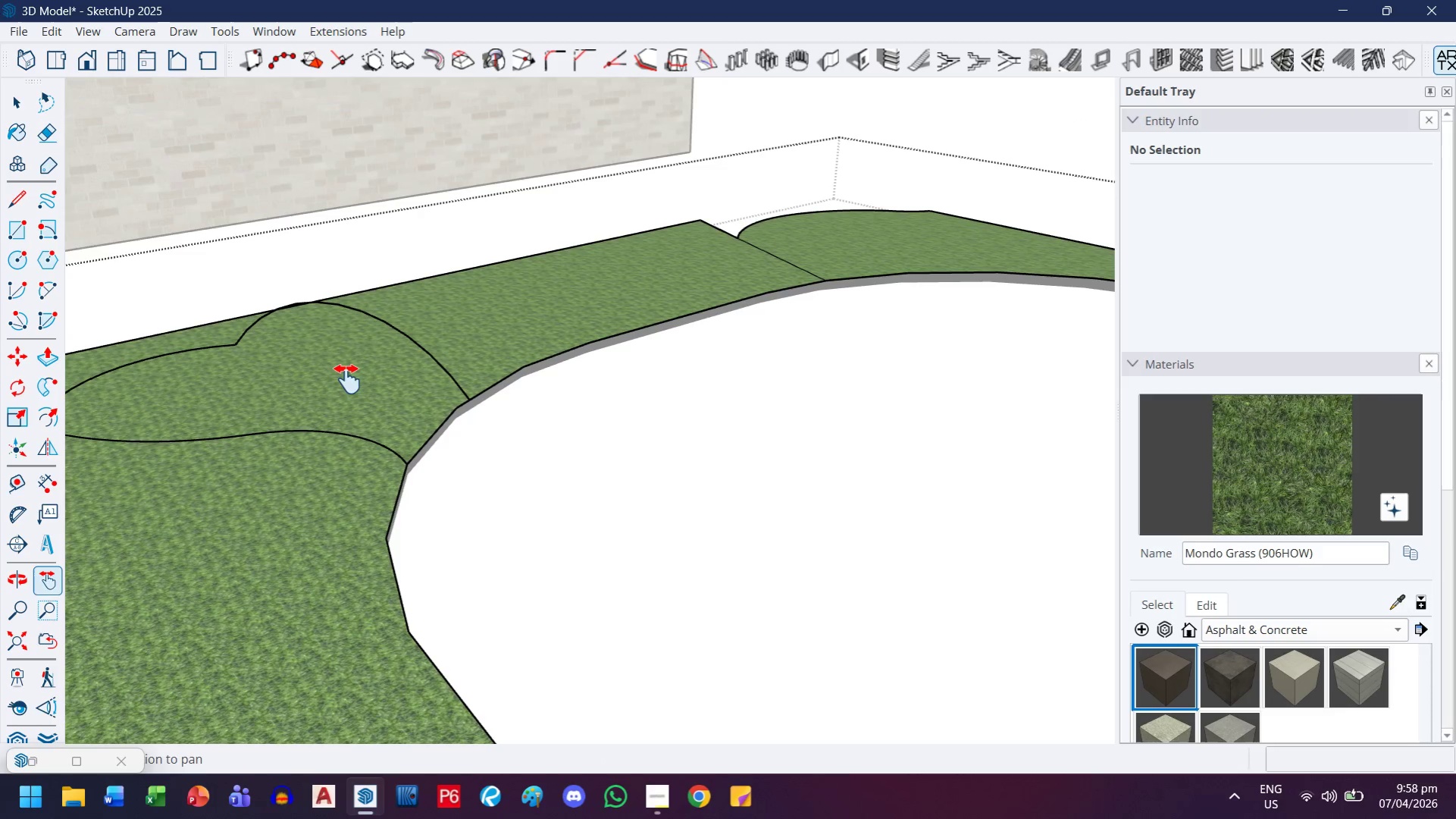 
left_click_drag(start_coordinate=[360, 307], to_coordinate=[360, 313])
 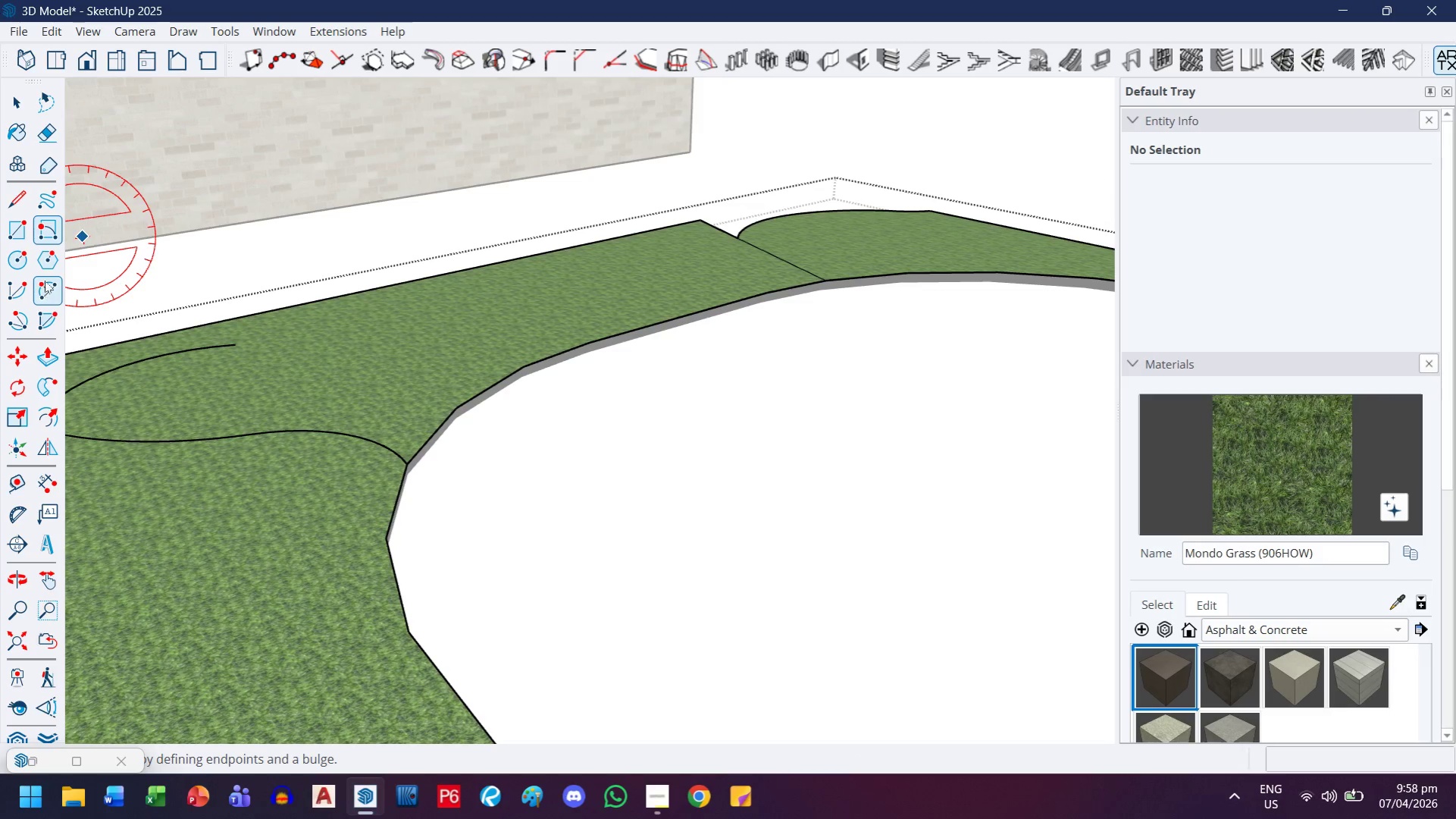 
double_click([47, 291])
 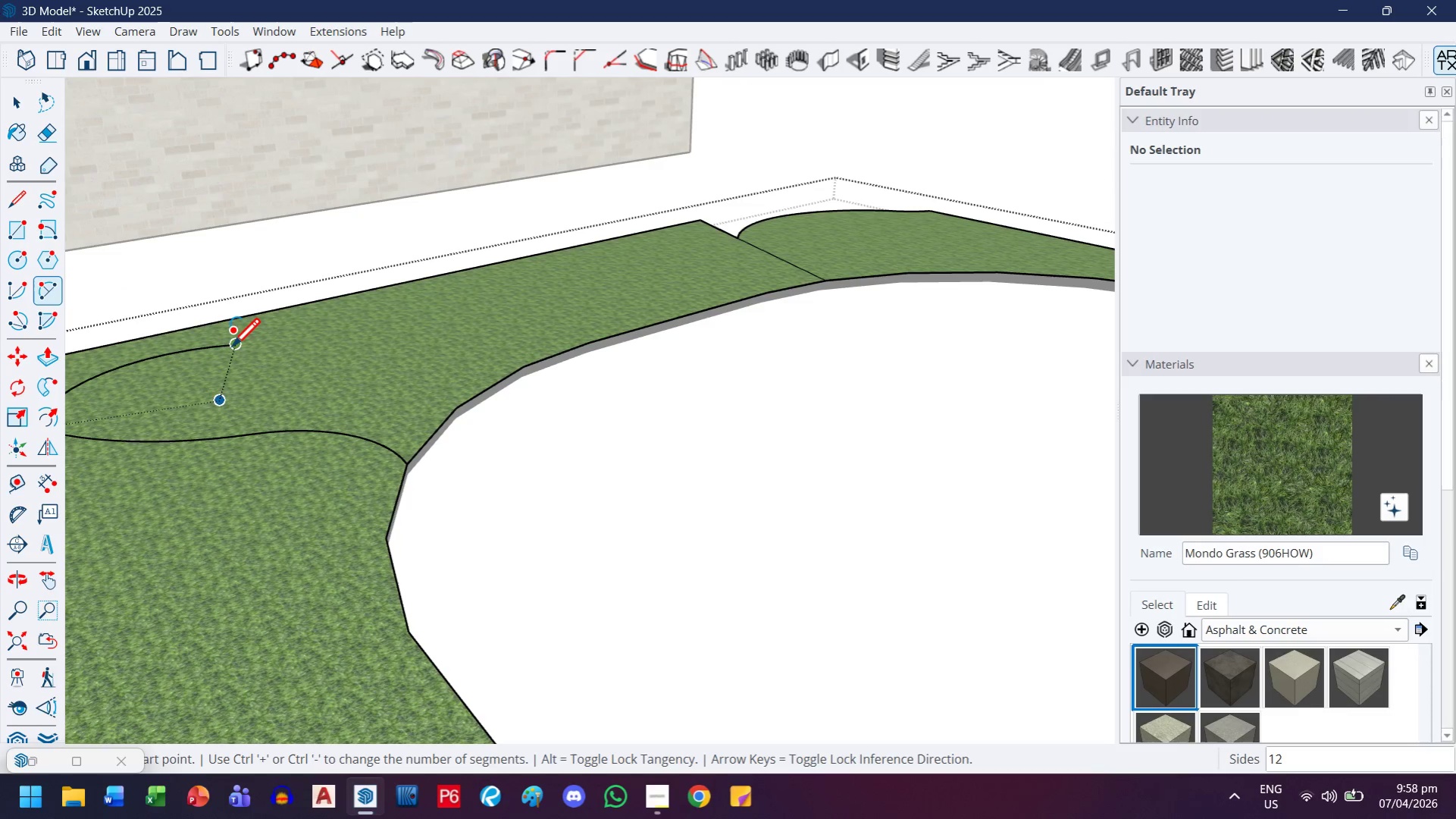 
left_click_drag(start_coordinate=[231, 349], to_coordinate=[268, 349])
 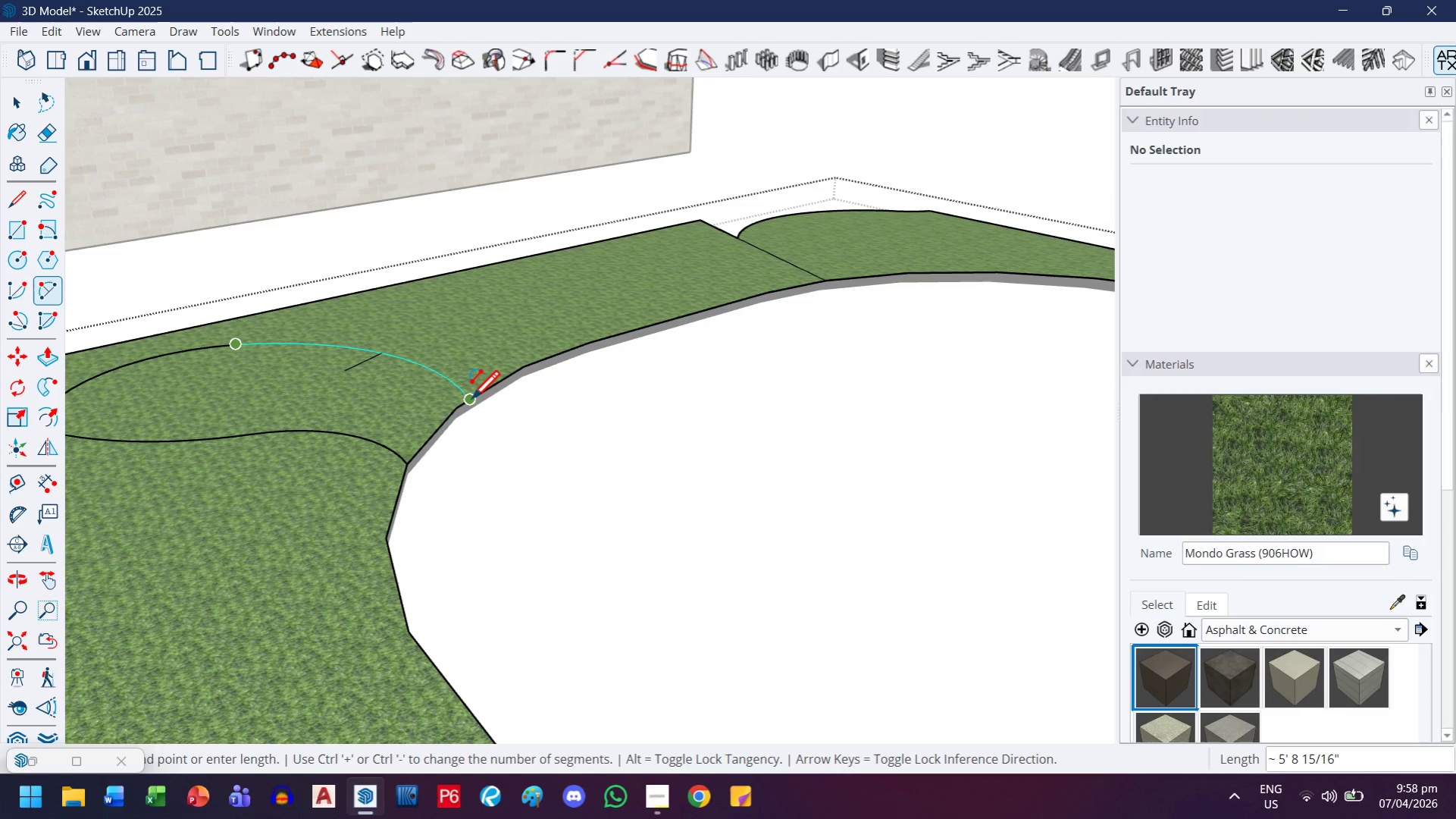 
left_click([471, 402])
 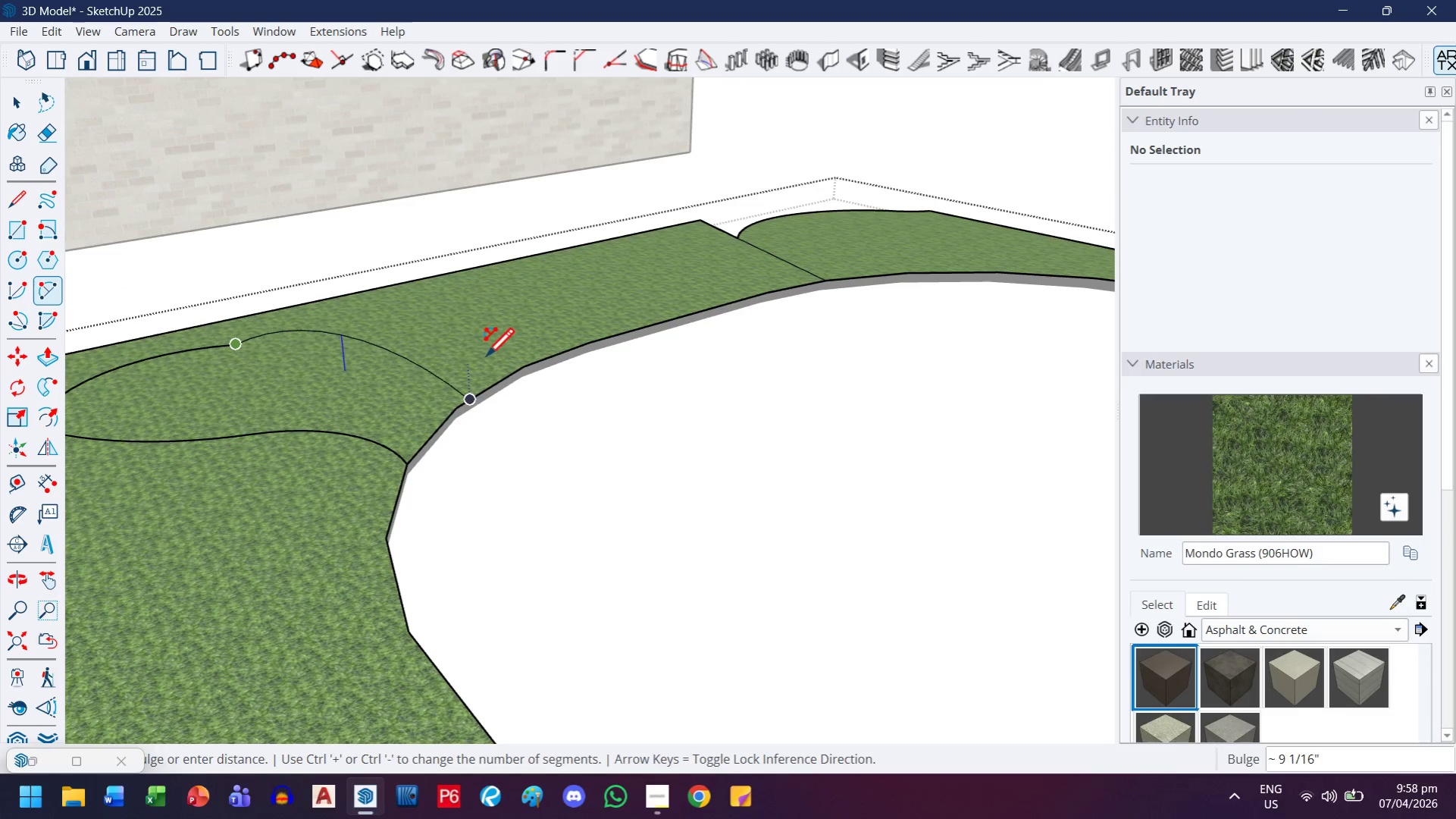 
left_click([508, 357])
 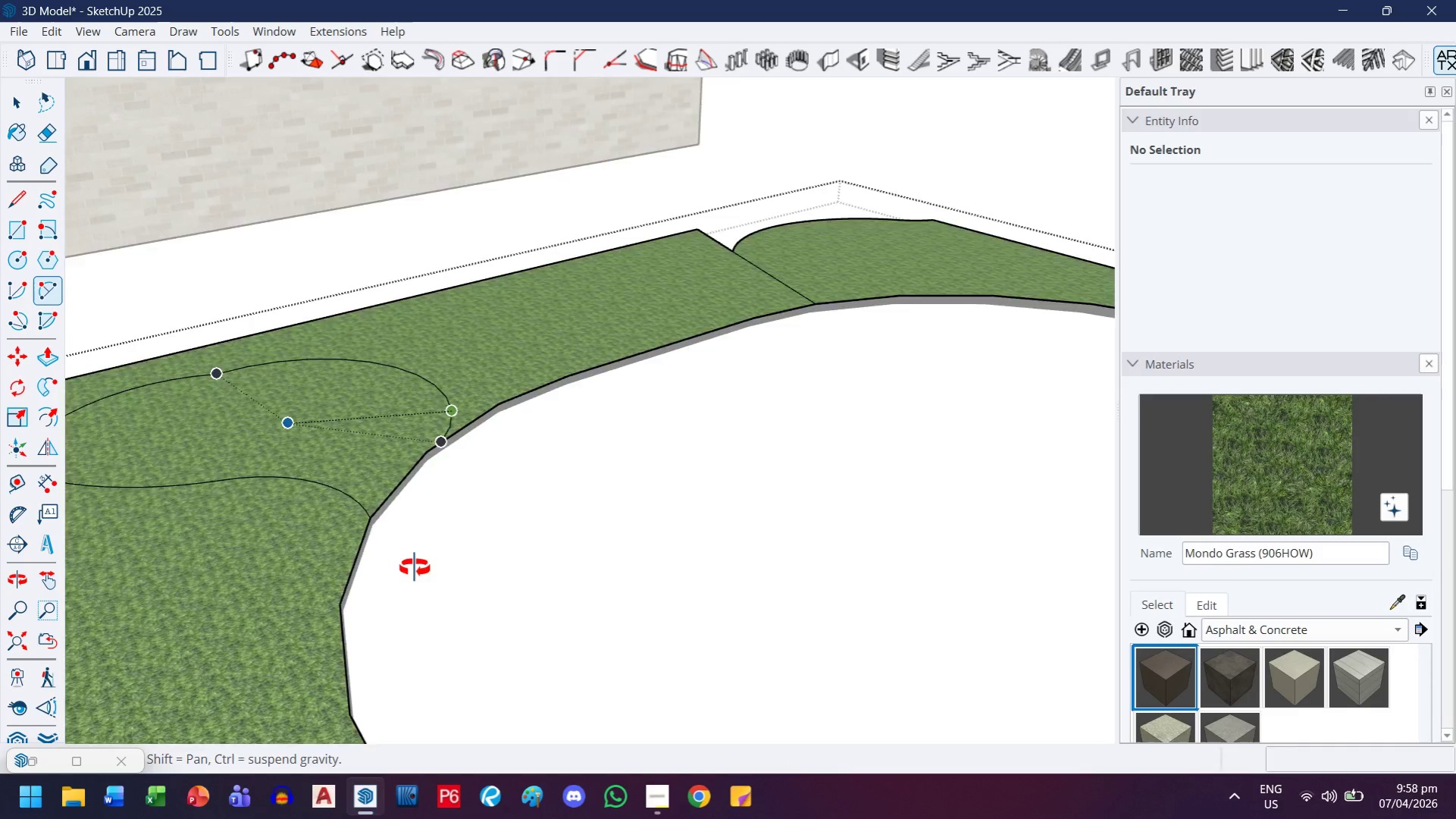 
key(H)
 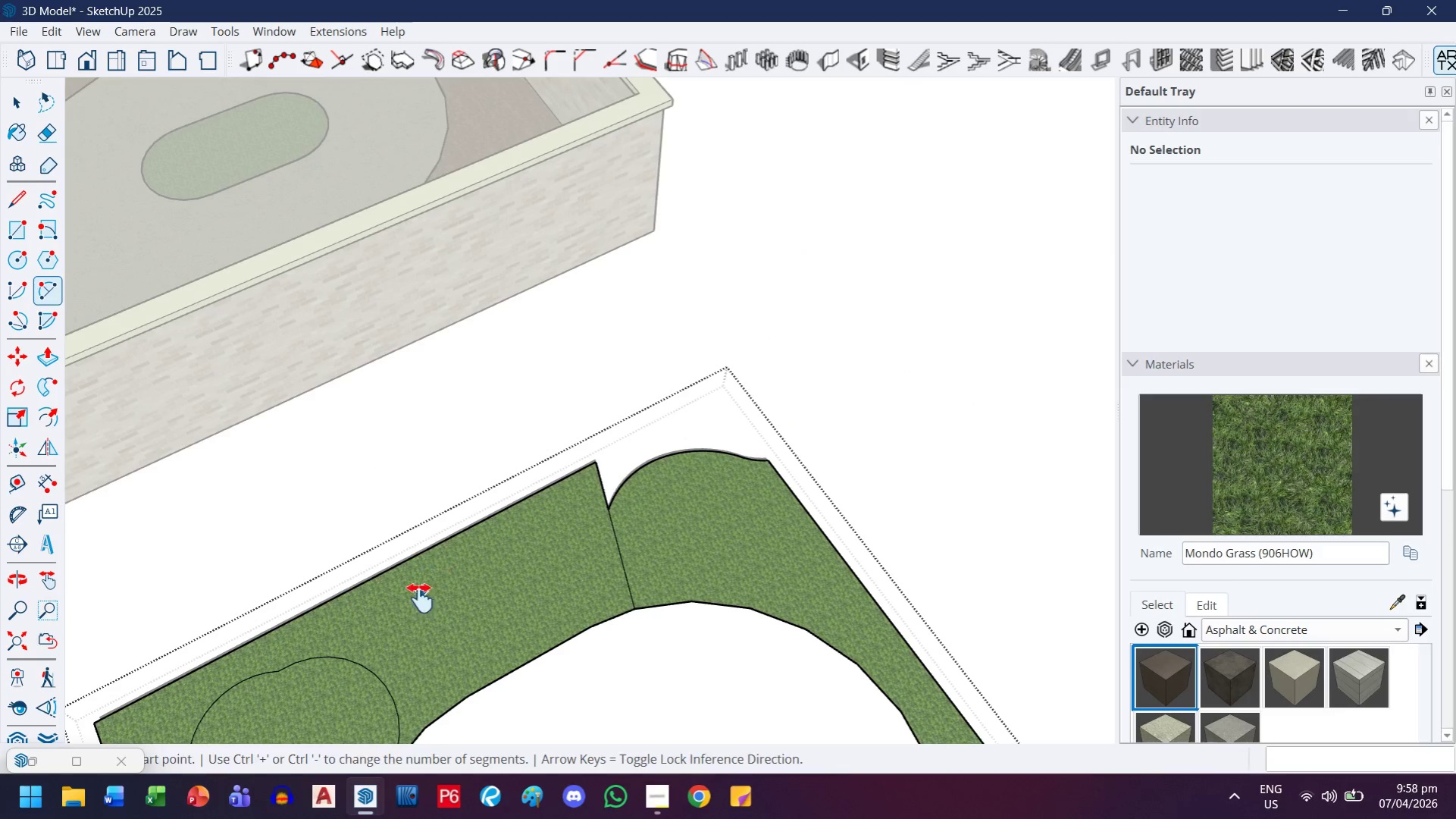 
left_click_drag(start_coordinate=[420, 598], to_coordinate=[530, 331])
 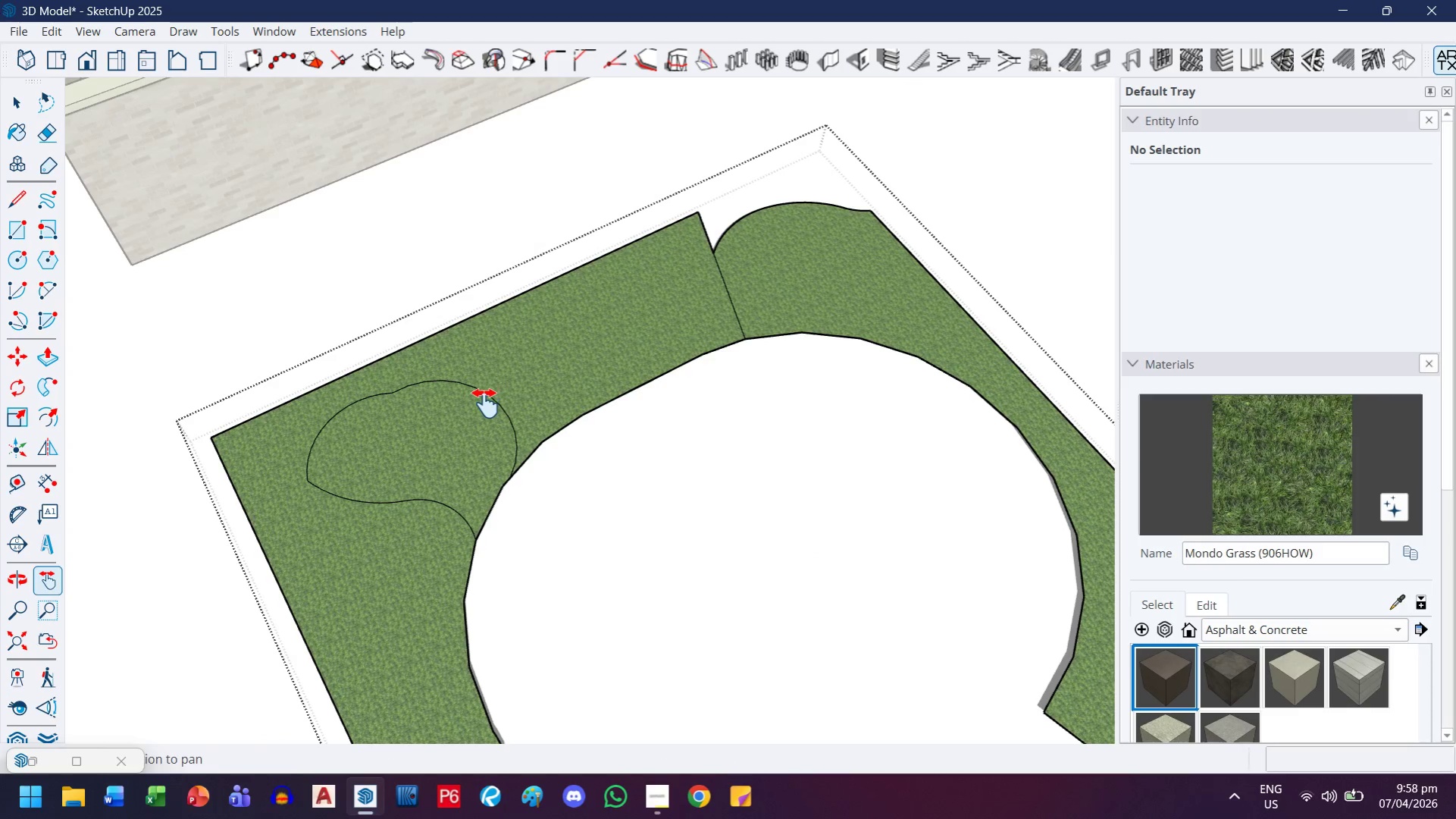 
scroll: coordinate [427, 566], scroll_direction: down, amount: 5.0
 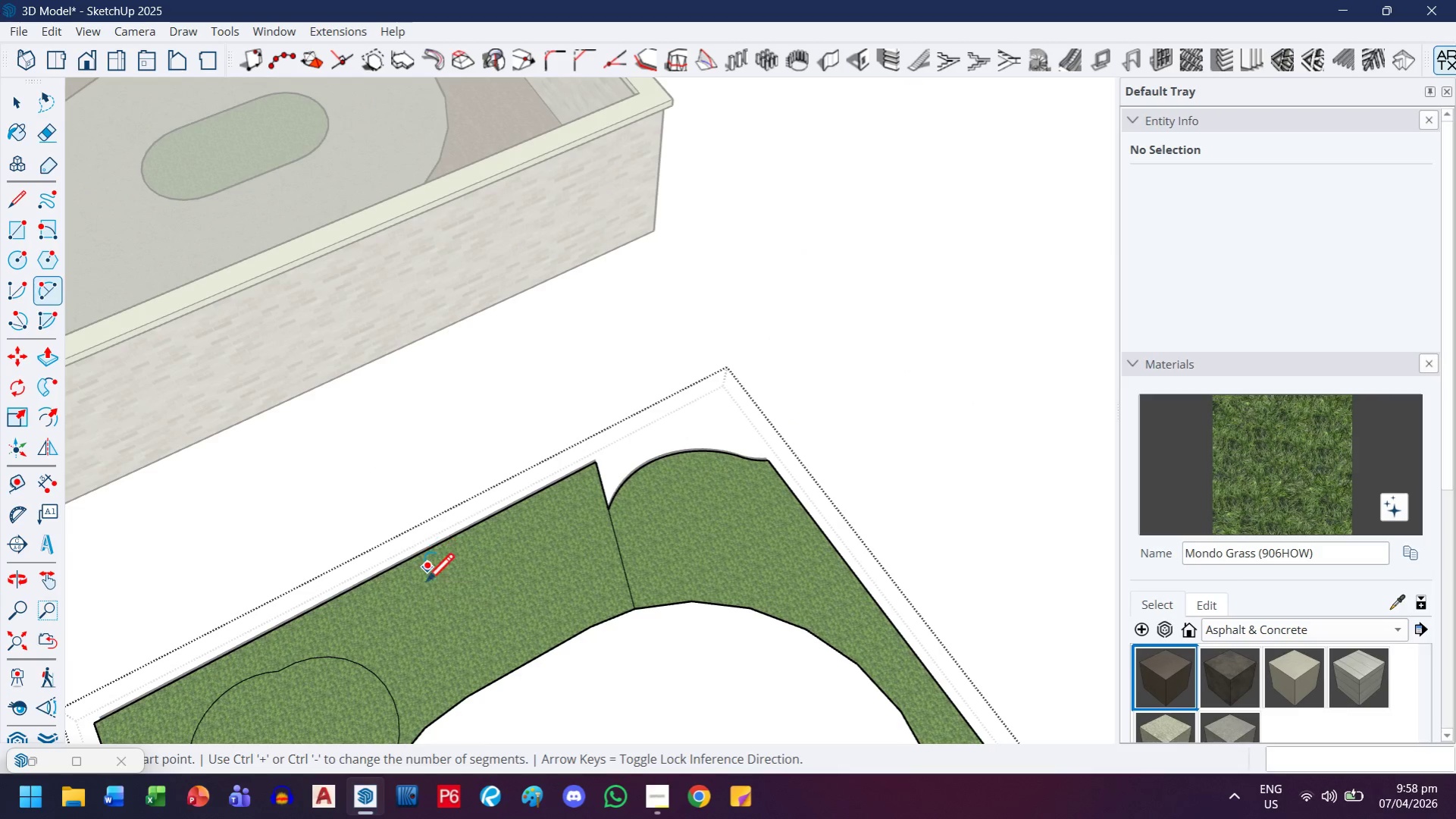 
scroll: coordinate [483, 409], scroll_direction: up, amount: 1.0
 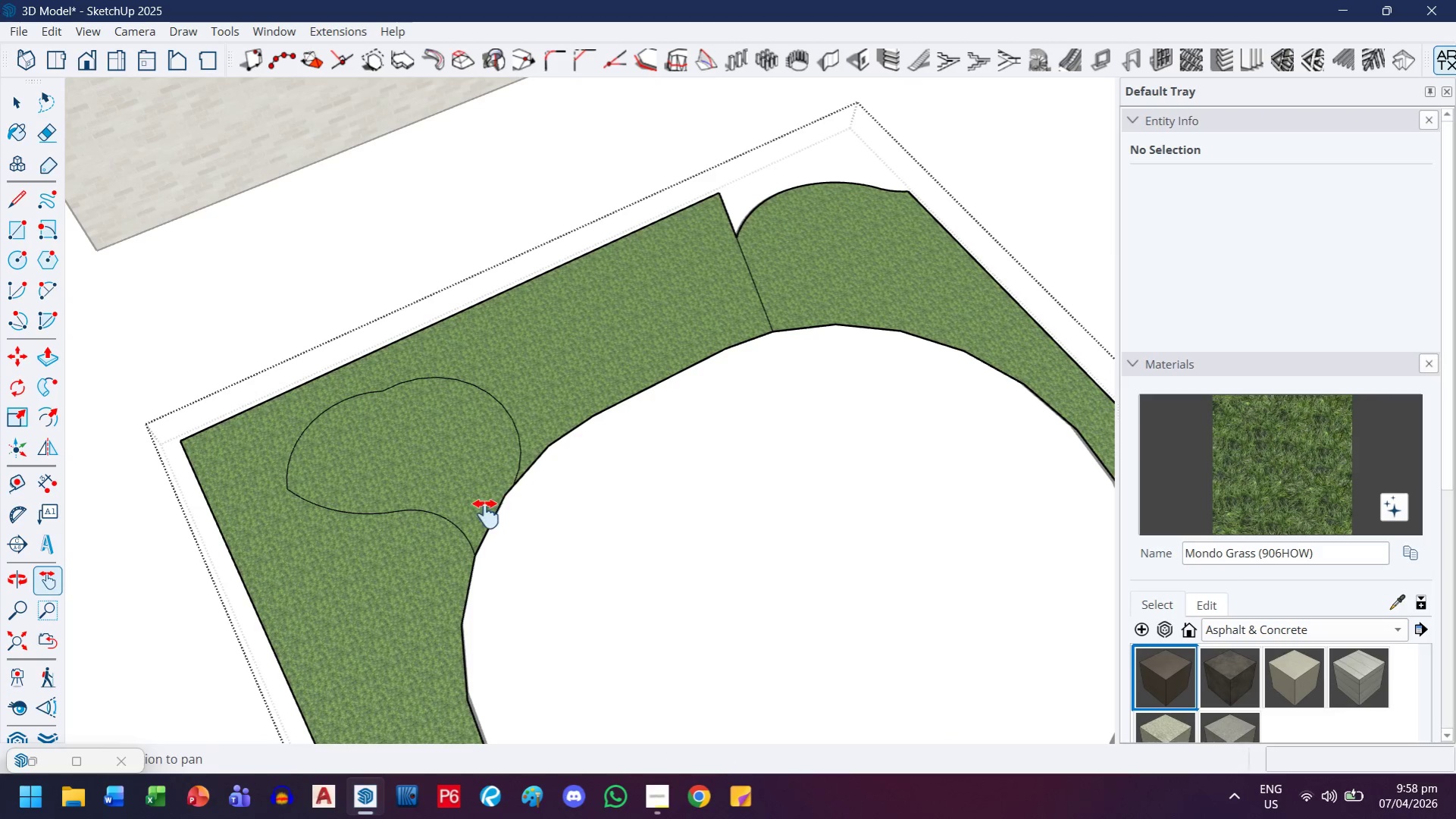 
key(Escape)
 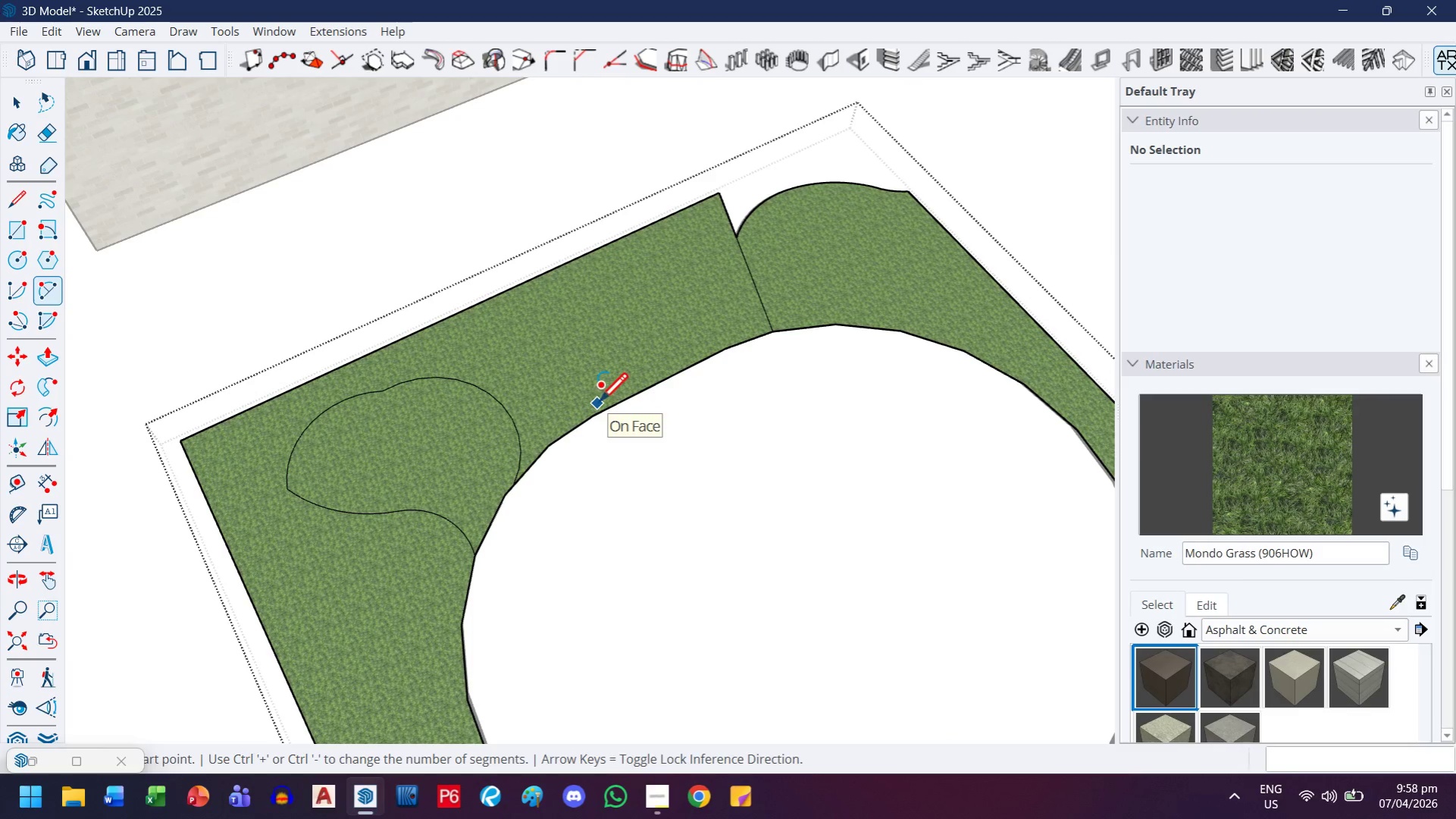 
key(Control+Z)
 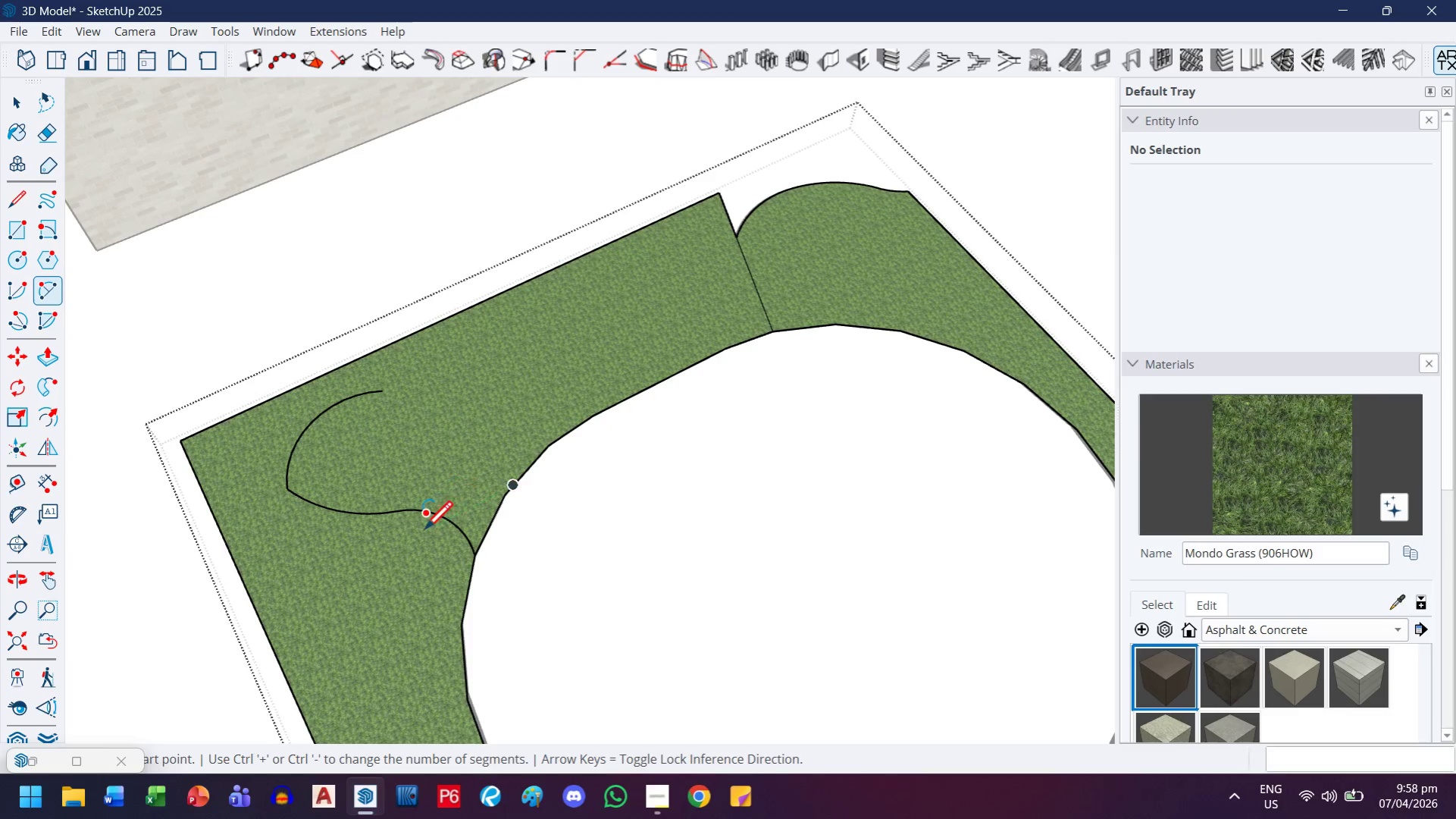 
key(Control+Z)
 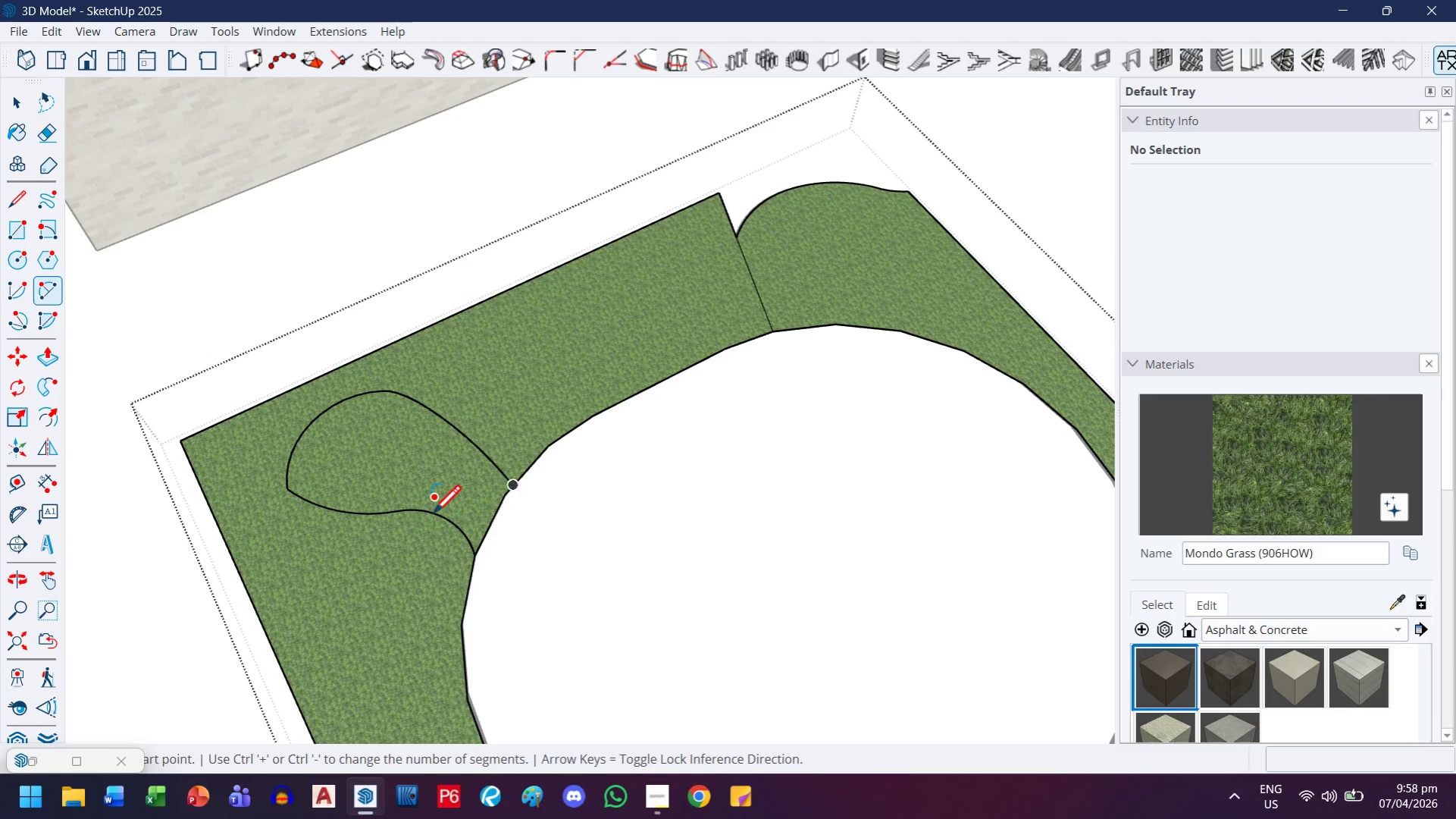 
key(Control+Z)
 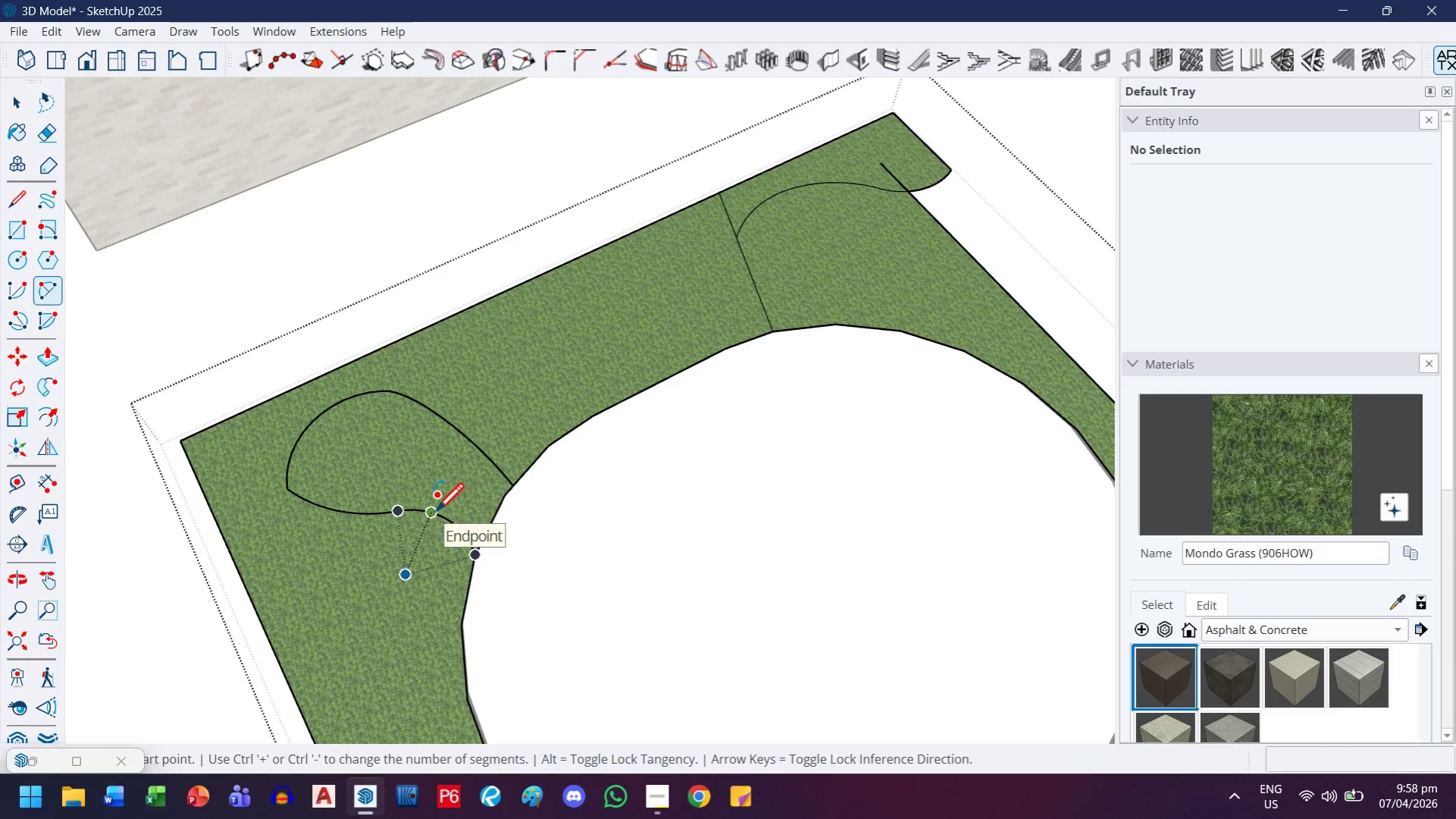 
key(Control+Y)
 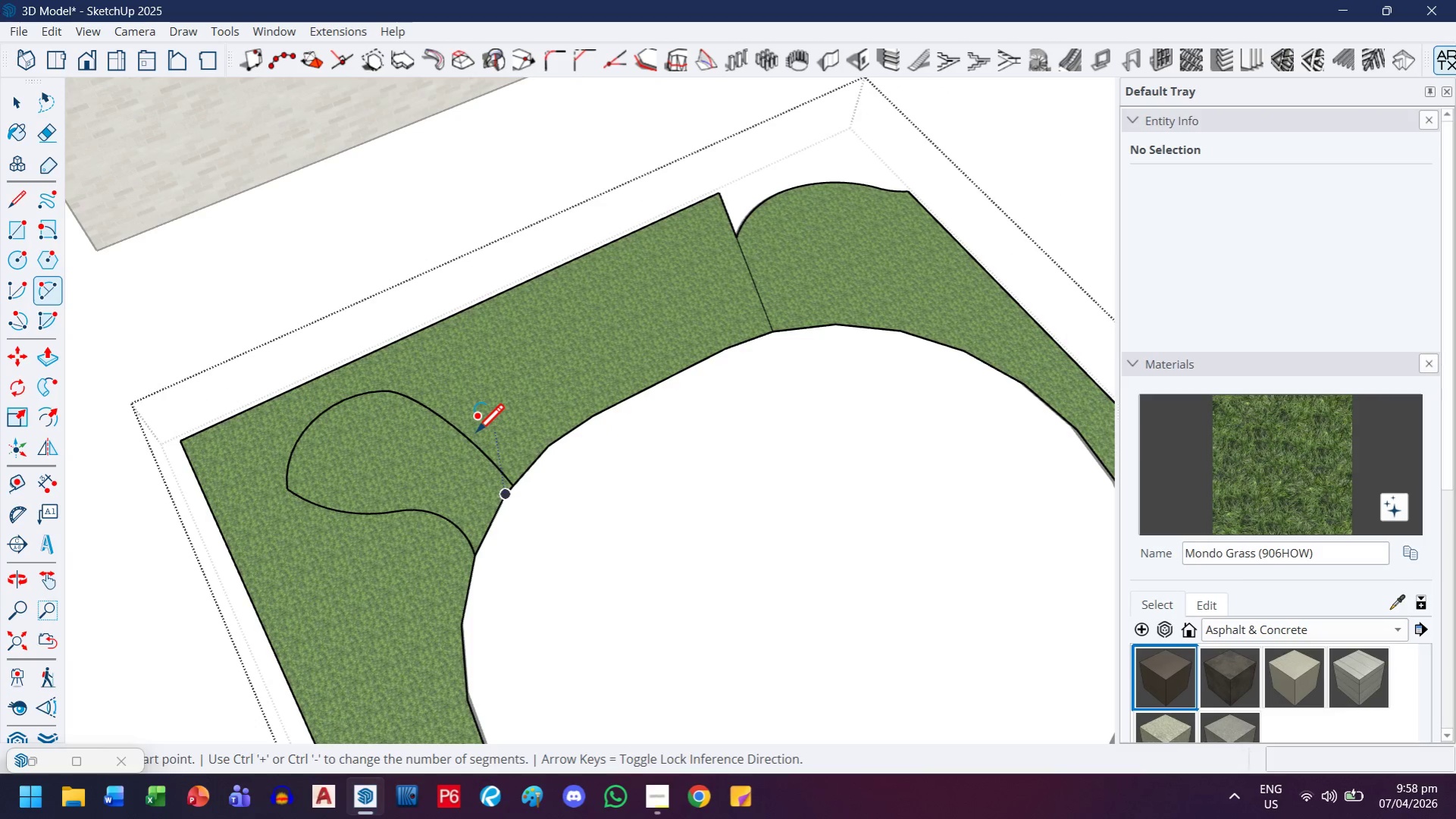 
scroll: coordinate [302, 484], scroll_direction: up, amount: 5.0
 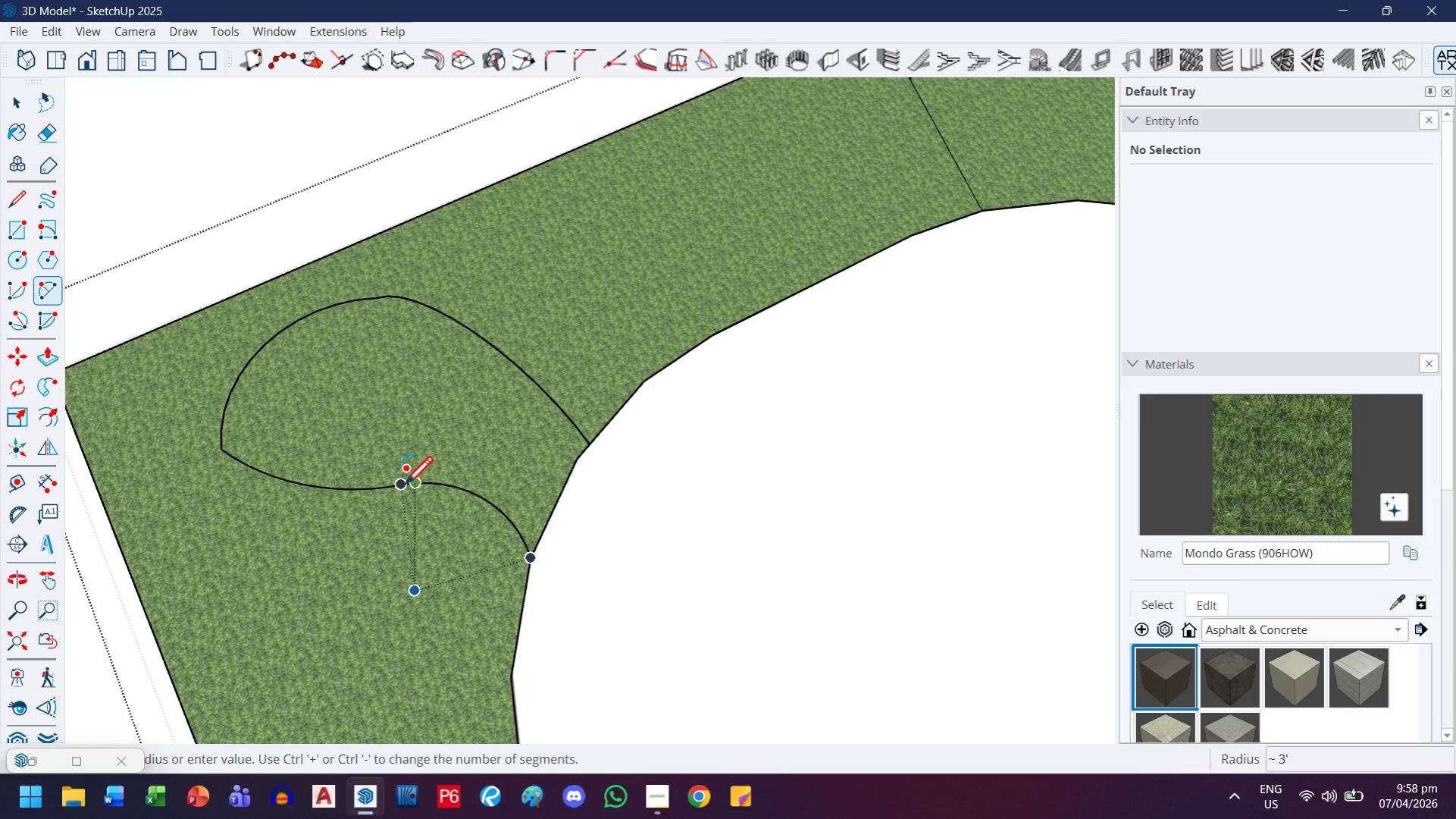 
left_click_drag(start_coordinate=[397, 487], to_coordinate=[380, 480])
 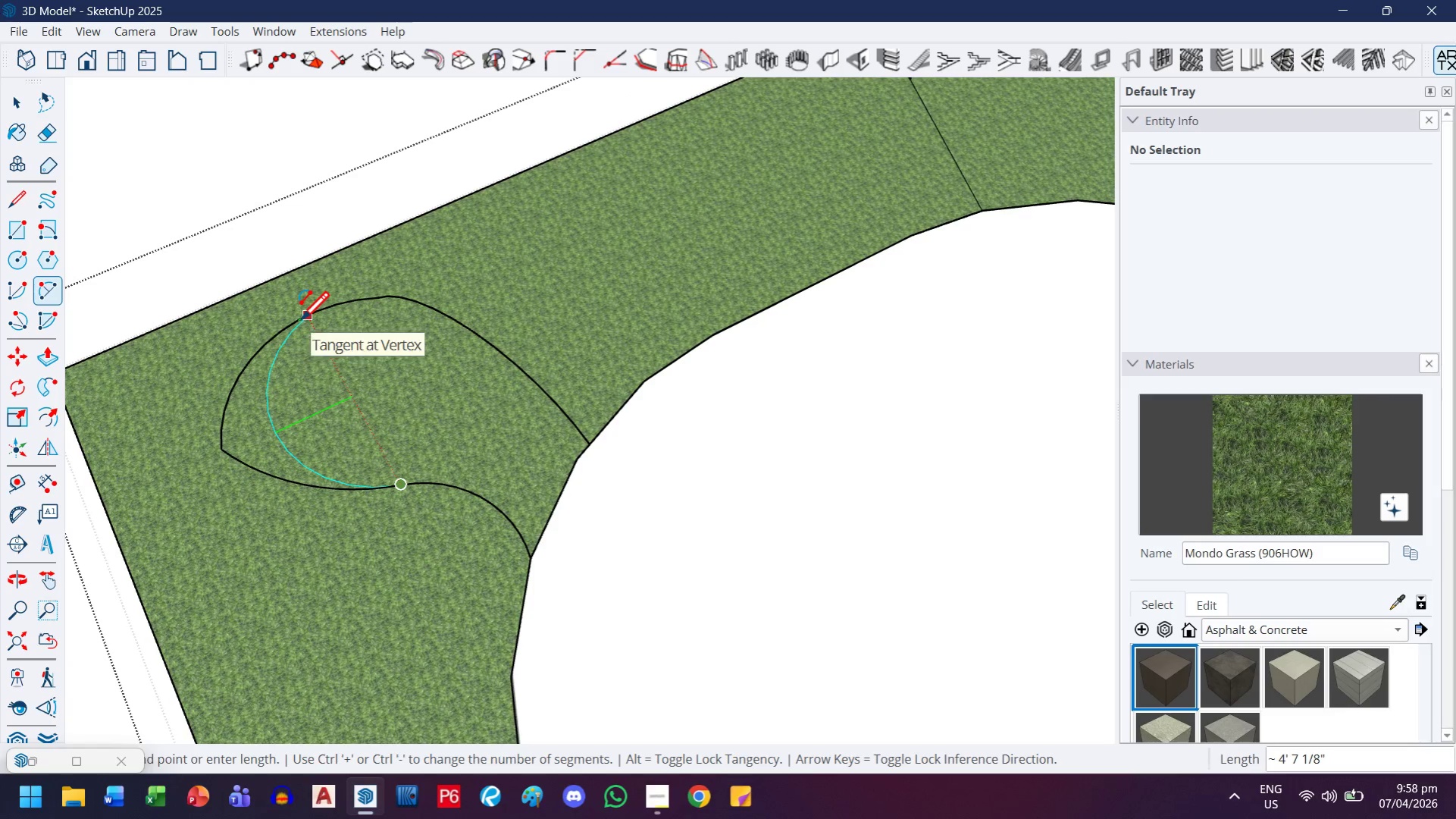 
left_click([300, 322])
 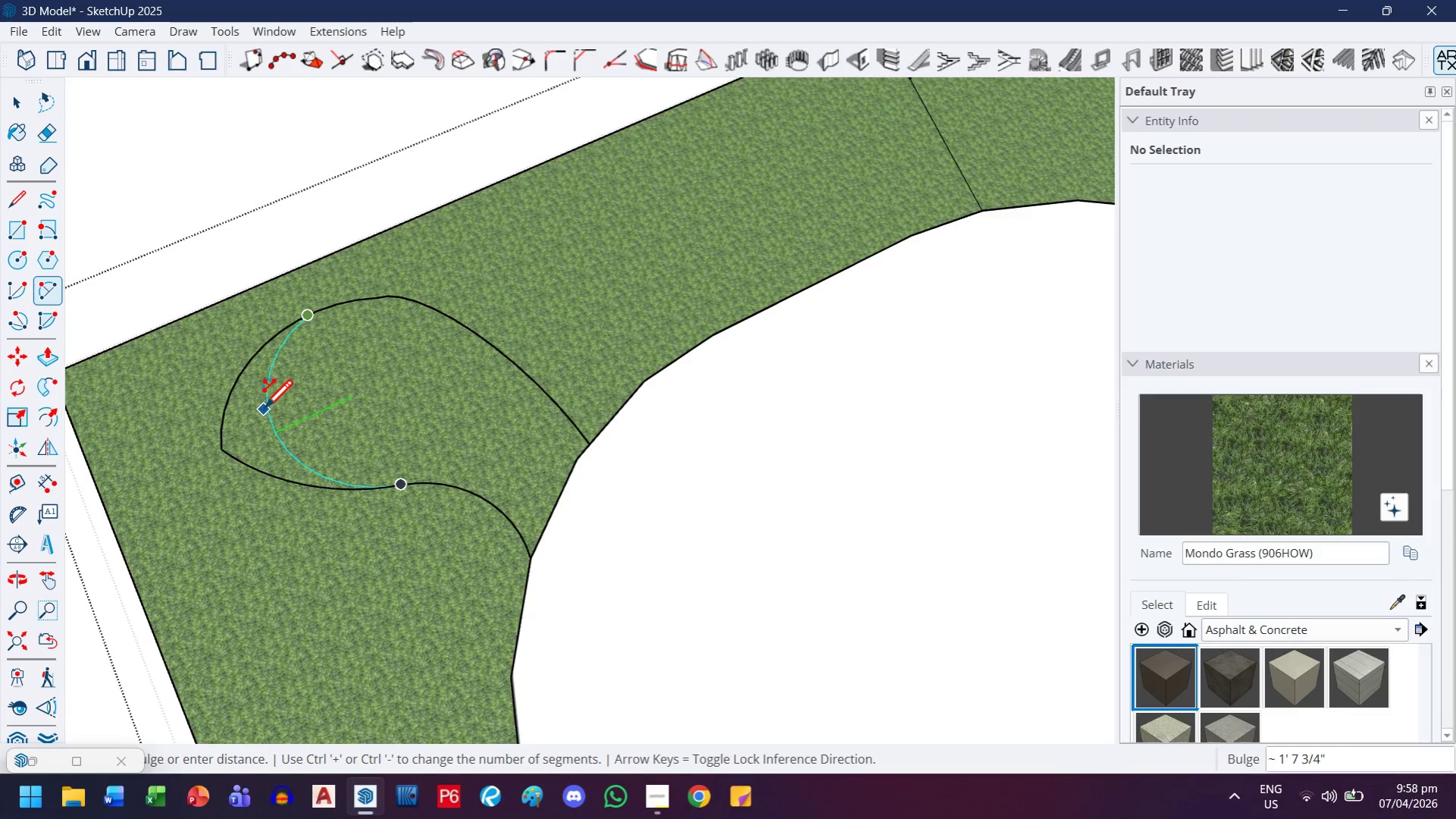 
left_click([264, 410])
 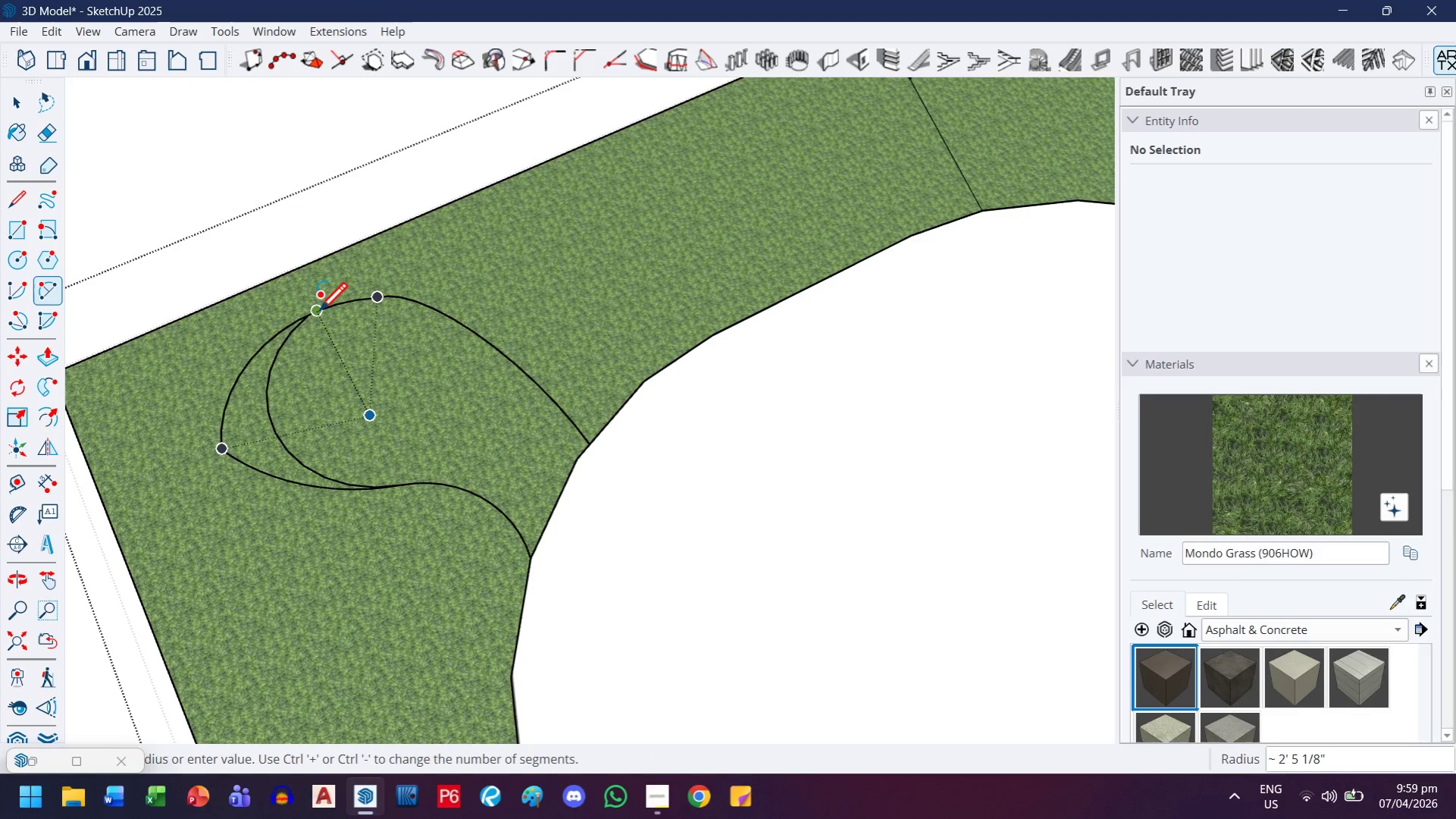 
left_click([312, 315])
 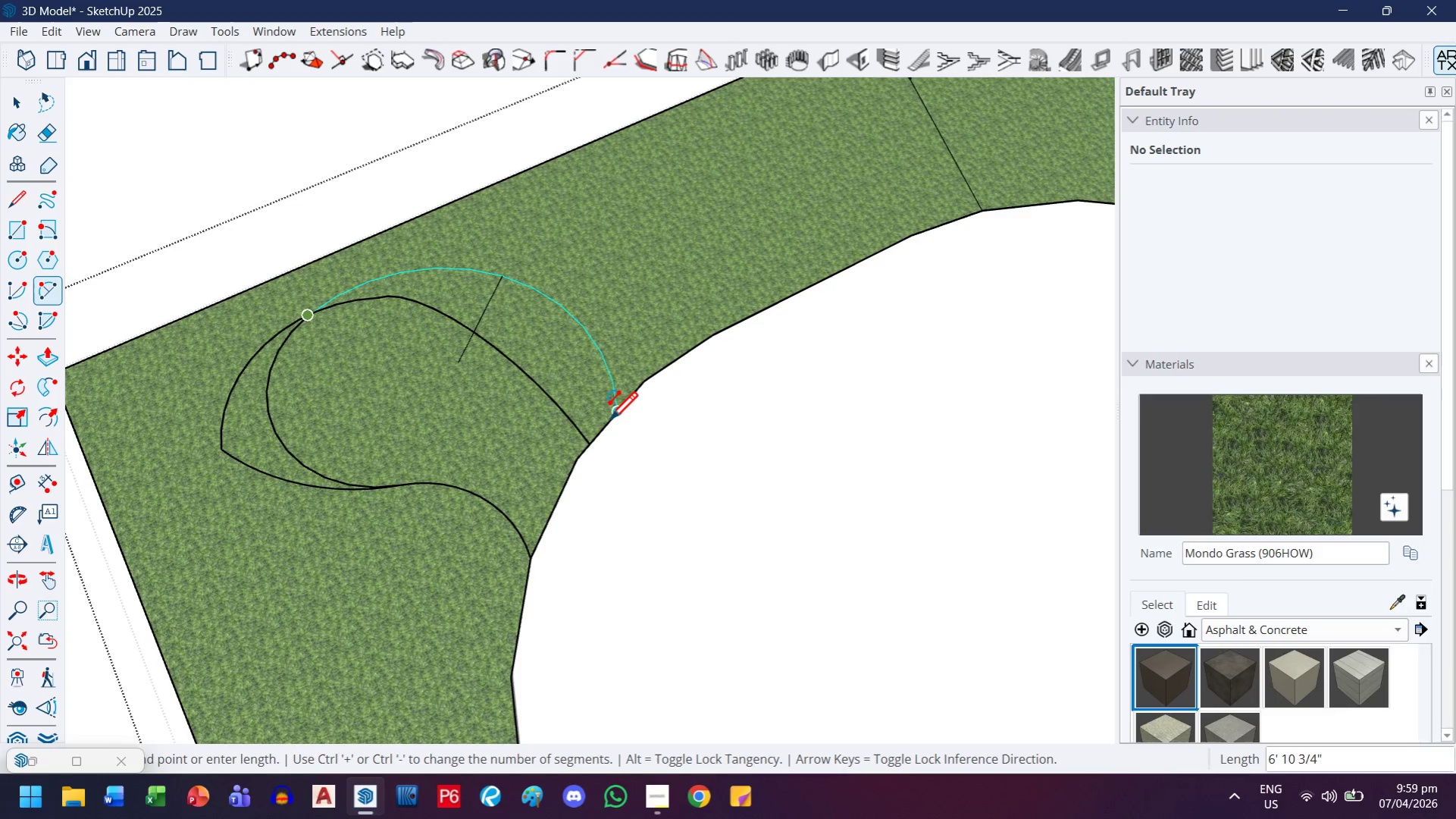 
left_click([609, 423])
 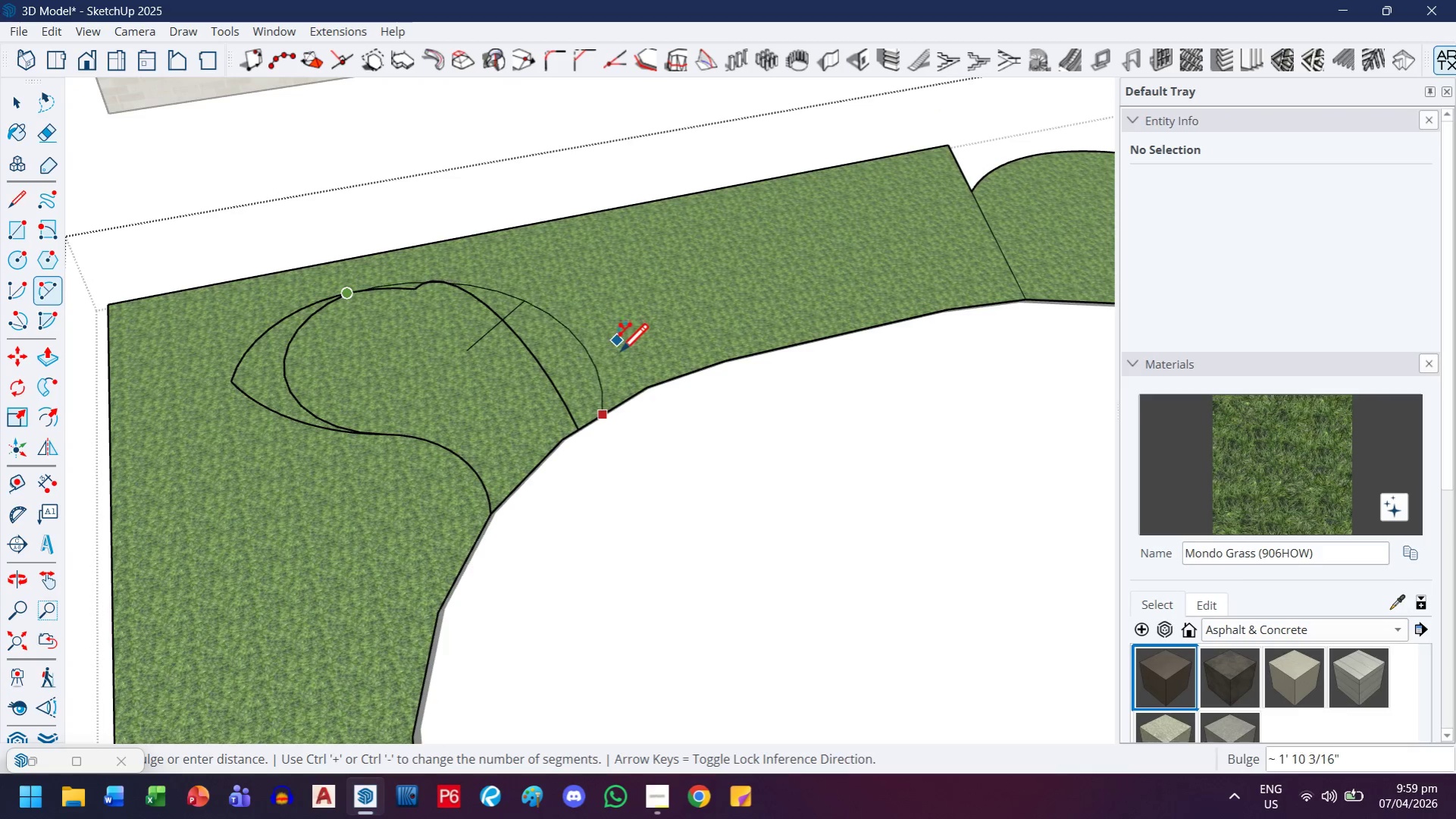 
left_click([618, 356])
 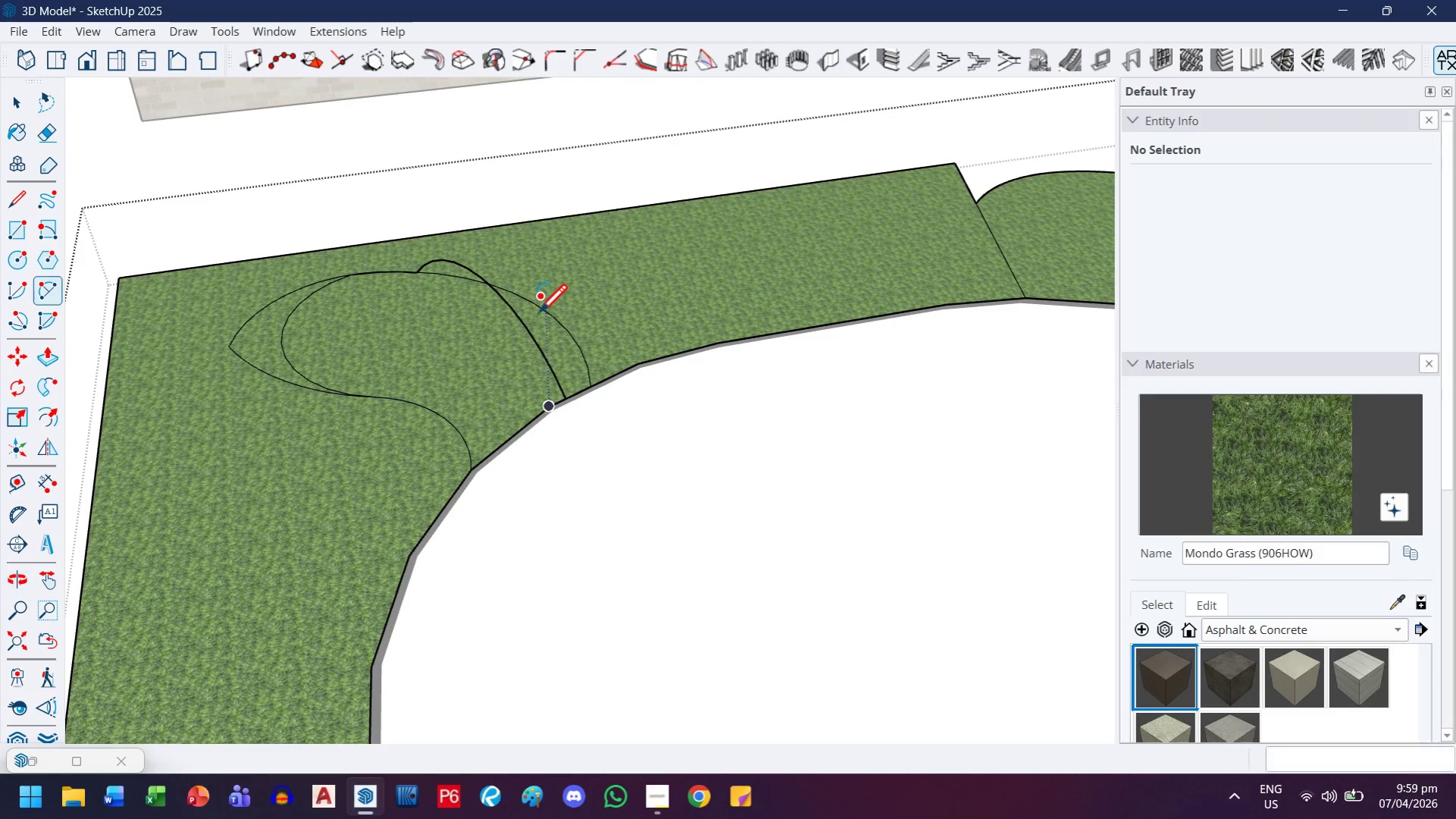 
key(E)
 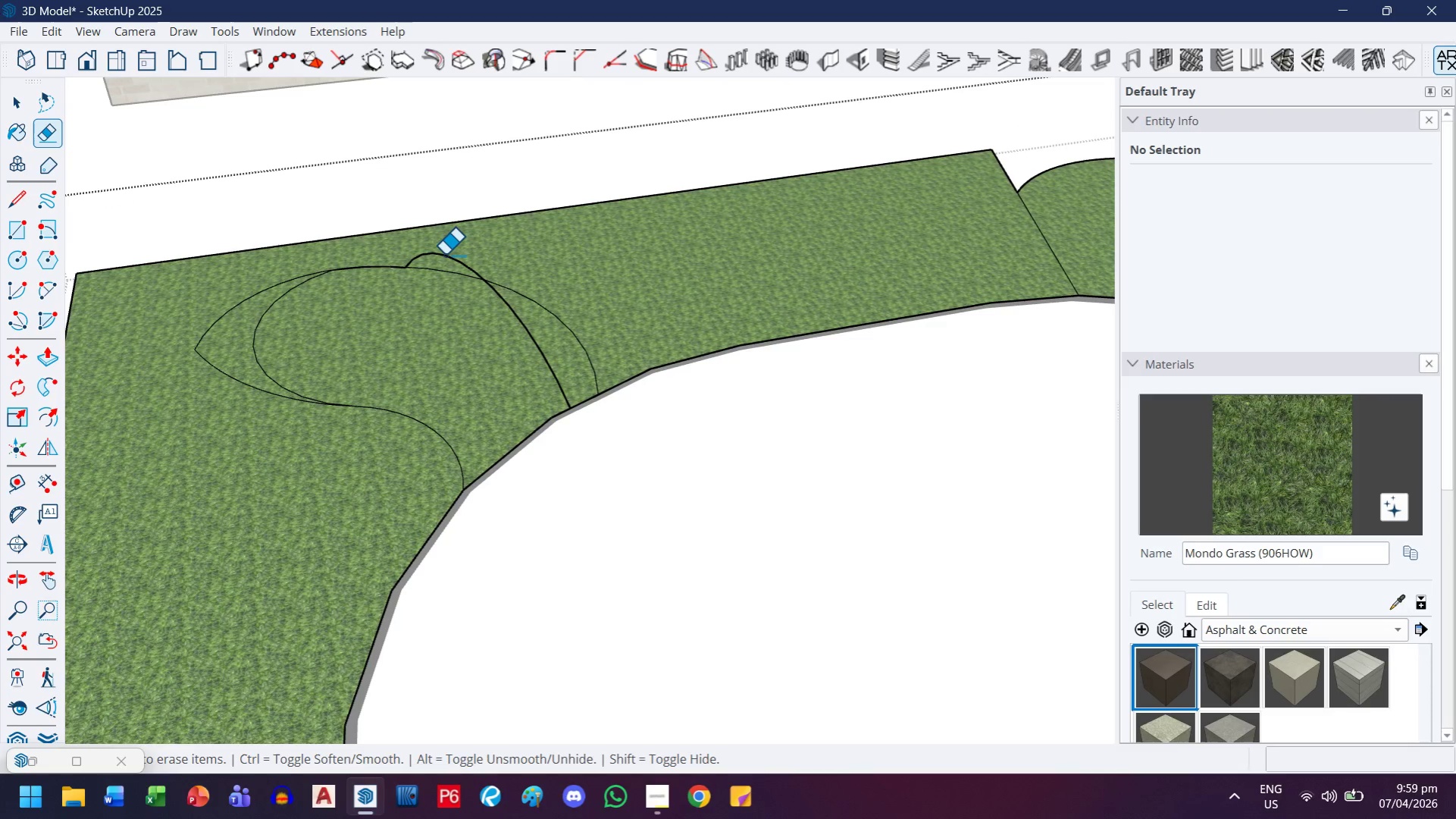 
scroll: coordinate [528, 322], scroll_direction: up, amount: 1.0
 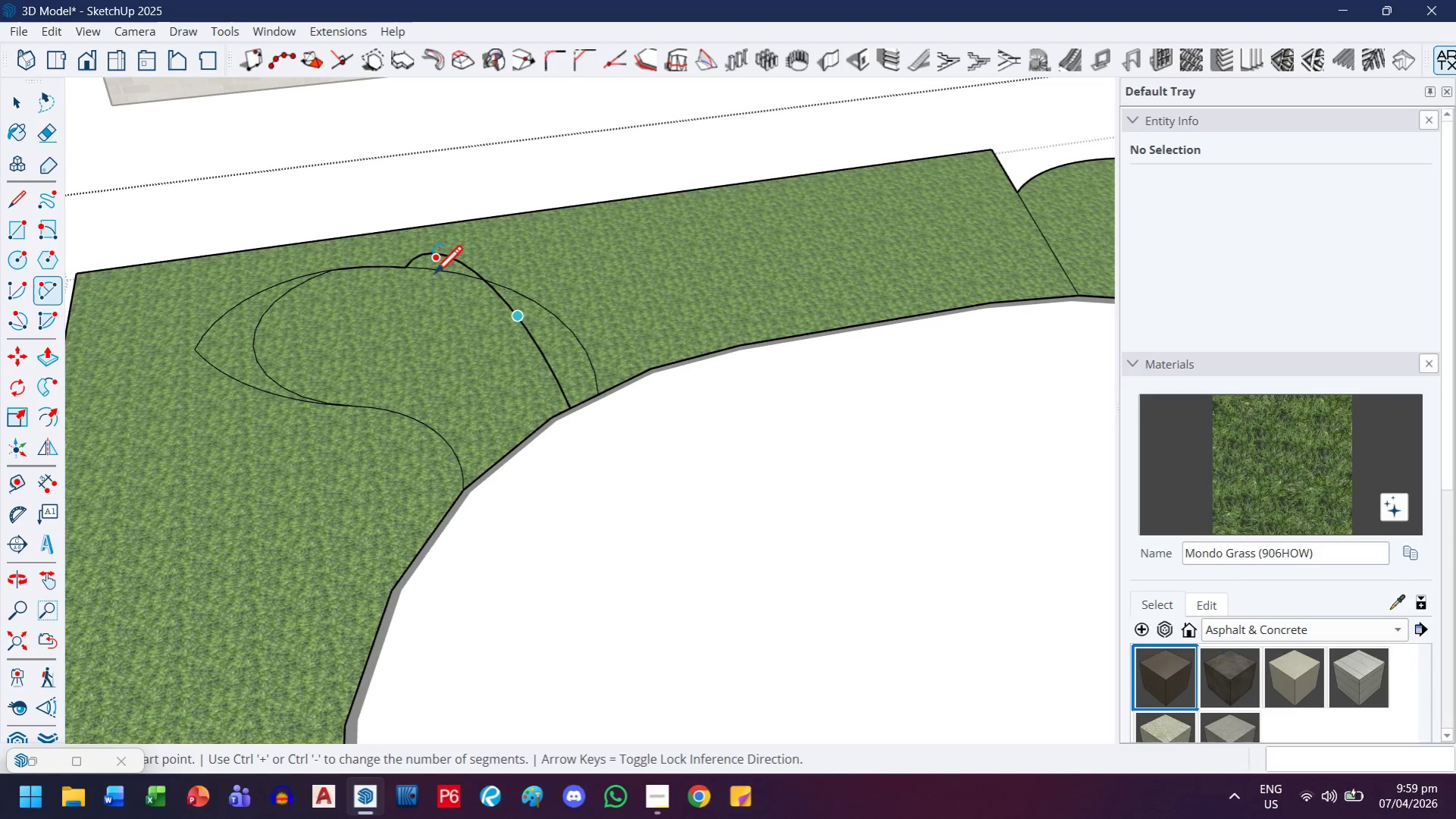 
left_click_drag(start_coordinate=[445, 254], to_coordinate=[443, 259])
 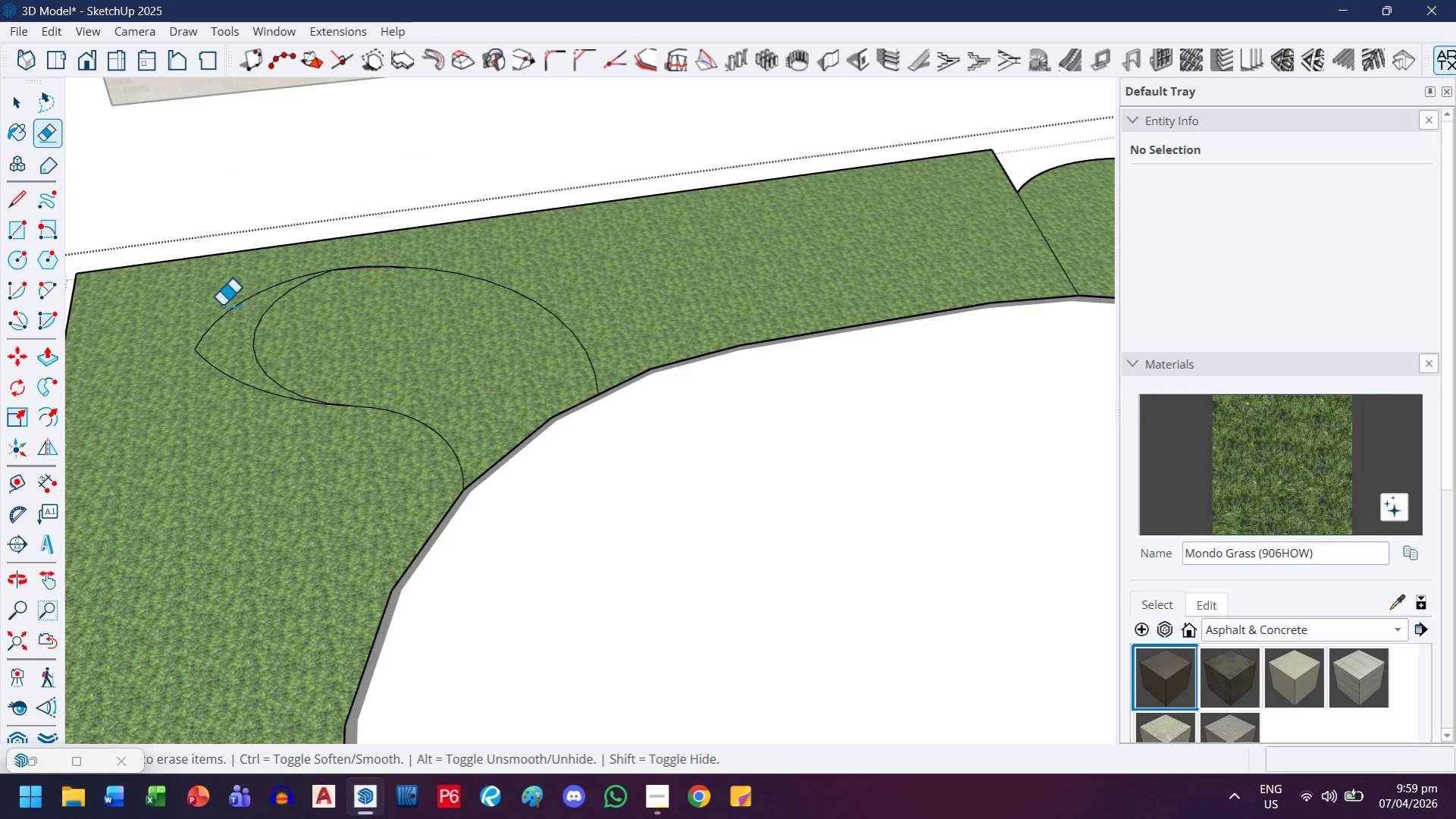 
left_click_drag(start_coordinate=[222, 305], to_coordinate=[218, 380])
 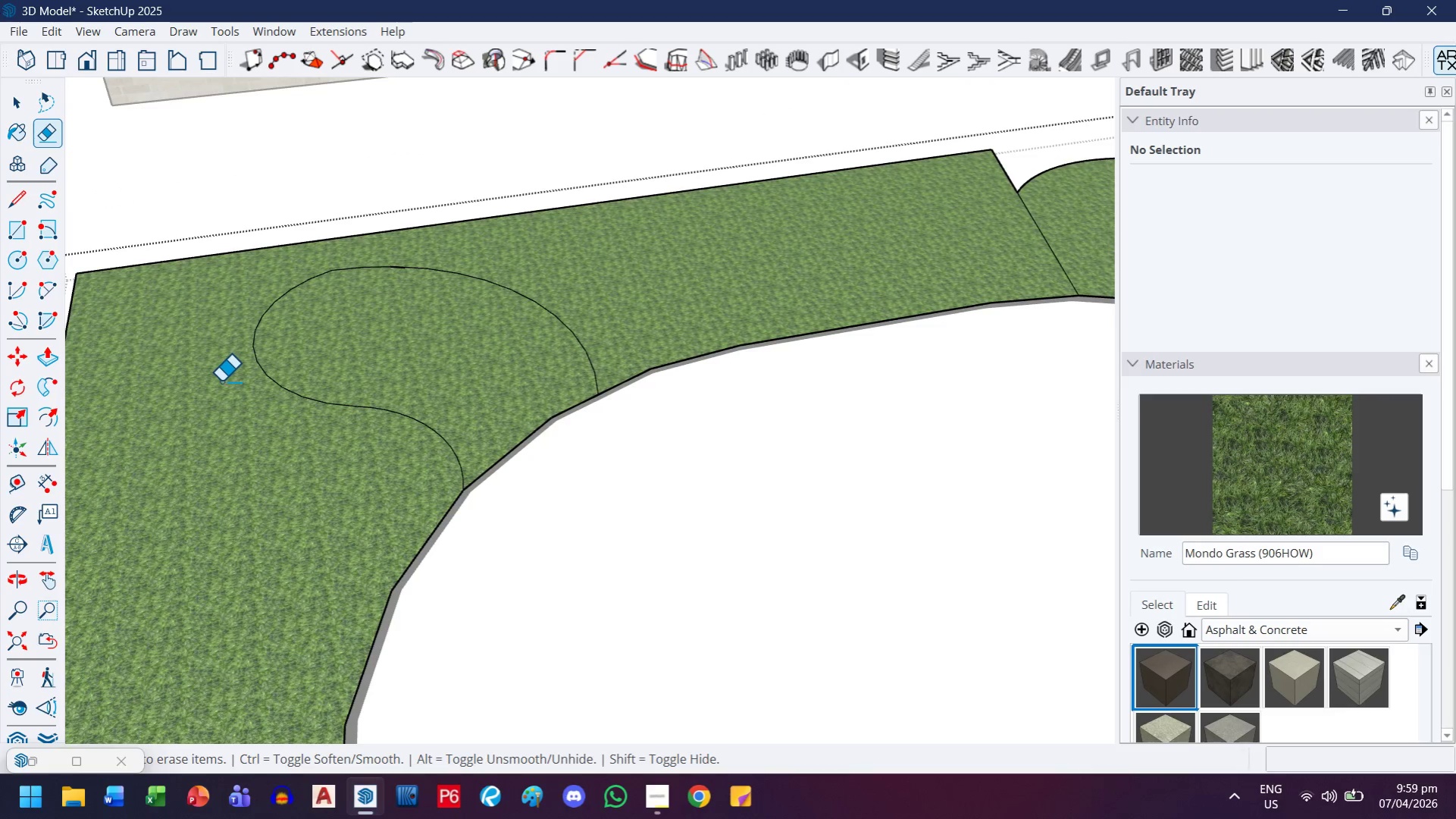 
scroll: coordinate [224, 390], scroll_direction: down, amount: 3.0
 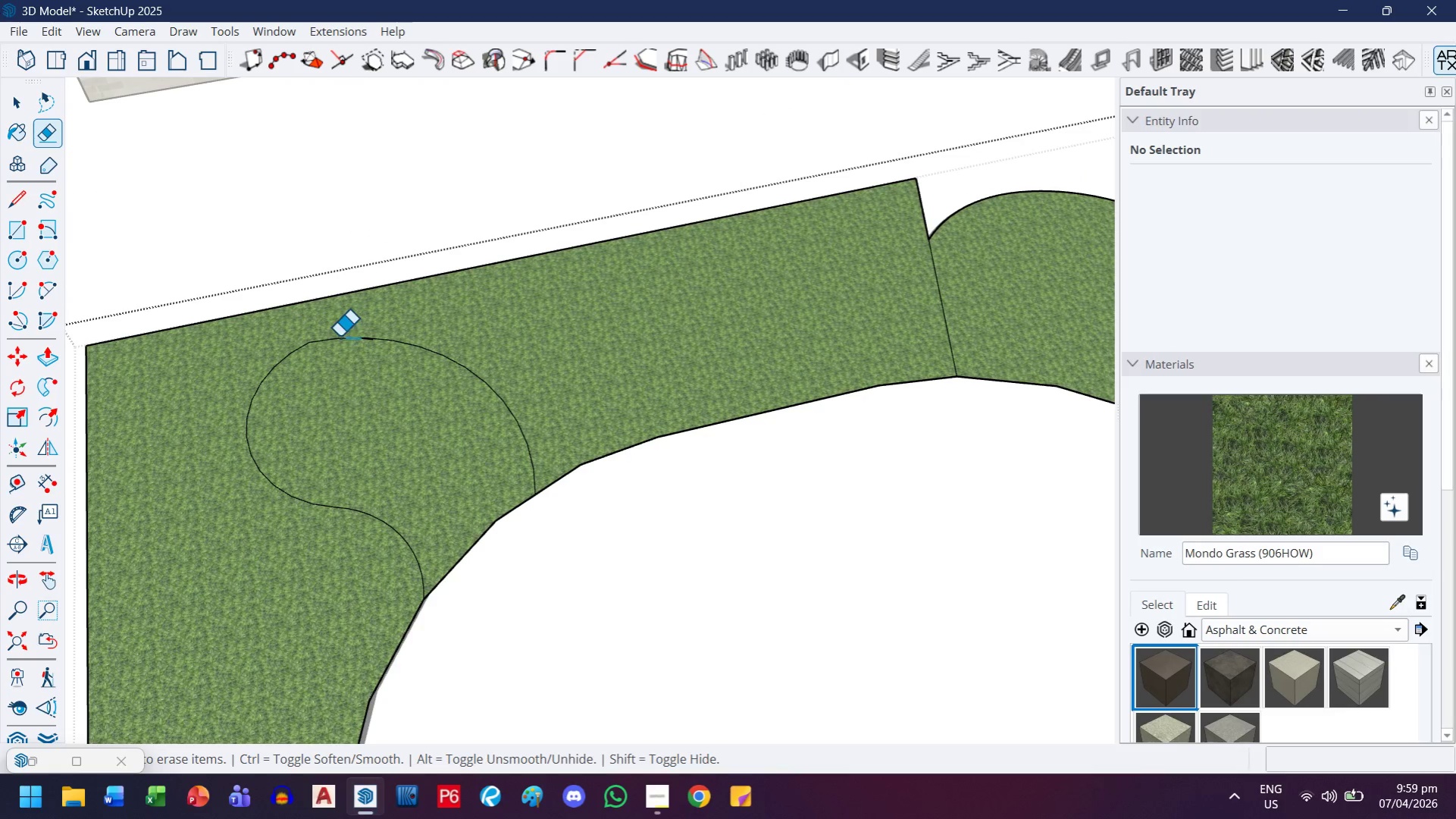 
scroll: coordinate [359, 344], scroll_direction: up, amount: 11.0
 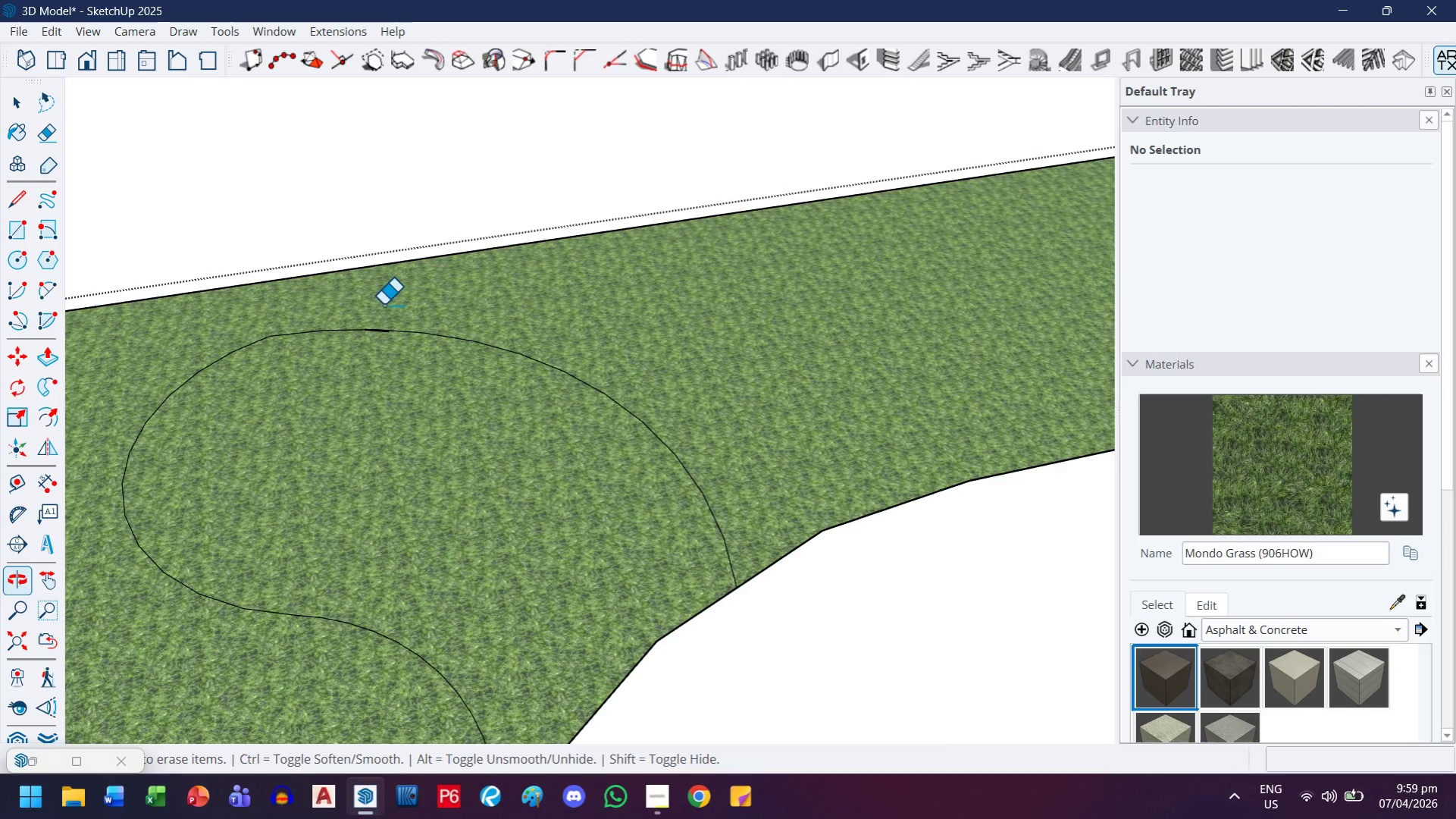 
left_click_drag(start_coordinate=[393, 352], to_coordinate=[390, 360])
 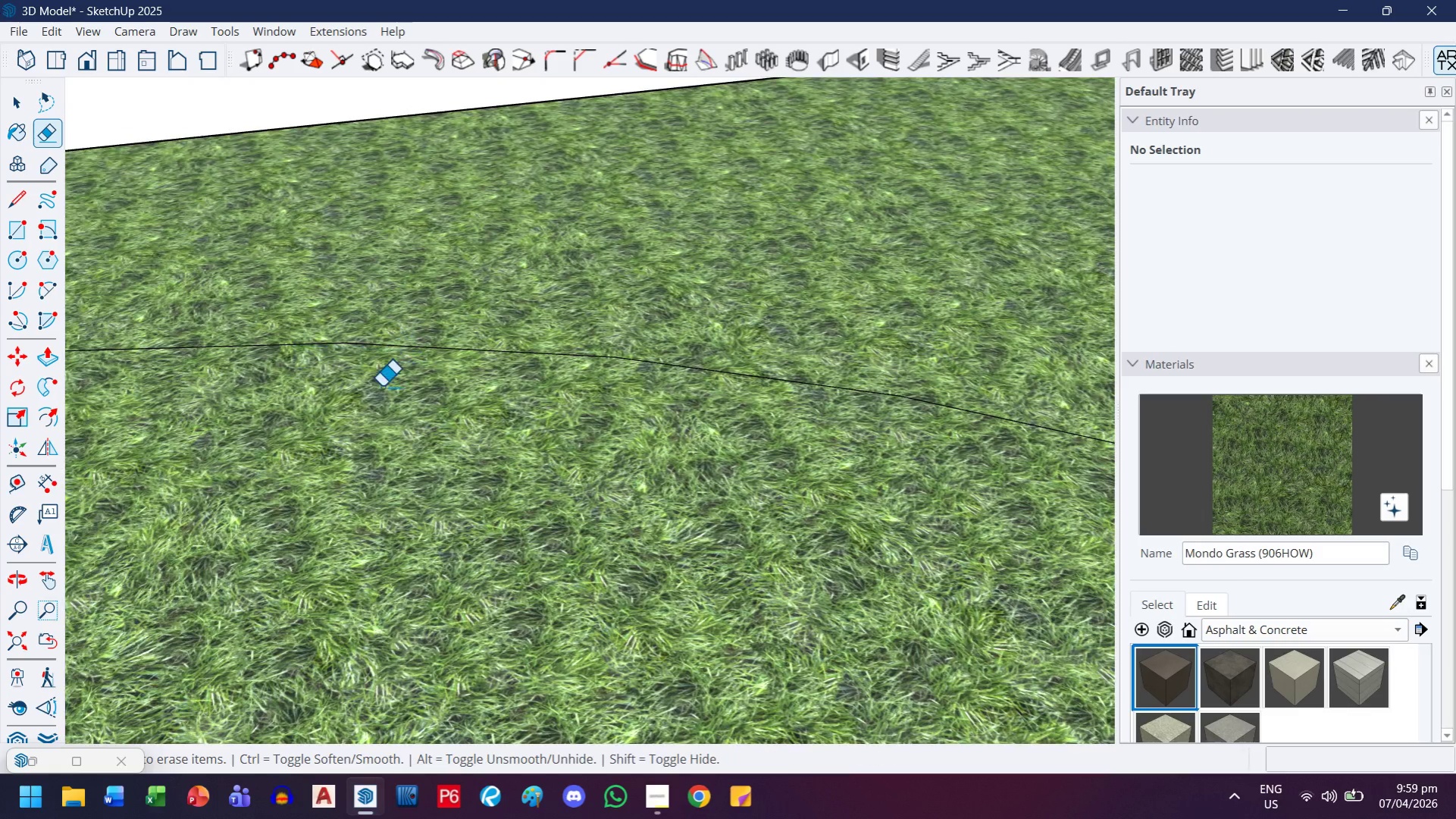 
scroll: coordinate [389, 351], scroll_direction: up, amount: 21.0
 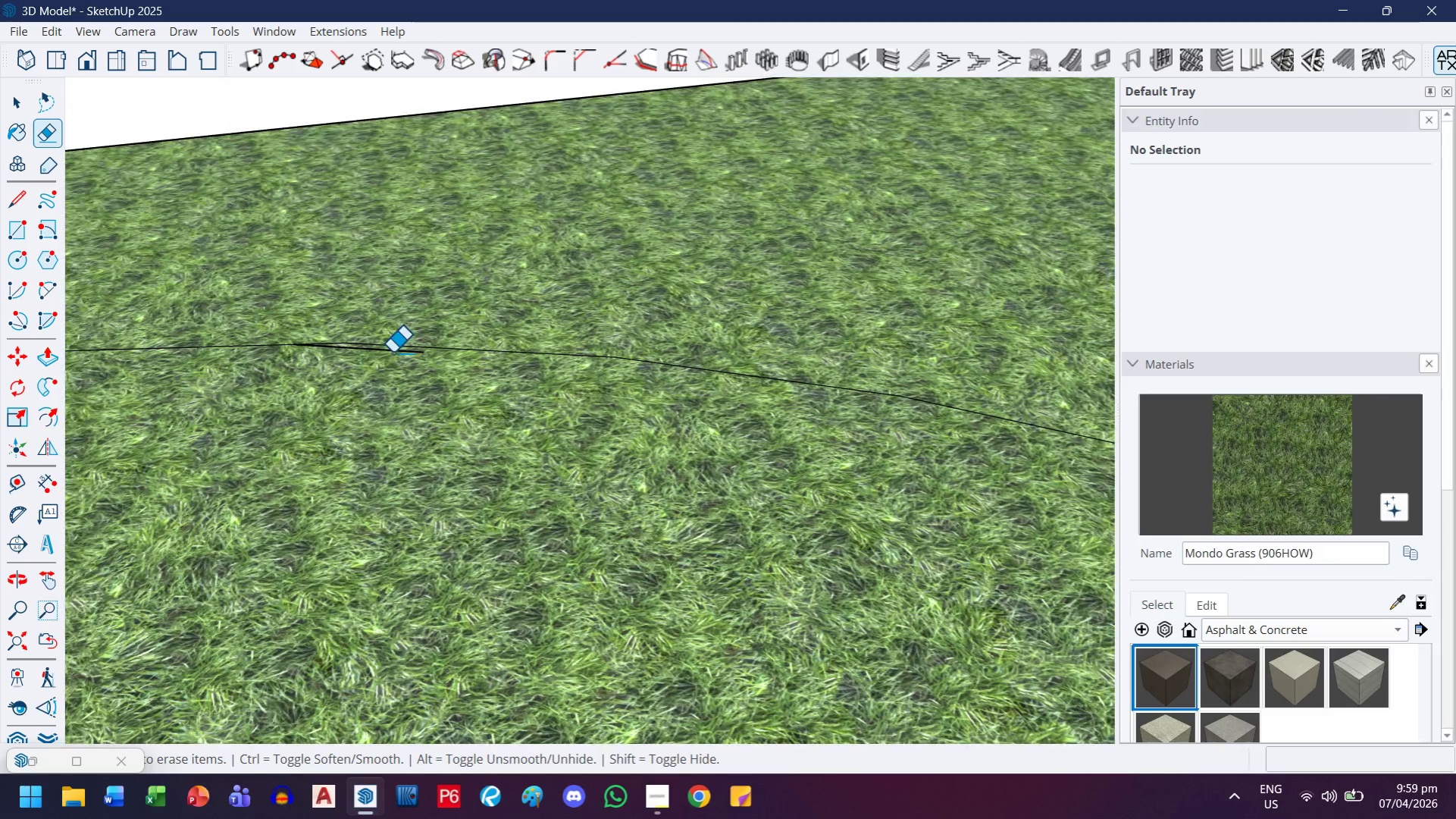 
scroll: coordinate [411, 404], scroll_direction: down, amount: 30.0
 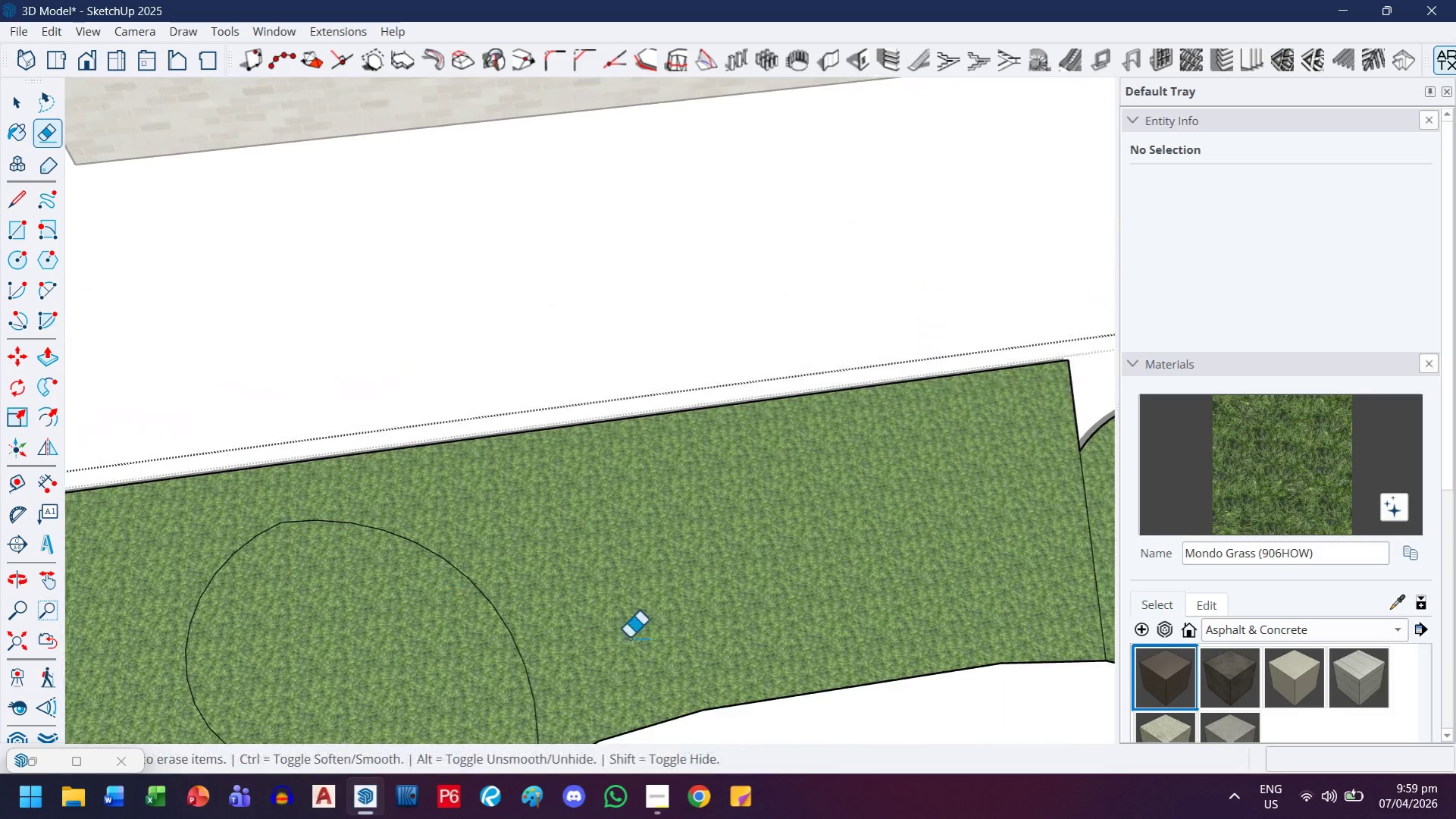 
key(H)
 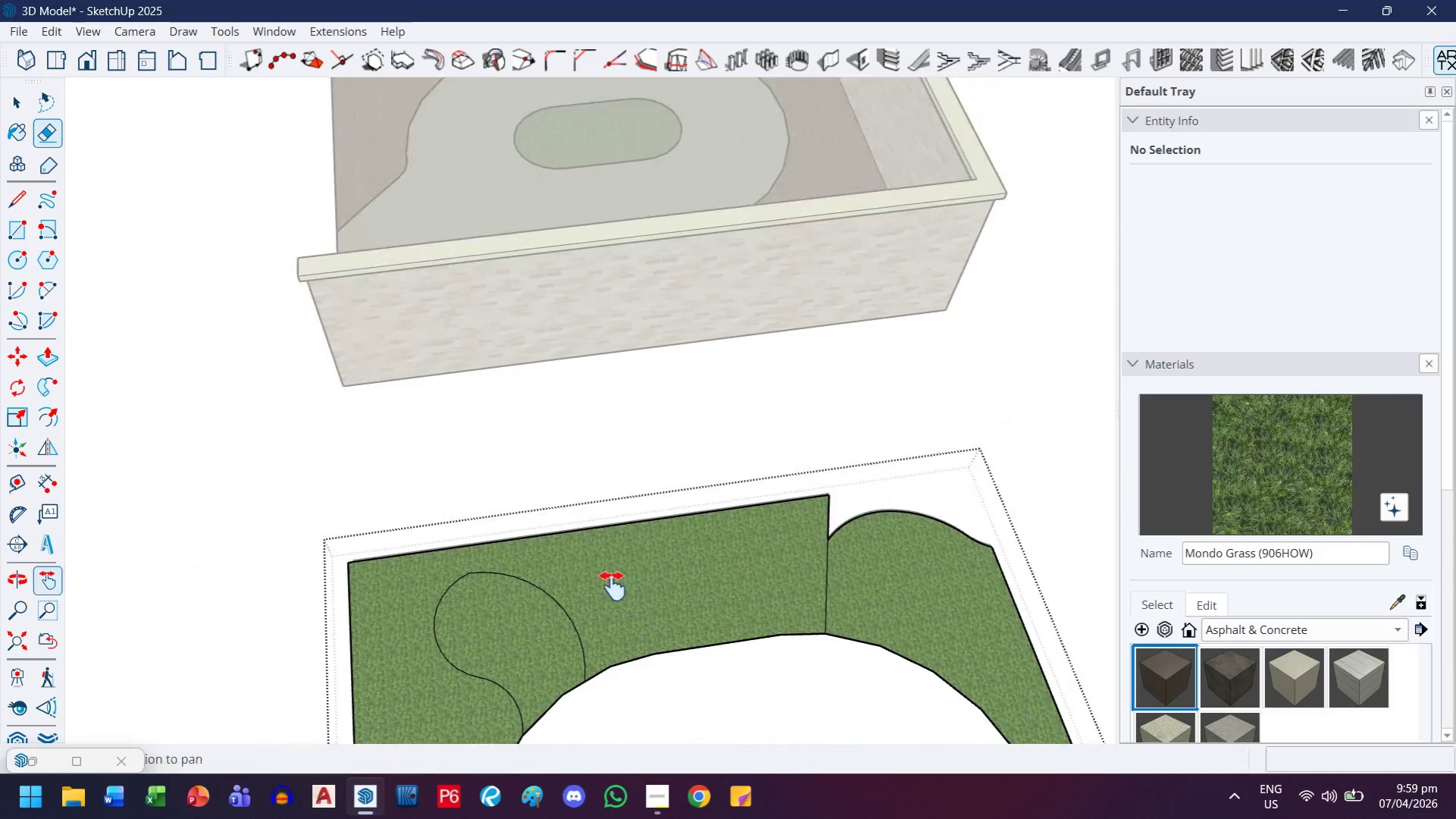 
left_click_drag(start_coordinate=[625, 626], to_coordinate=[567, 529])
 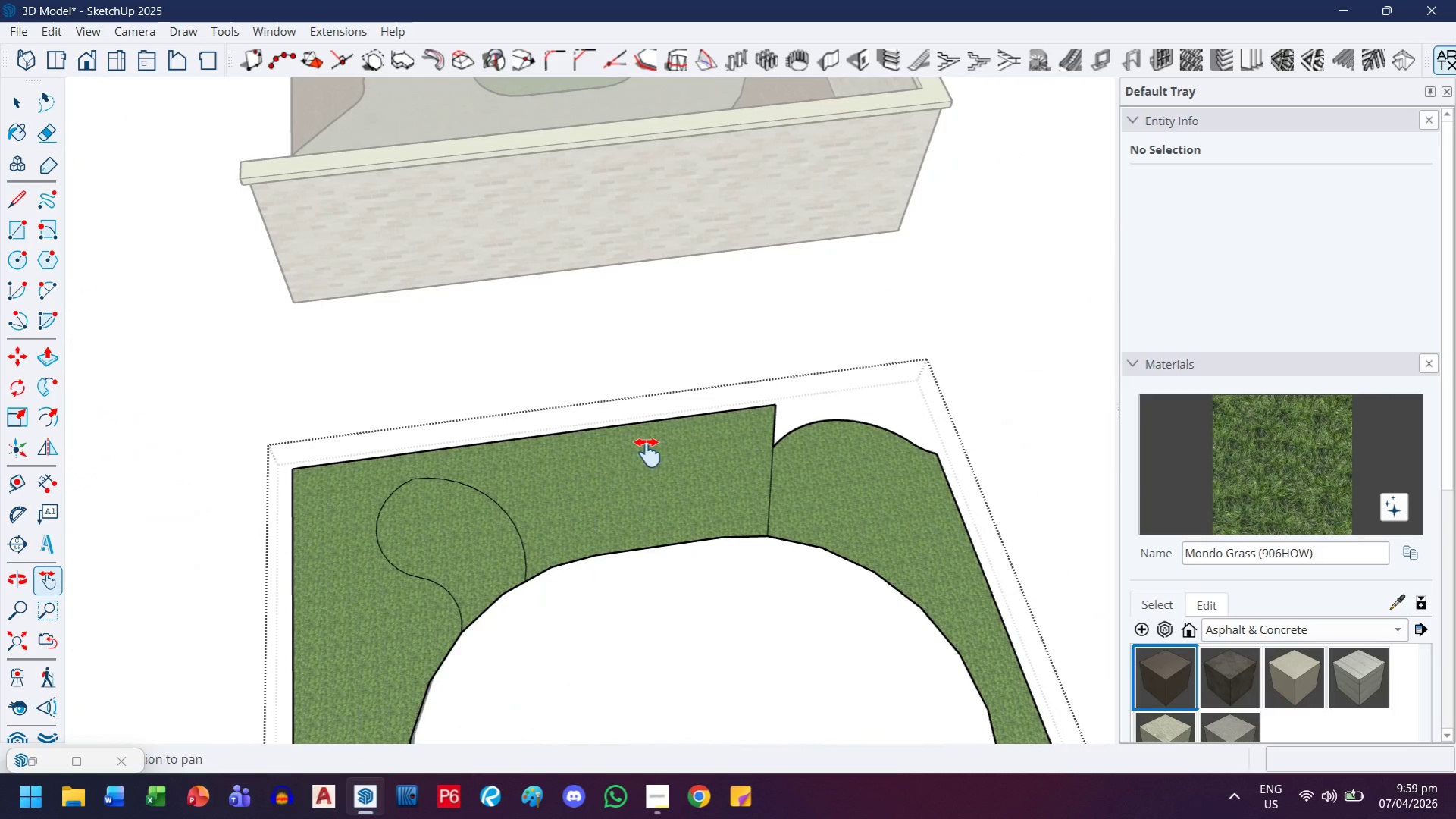 
scroll: coordinate [612, 601], scroll_direction: down, amount: 9.0
 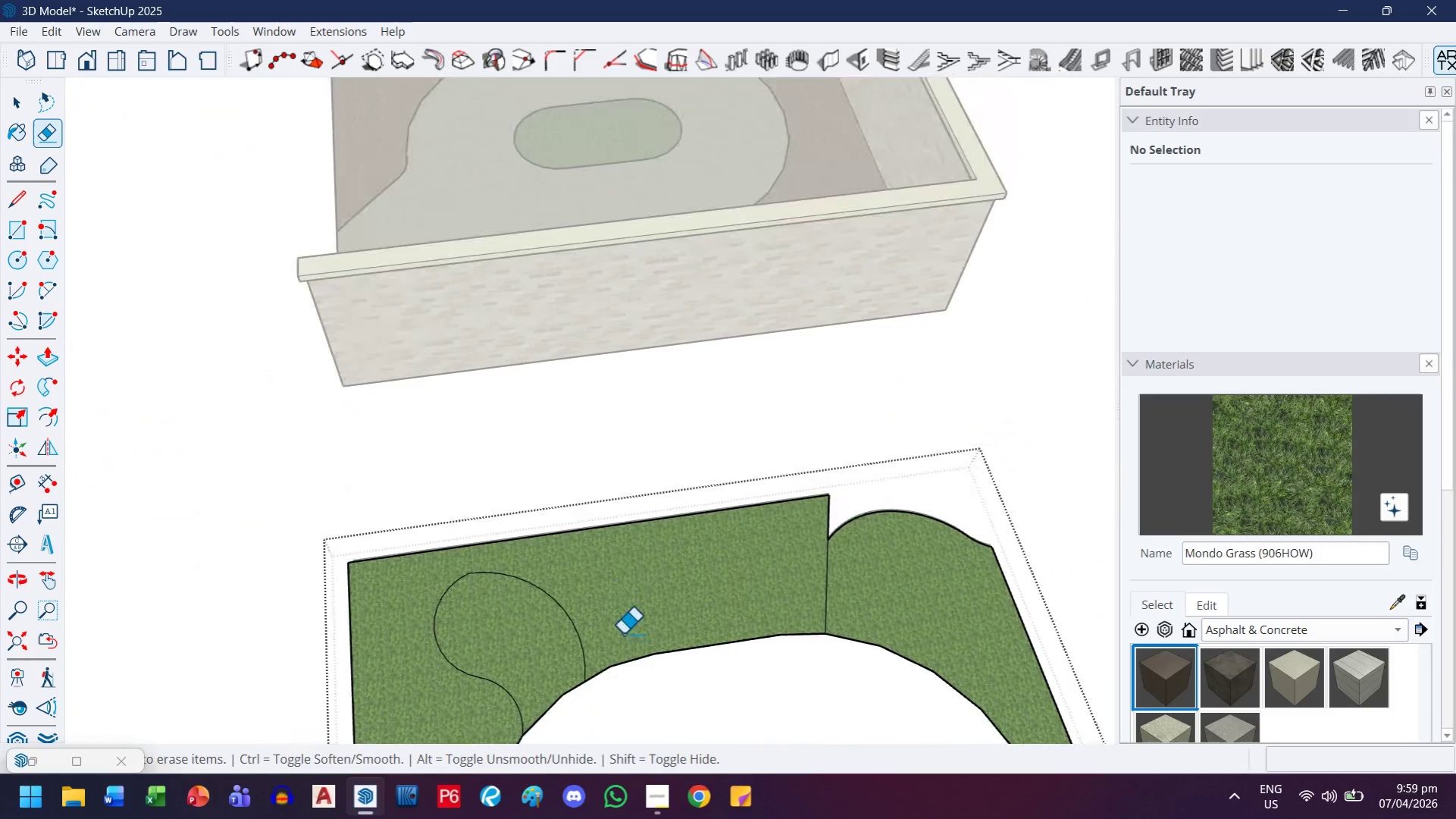 
key(Escape)
 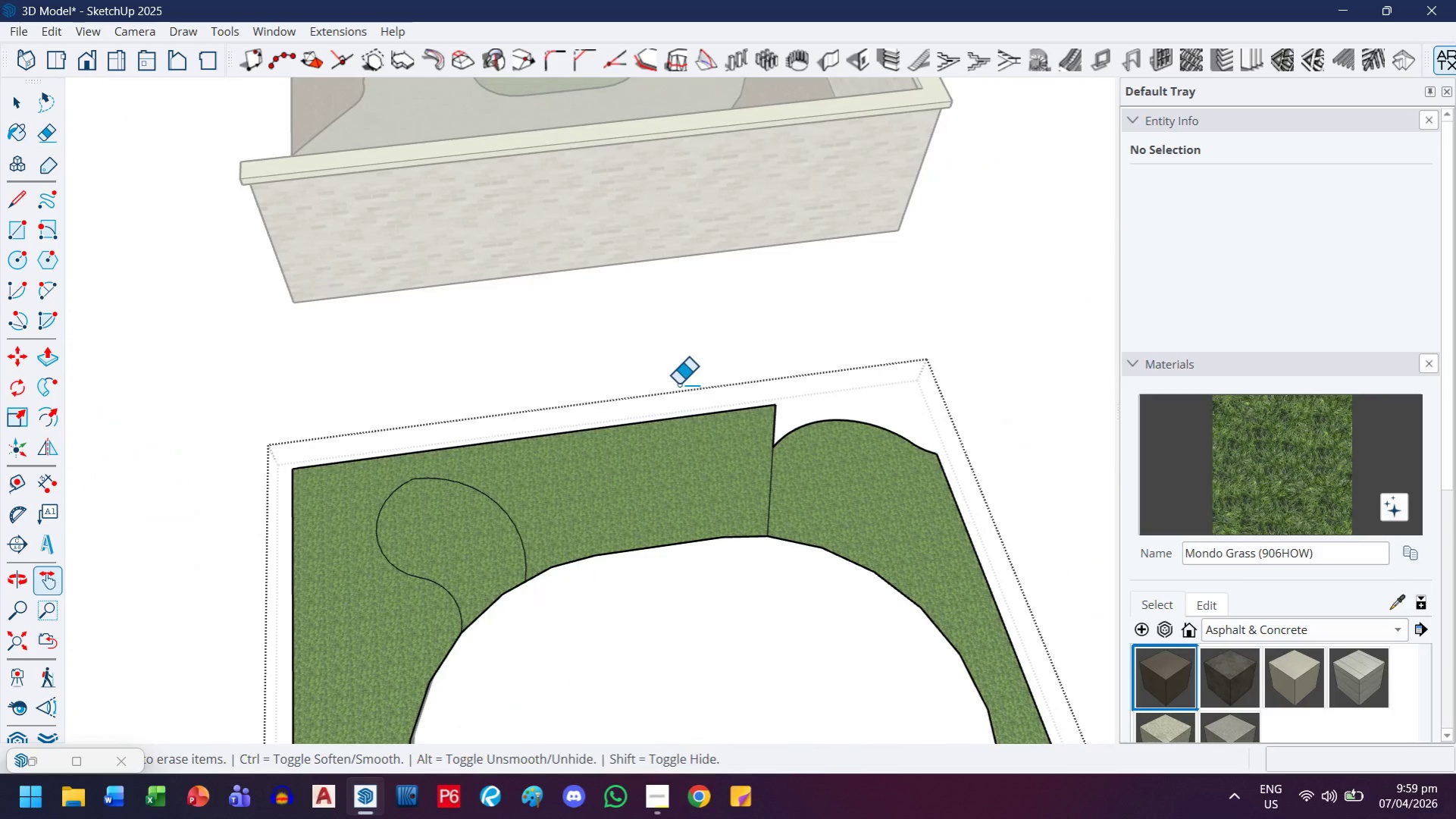 
left_click_drag(start_coordinate=[678, 384], to_coordinate=[675, 555])
 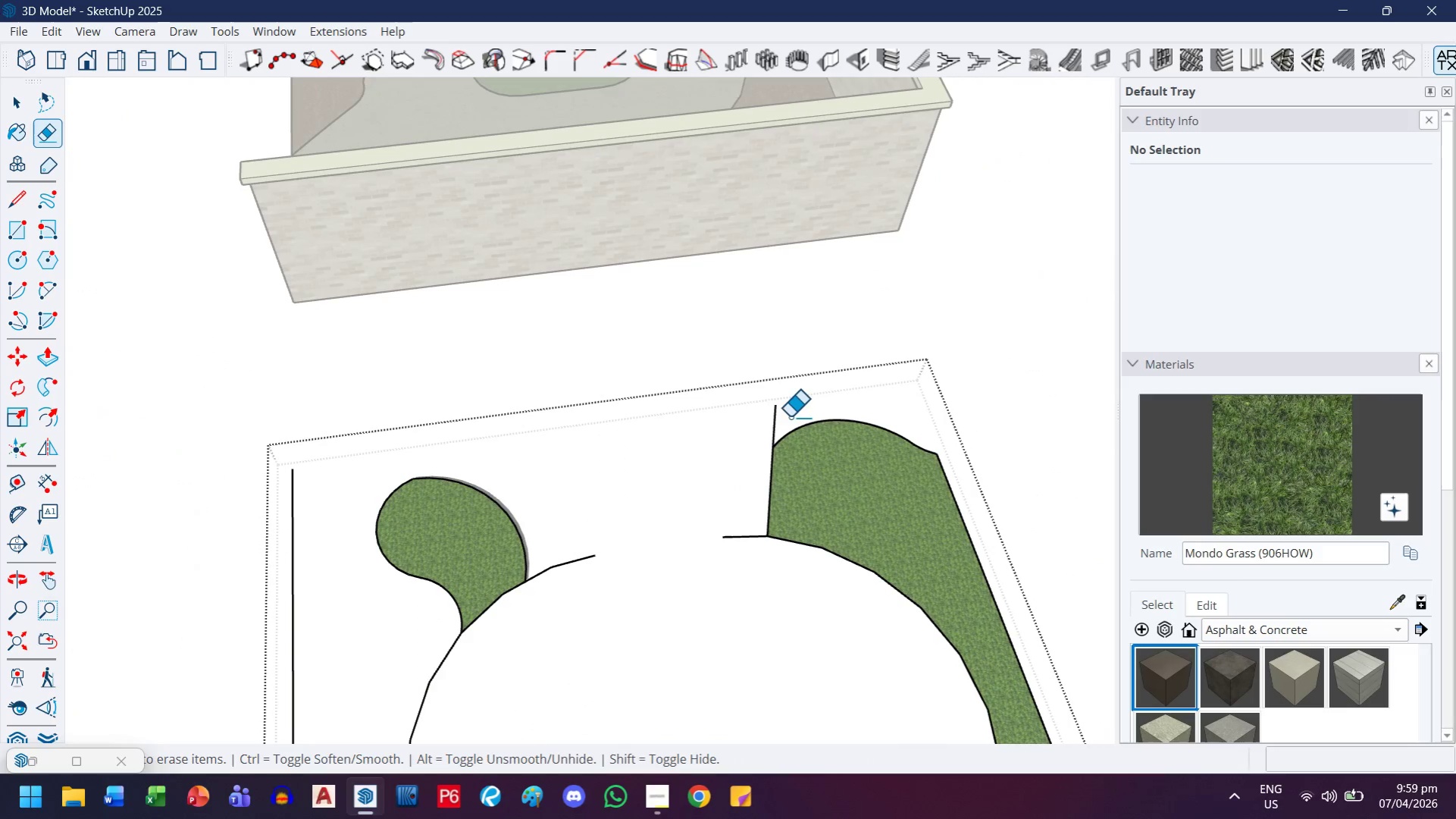 
left_click_drag(start_coordinate=[784, 415], to_coordinate=[753, 419])
 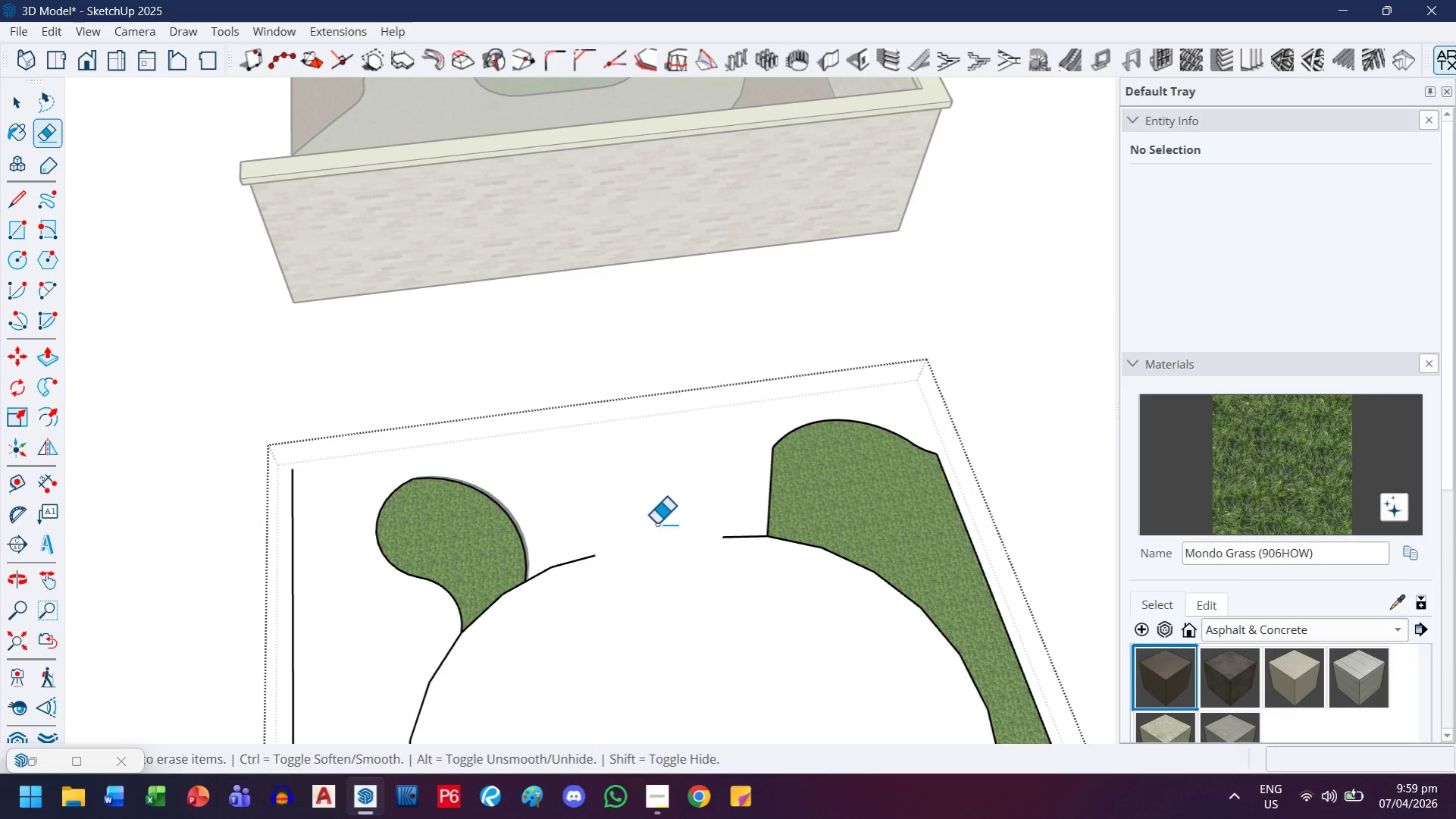 
key(H)
 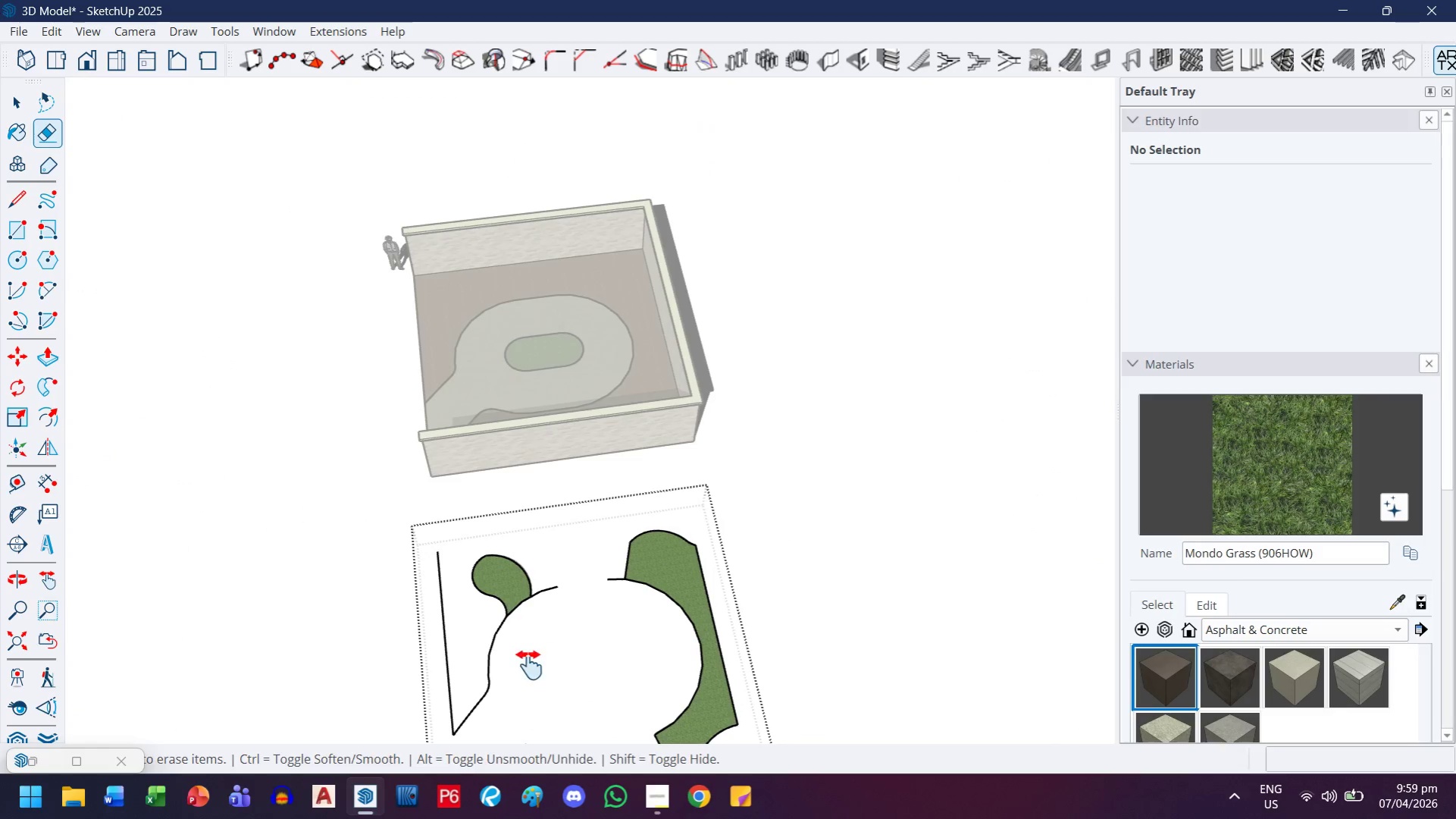 
left_click_drag(start_coordinate=[530, 665], to_coordinate=[540, 510])
 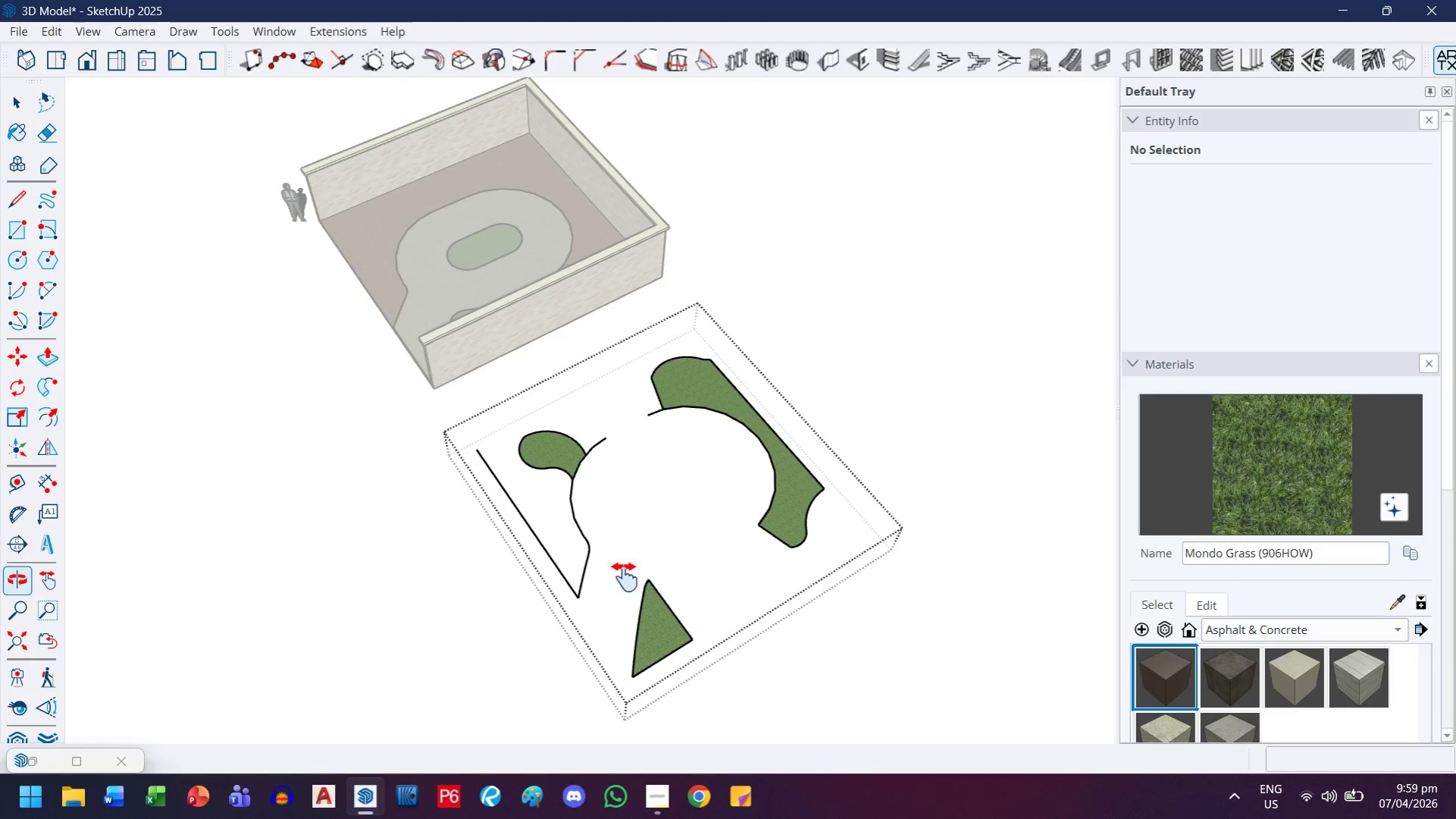 
scroll: coordinate [493, 637], scroll_direction: down, amount: 15.0
 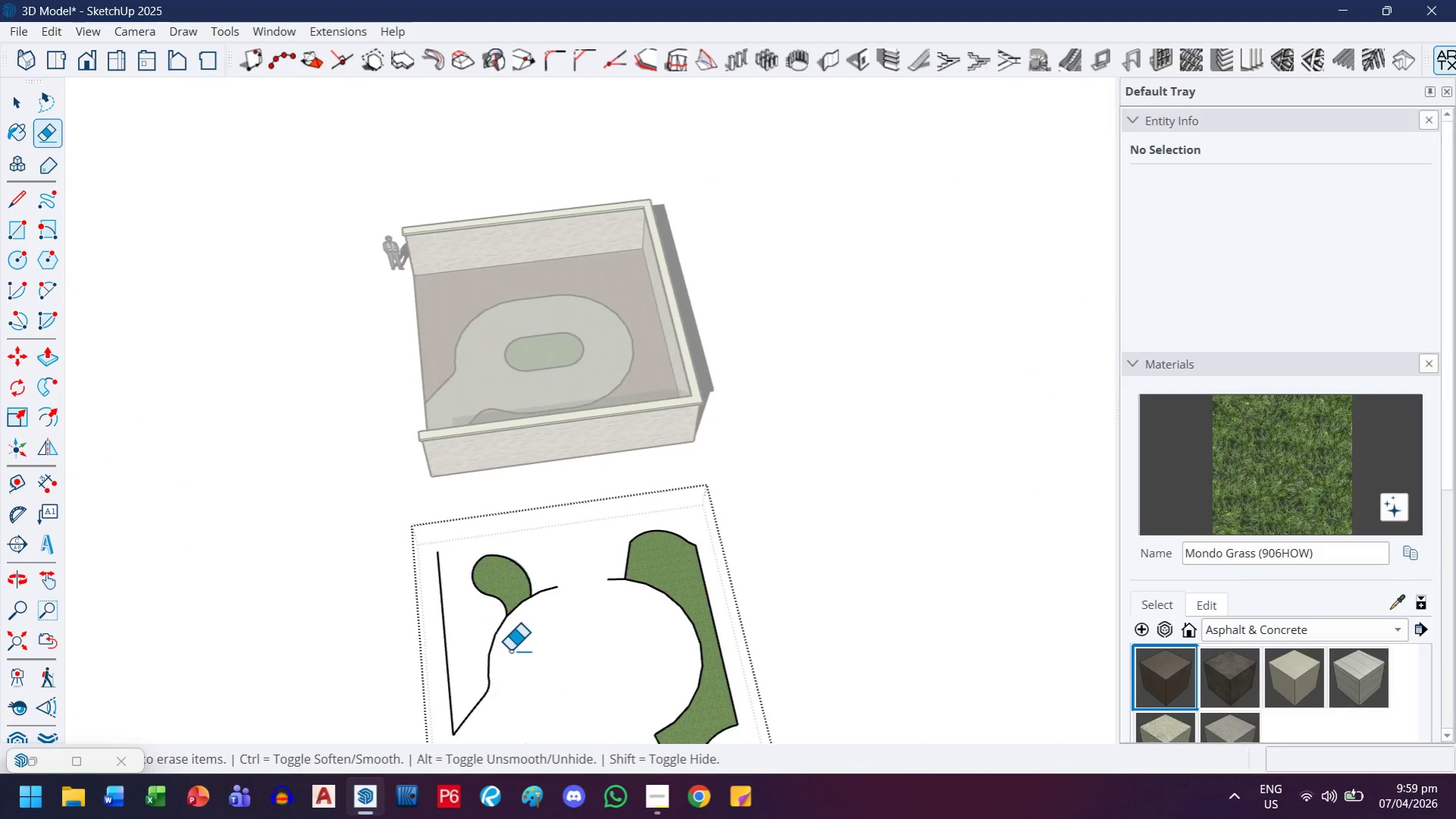 
left_click_drag(start_coordinate=[605, 538], to_coordinate=[562, 605])
 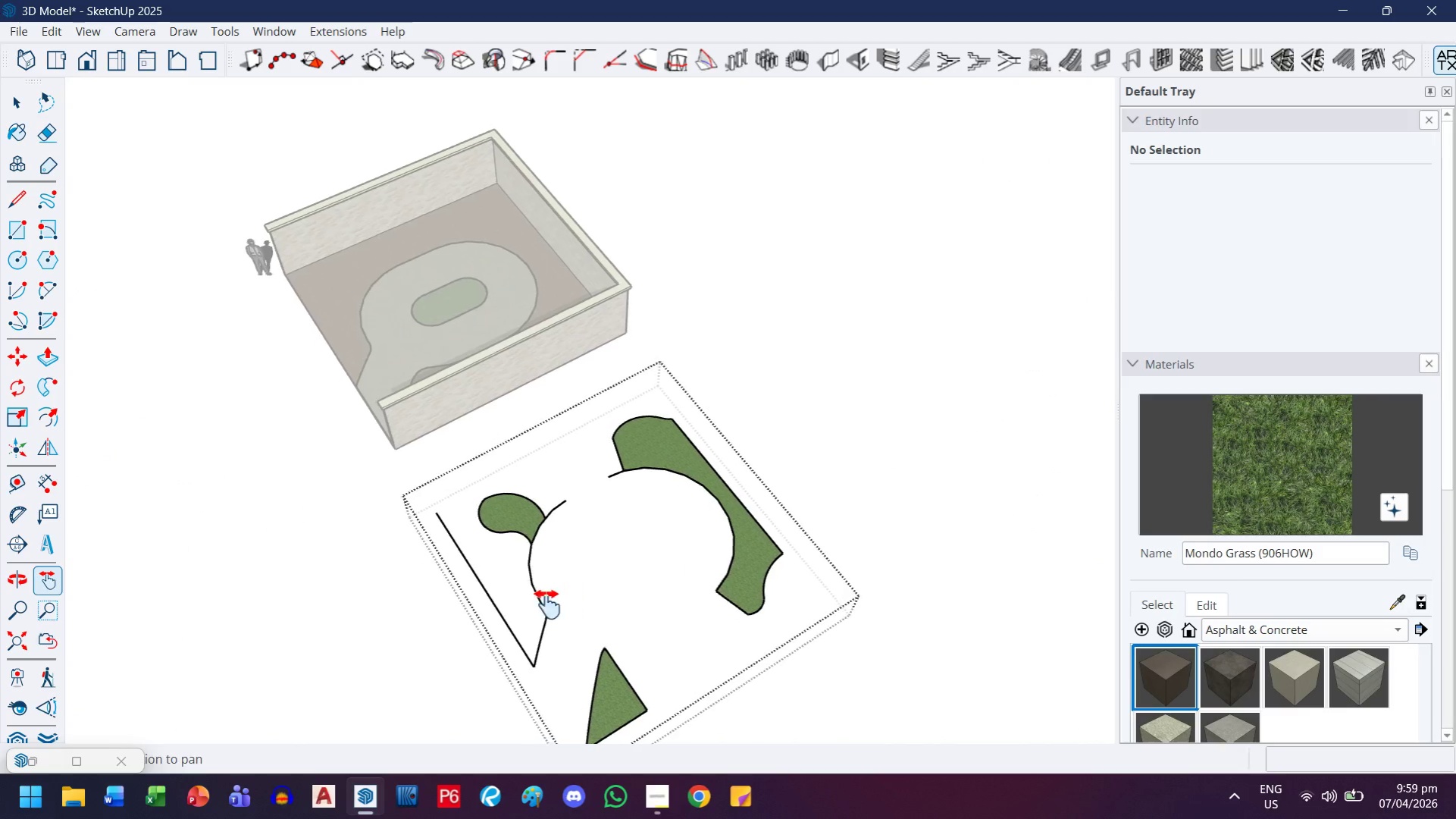 
key(Escape)
 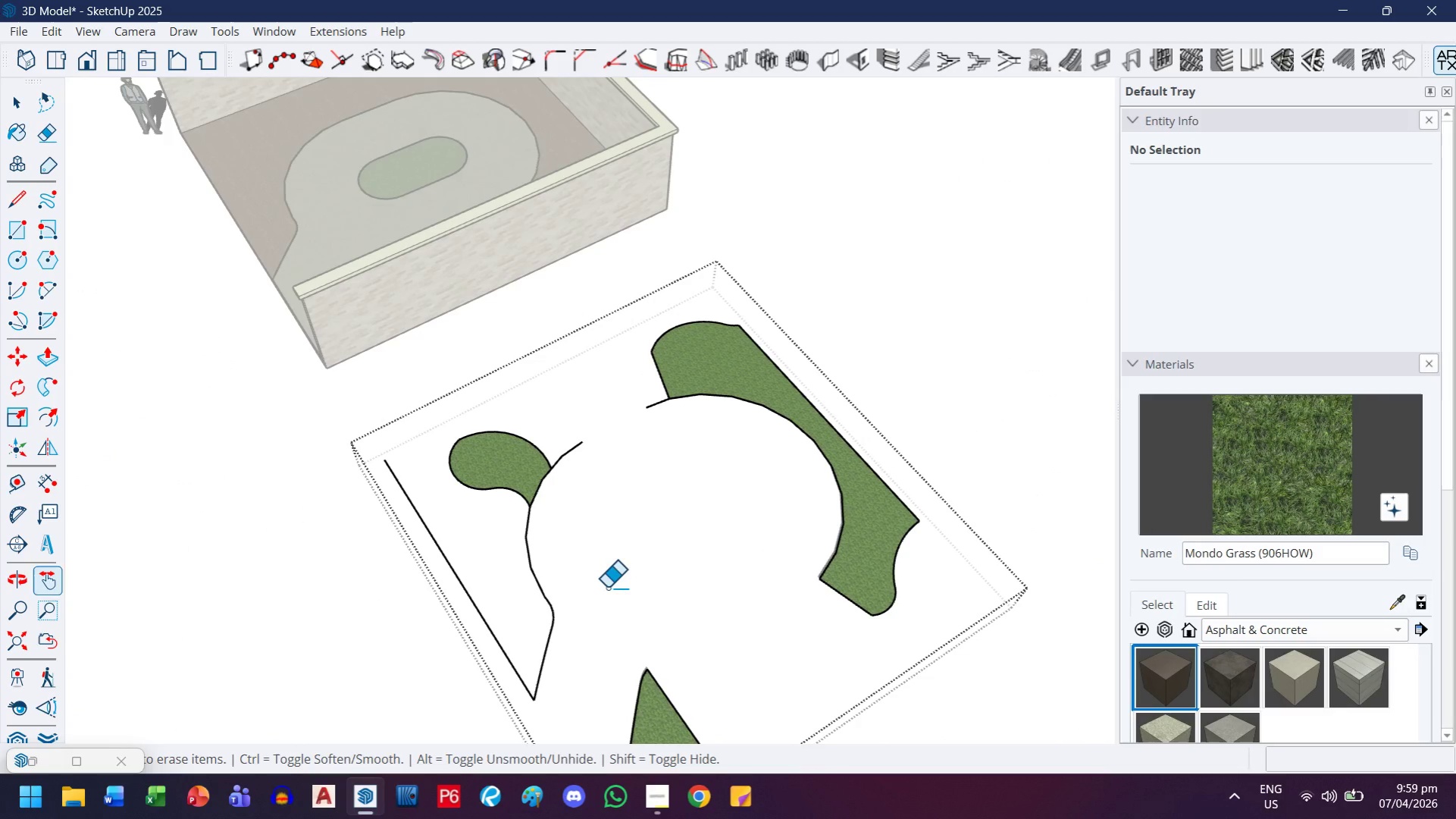 
left_click_drag(start_coordinate=[589, 595], to_coordinate=[575, 443])
 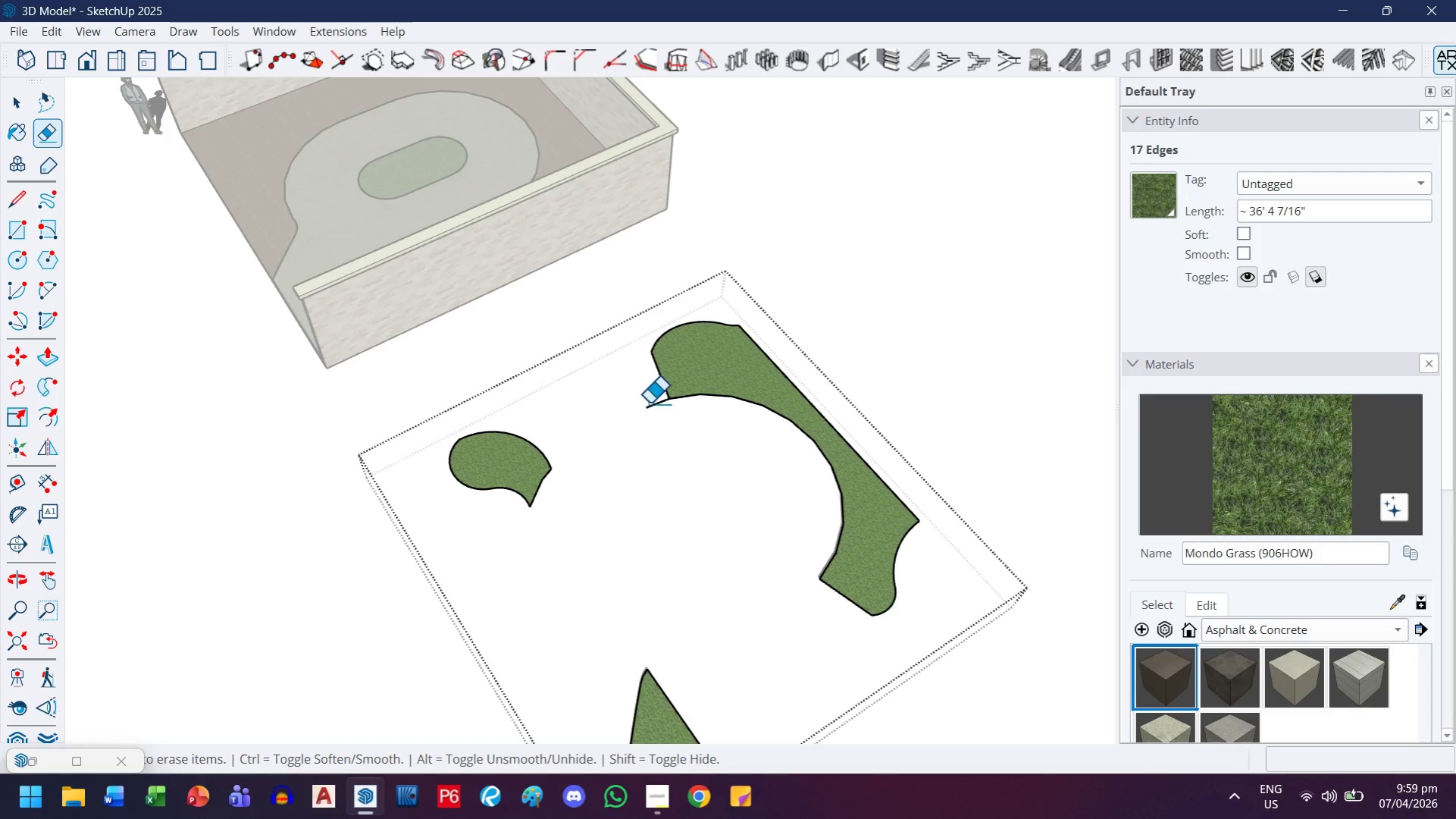 
scroll: coordinate [530, 615], scroll_direction: up, amount: 5.0
 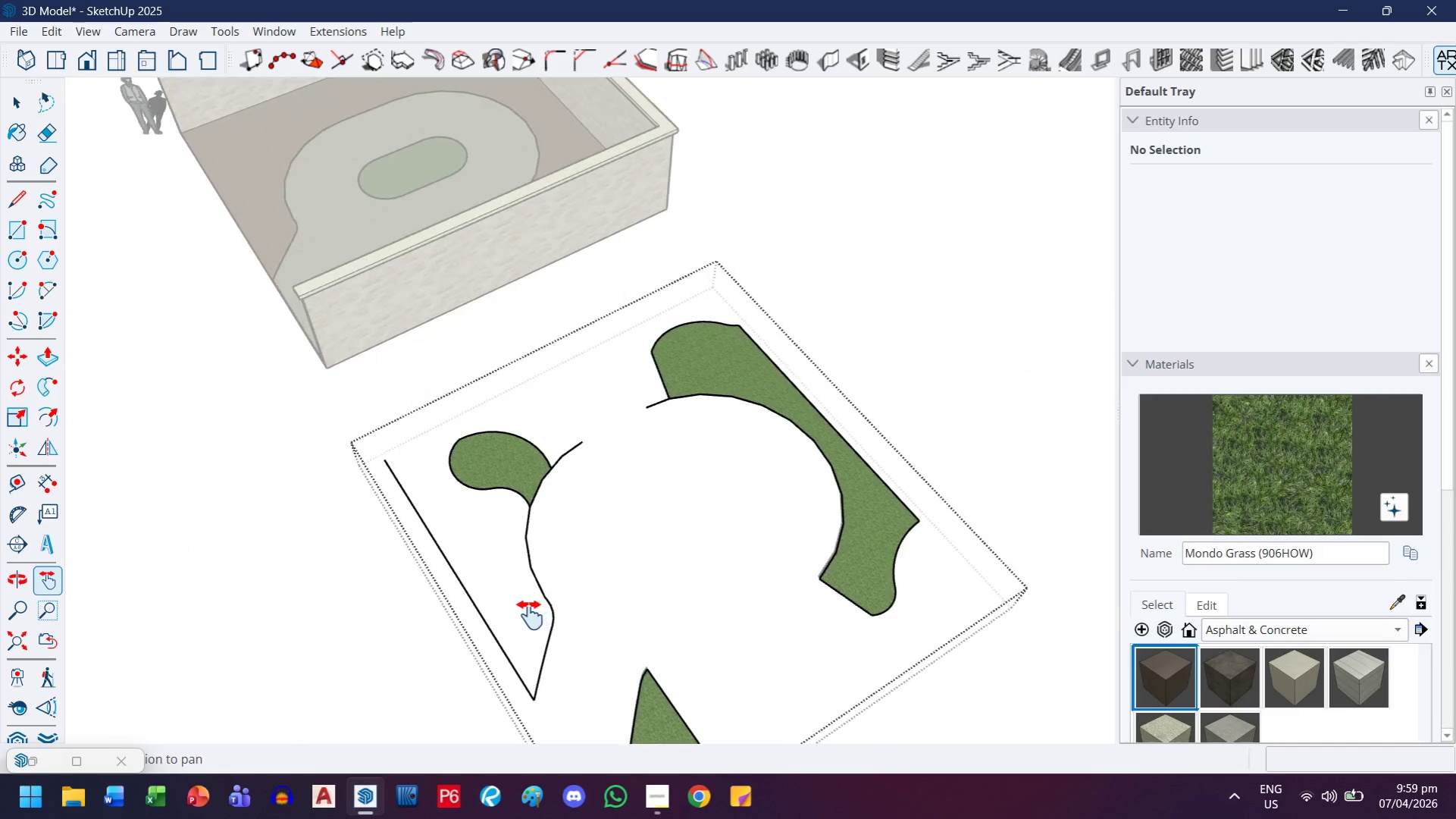 
left_click_drag(start_coordinate=[650, 402], to_coordinate=[656, 416])
 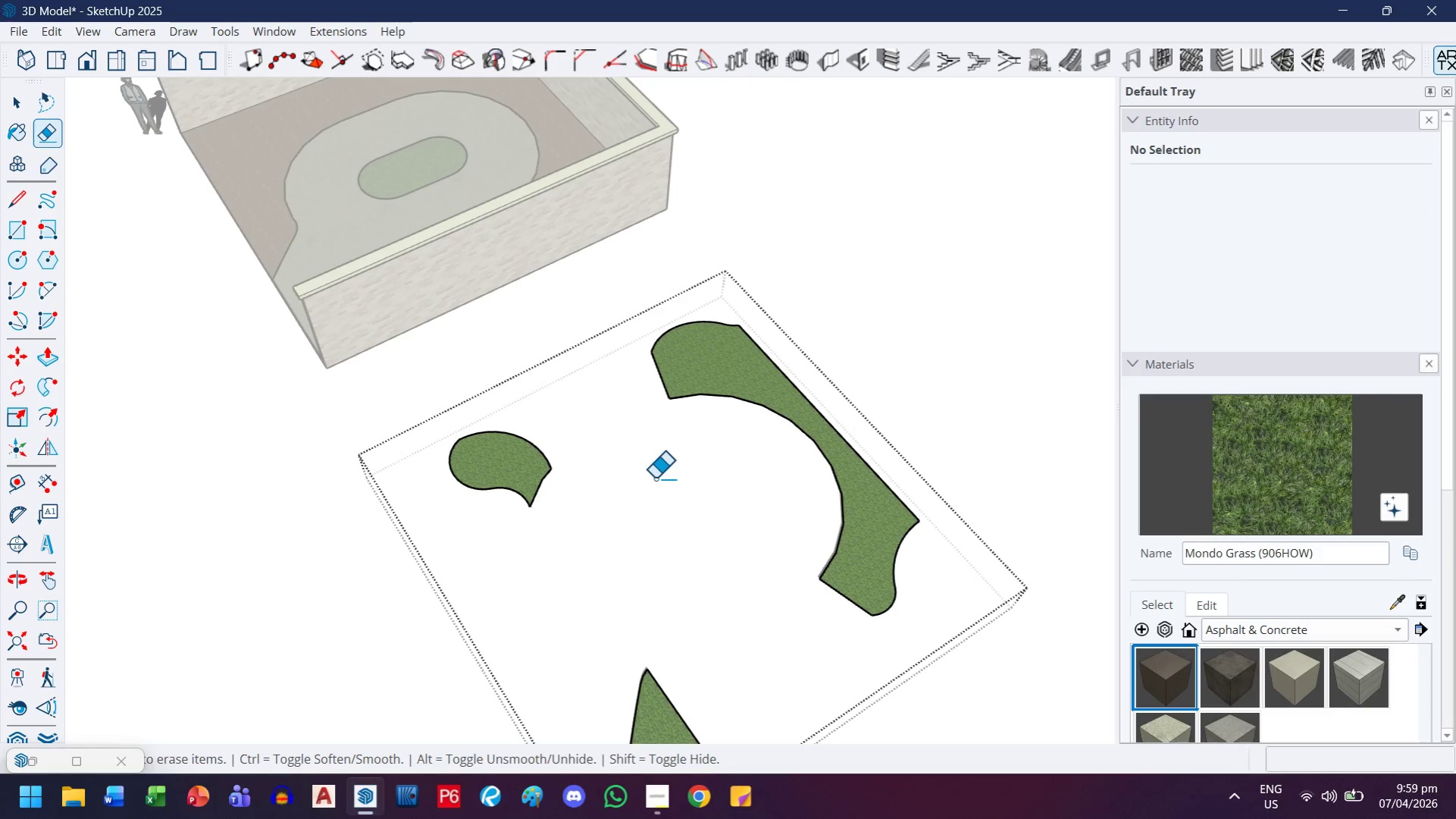 
key(H)
 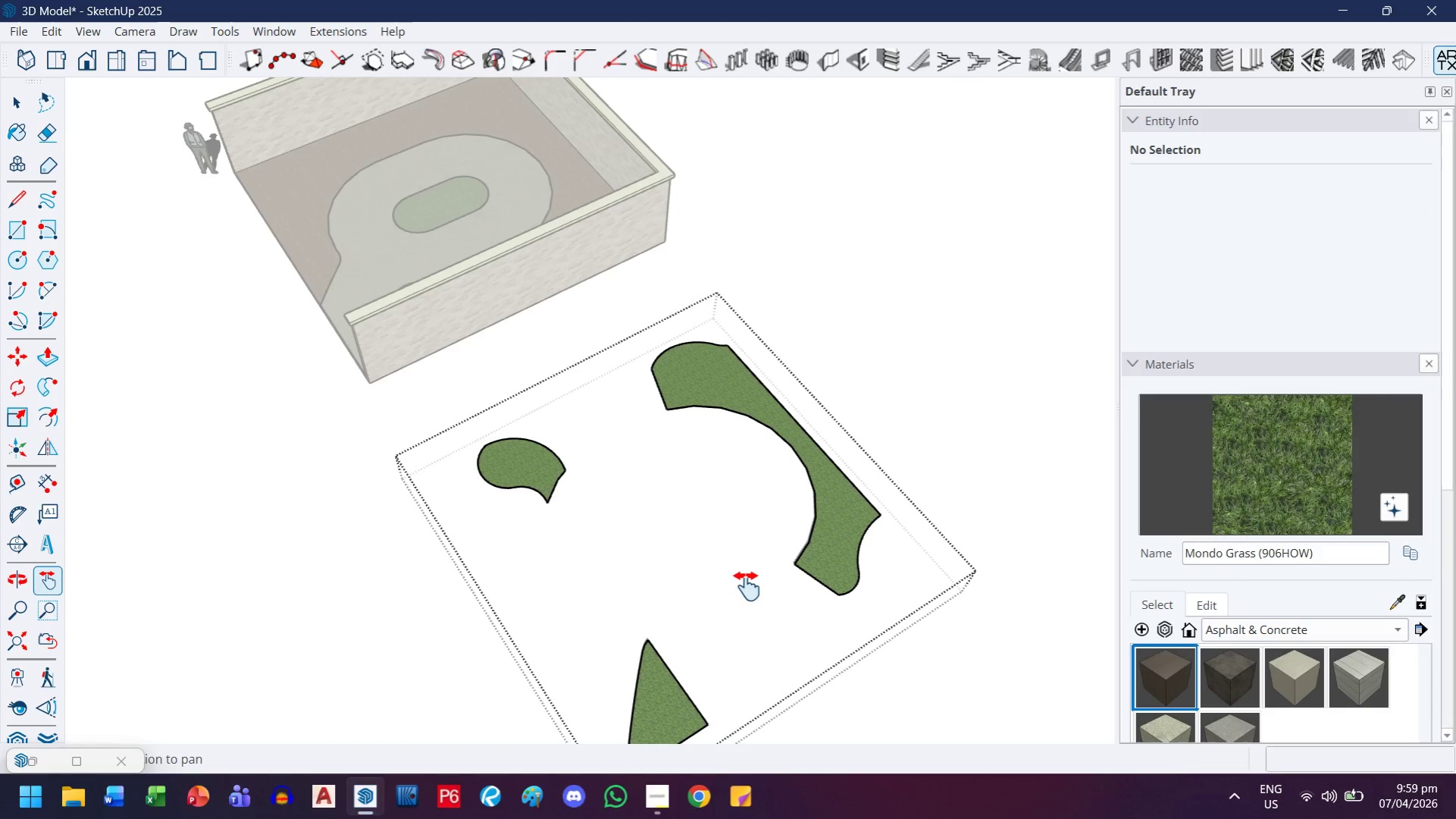 
scroll: coordinate [649, 483], scroll_direction: down, amount: 2.0
 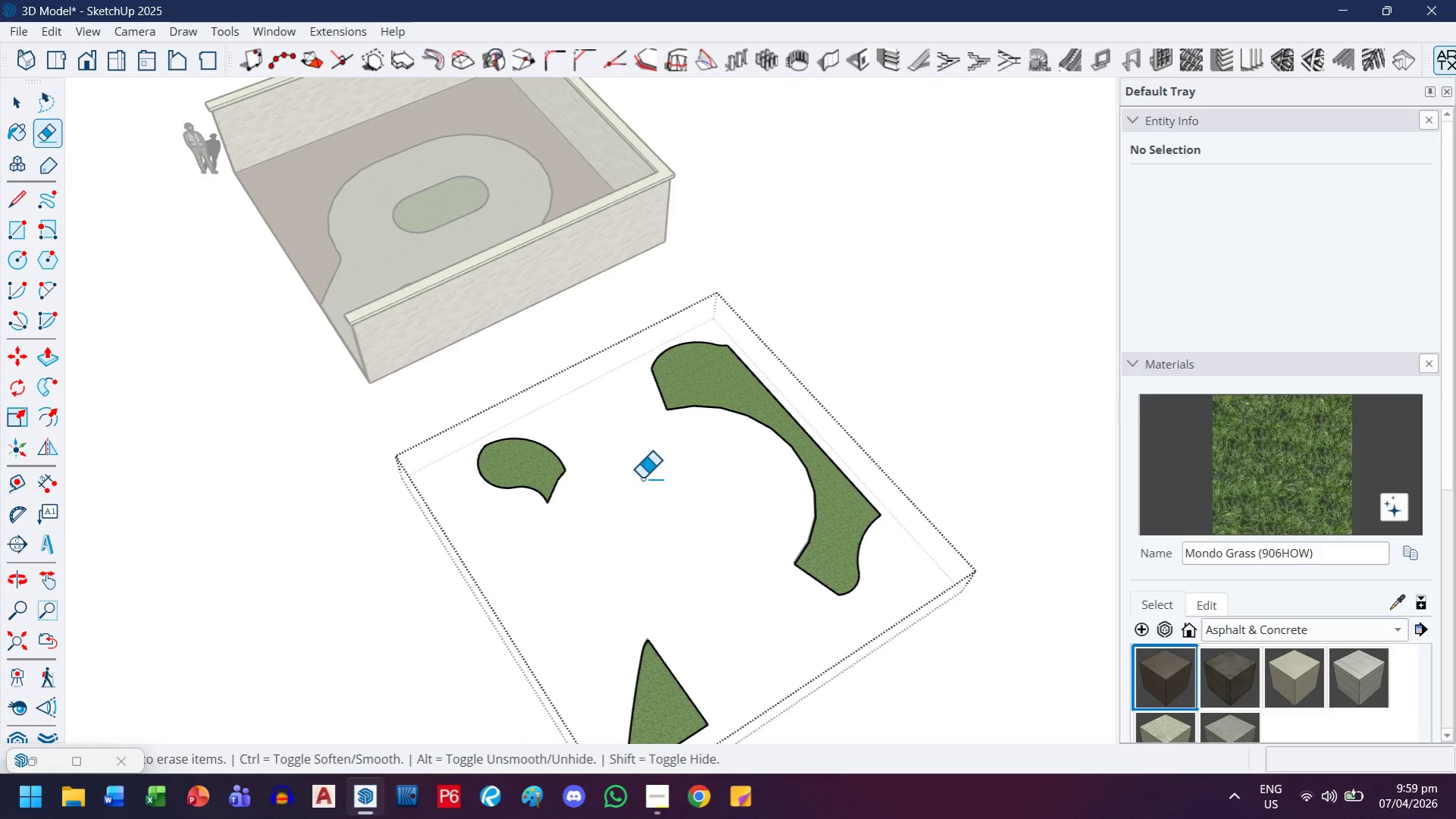 
left_click_drag(start_coordinate=[750, 581], to_coordinate=[709, 403])
 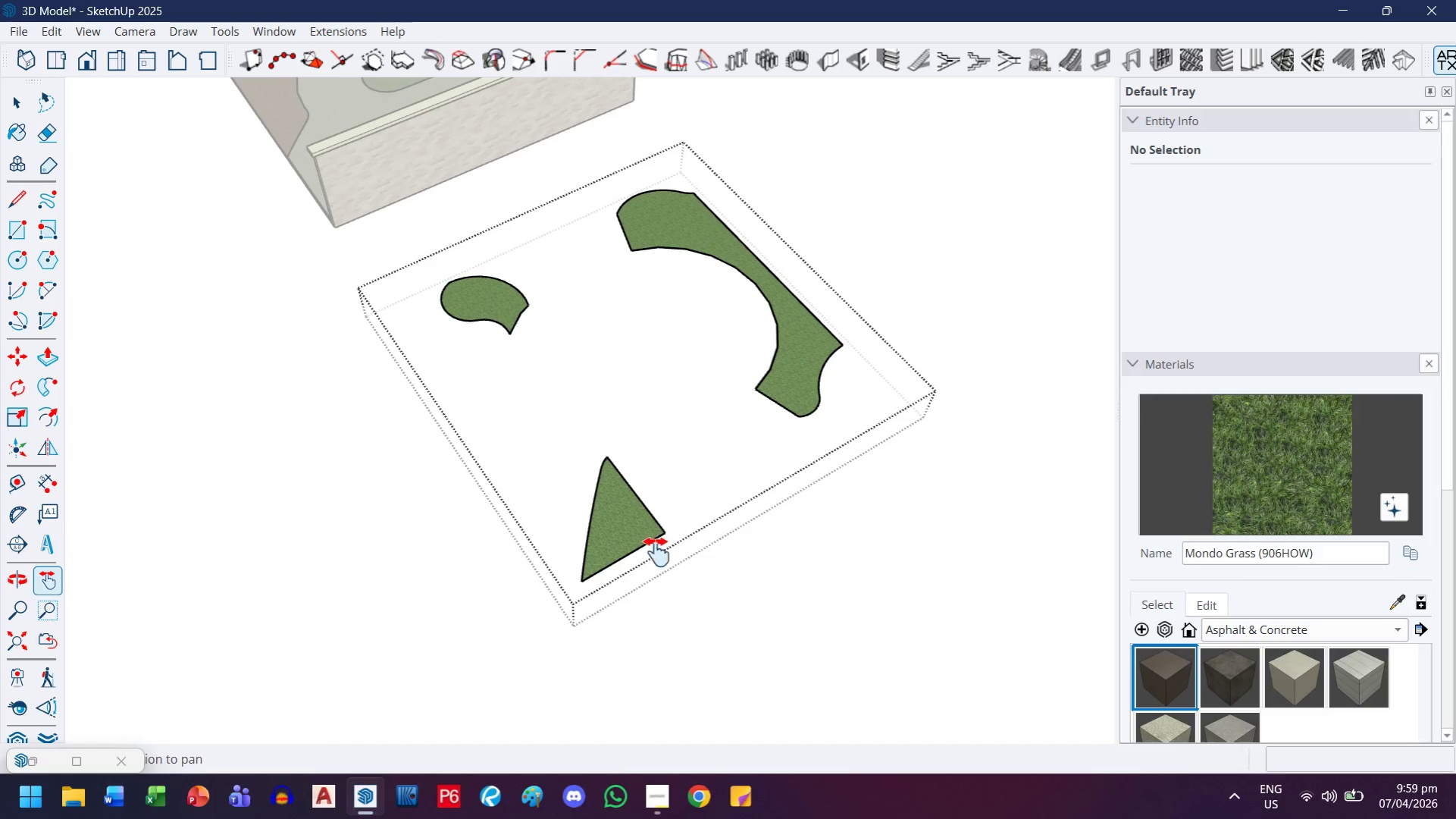 
key(P)
 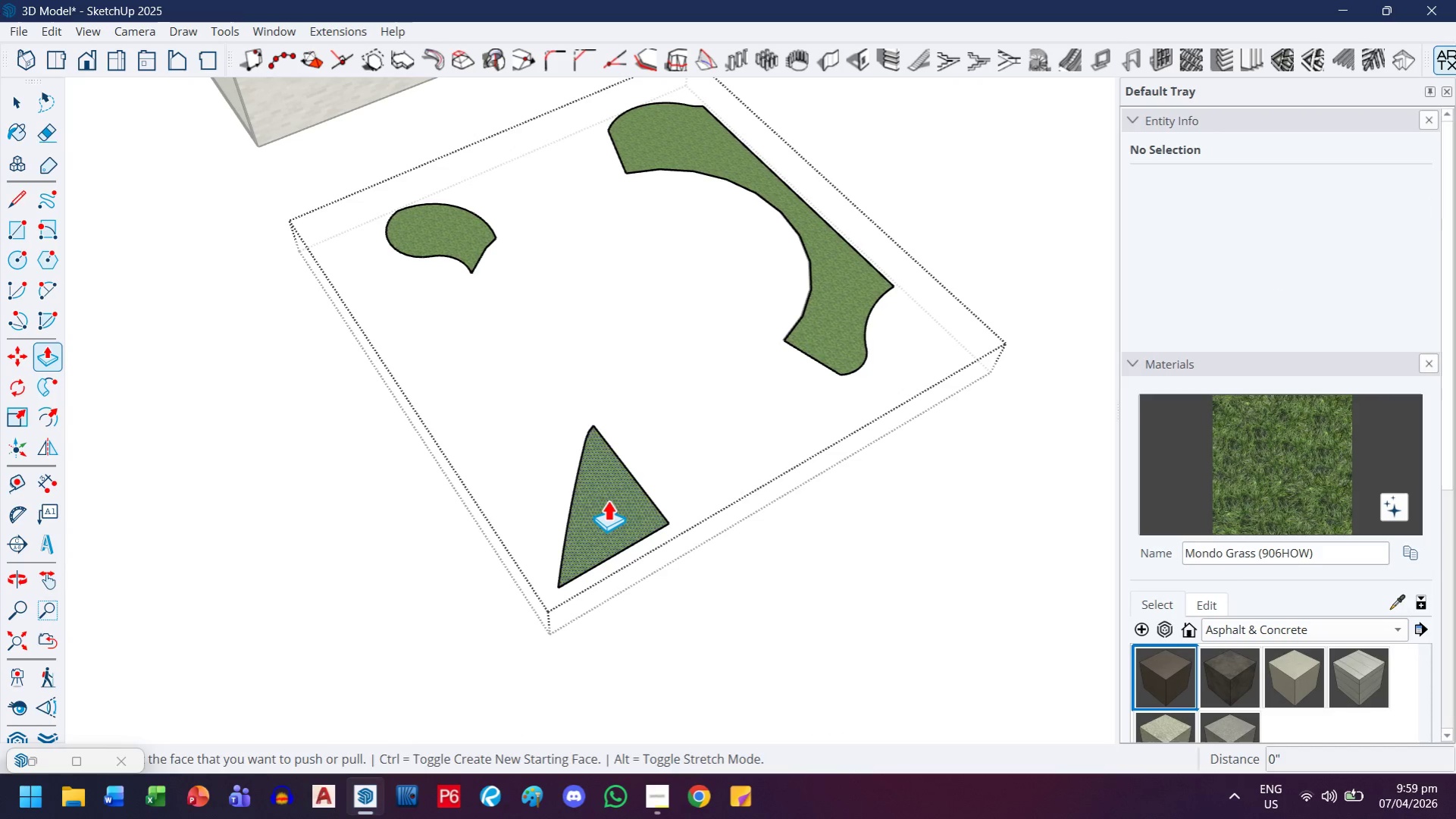 
scroll: coordinate [650, 568], scroll_direction: up, amount: 3.0
 